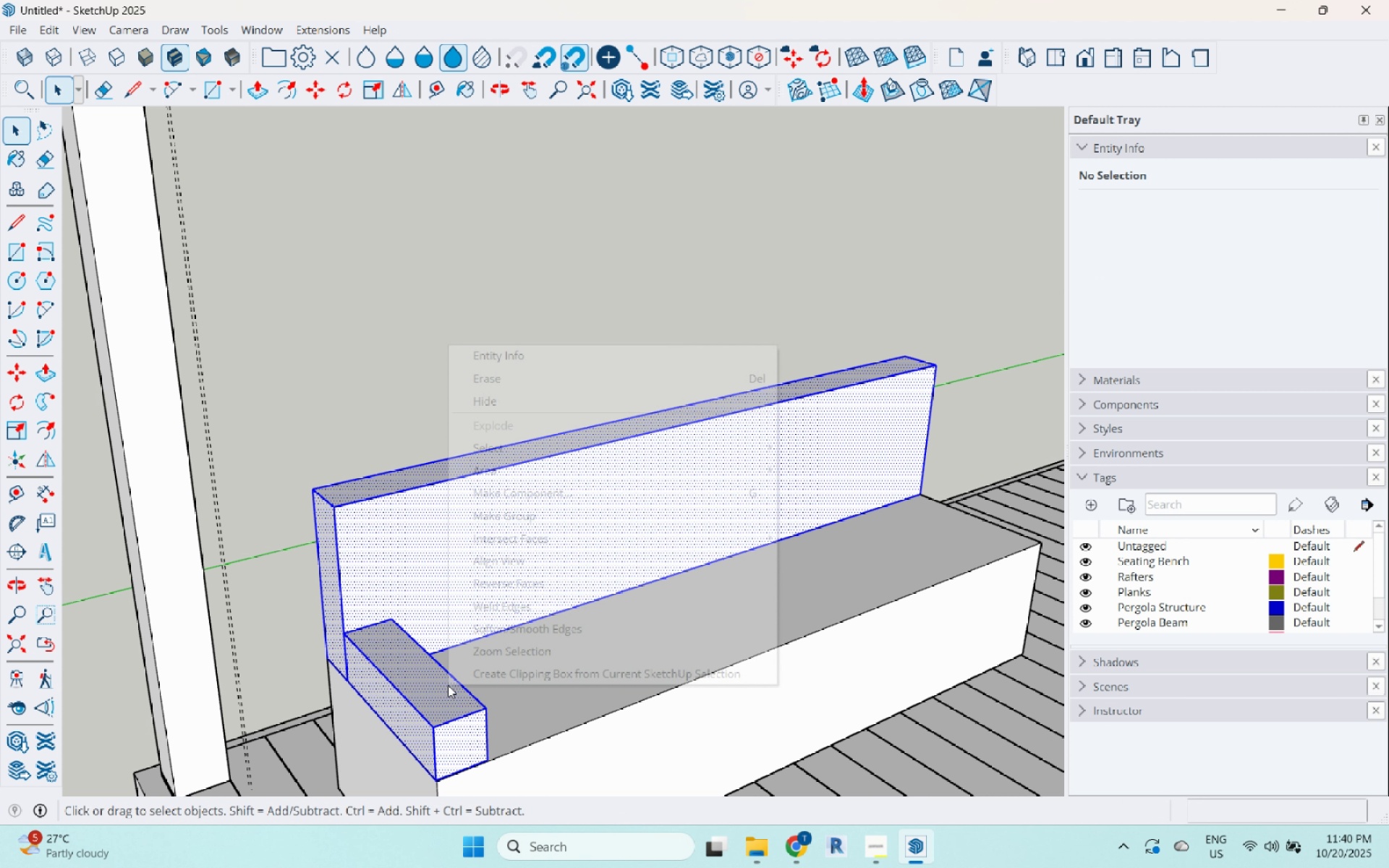 
right_click([448, 685])
 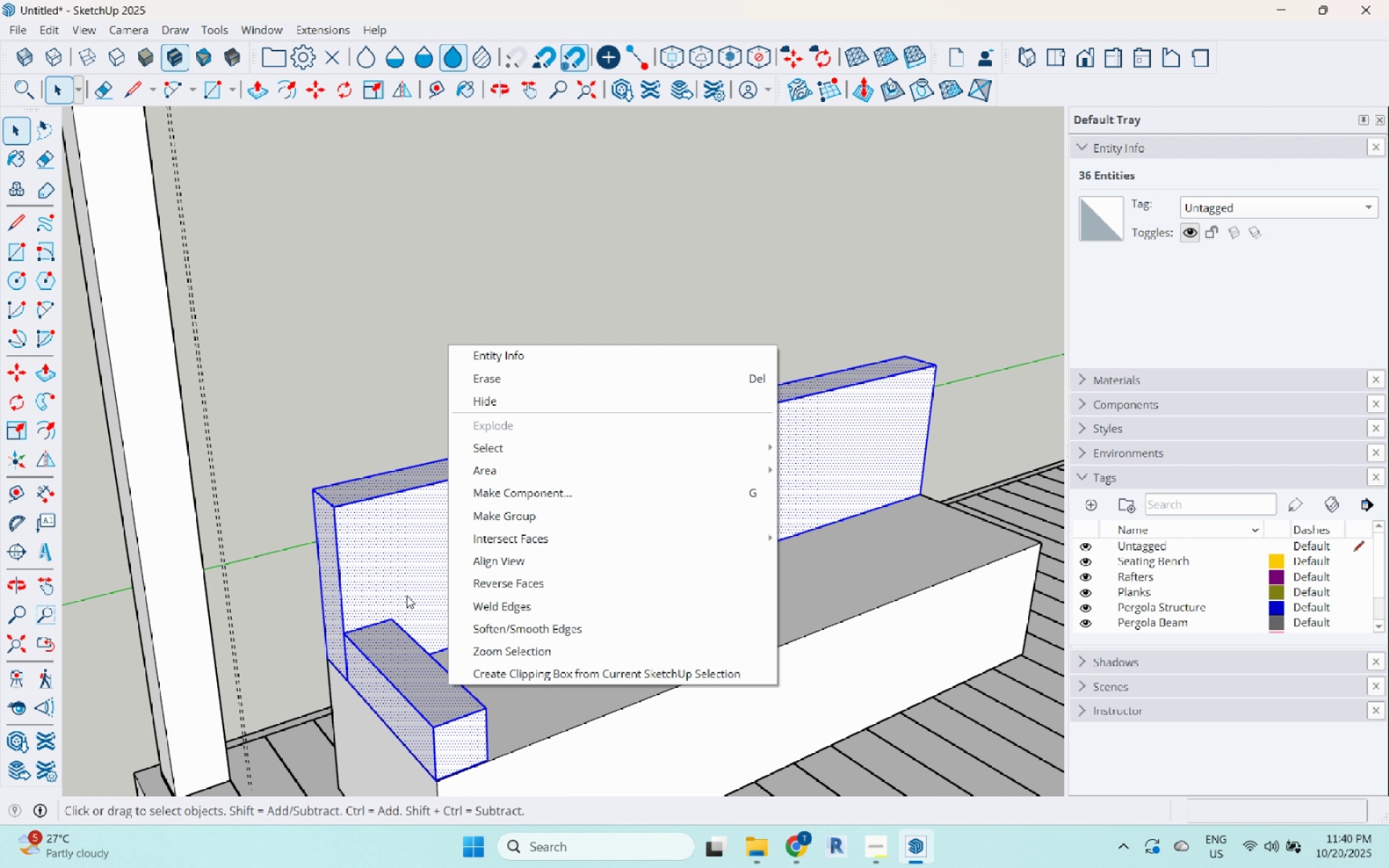 
left_click([402, 590])
 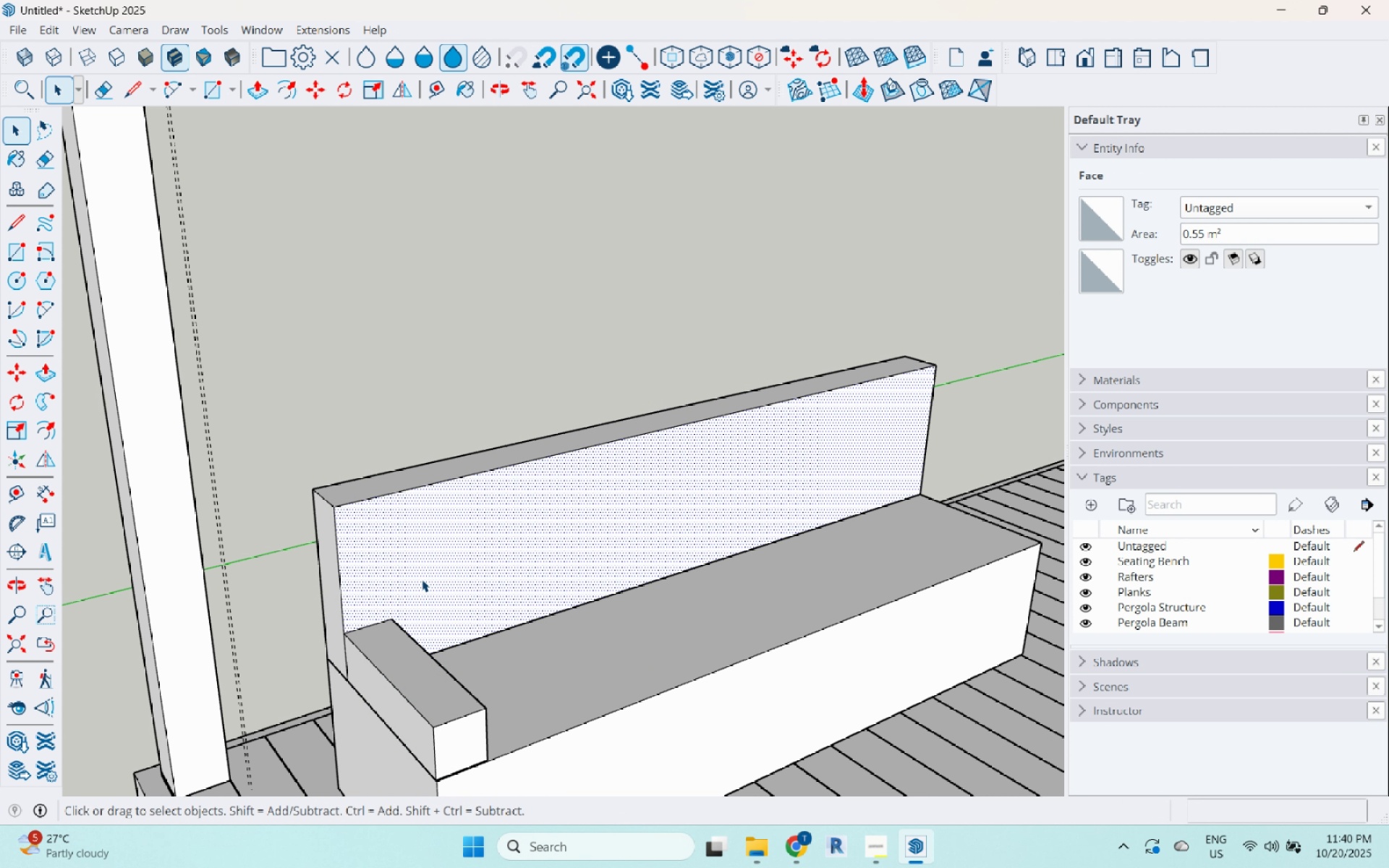 
double_click([422, 579])
 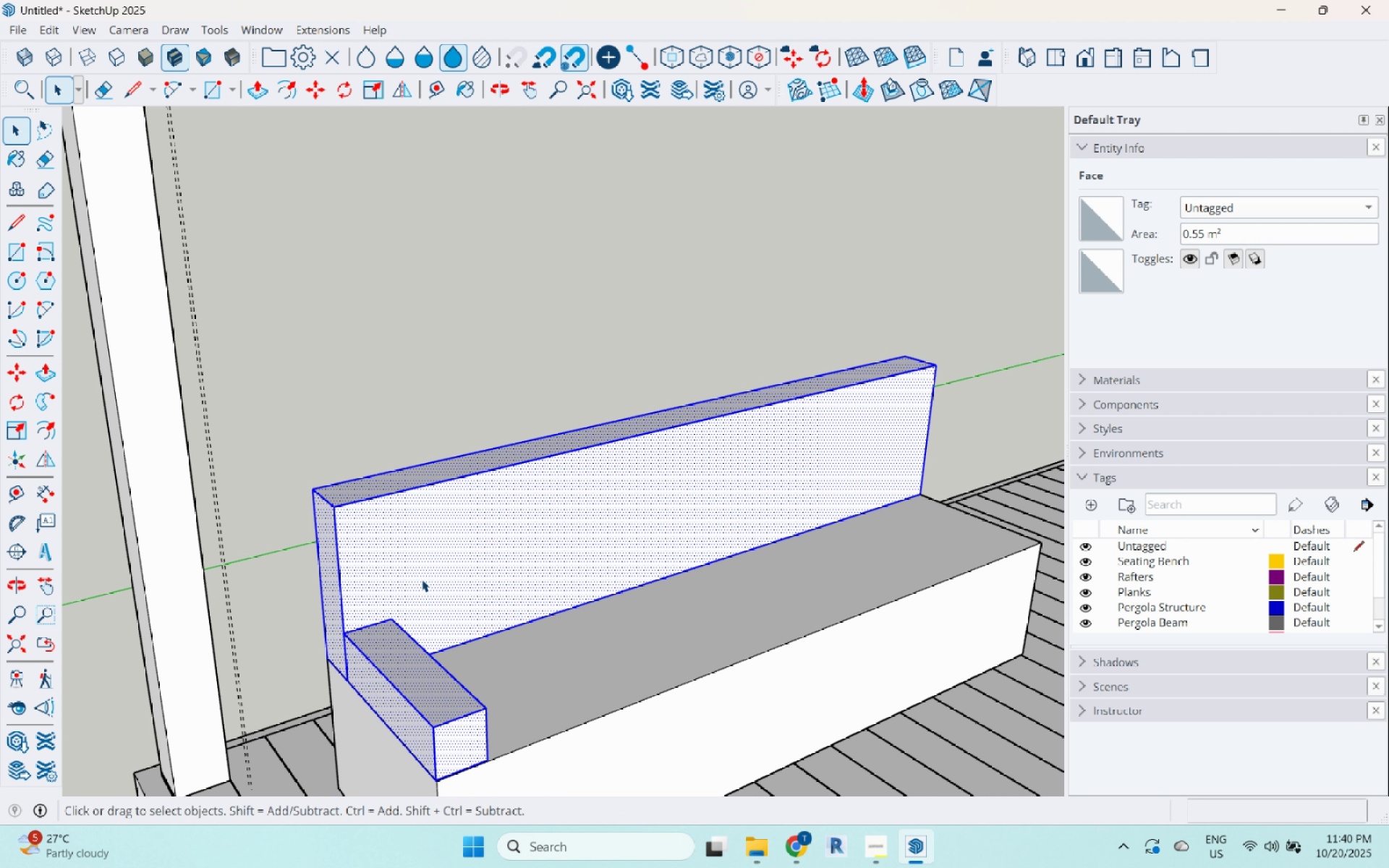 
triple_click([422, 579])
 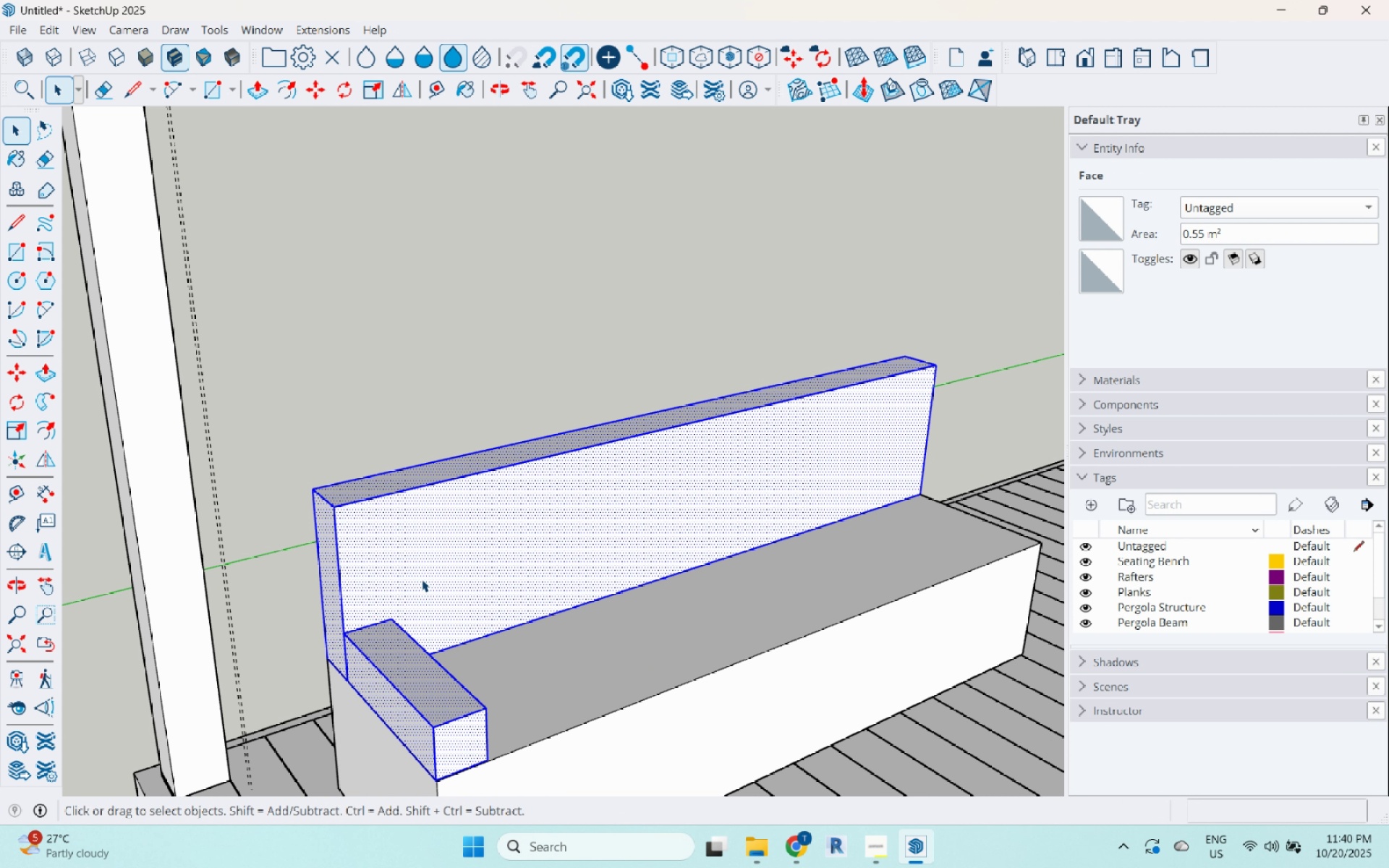 
key(Escape)
 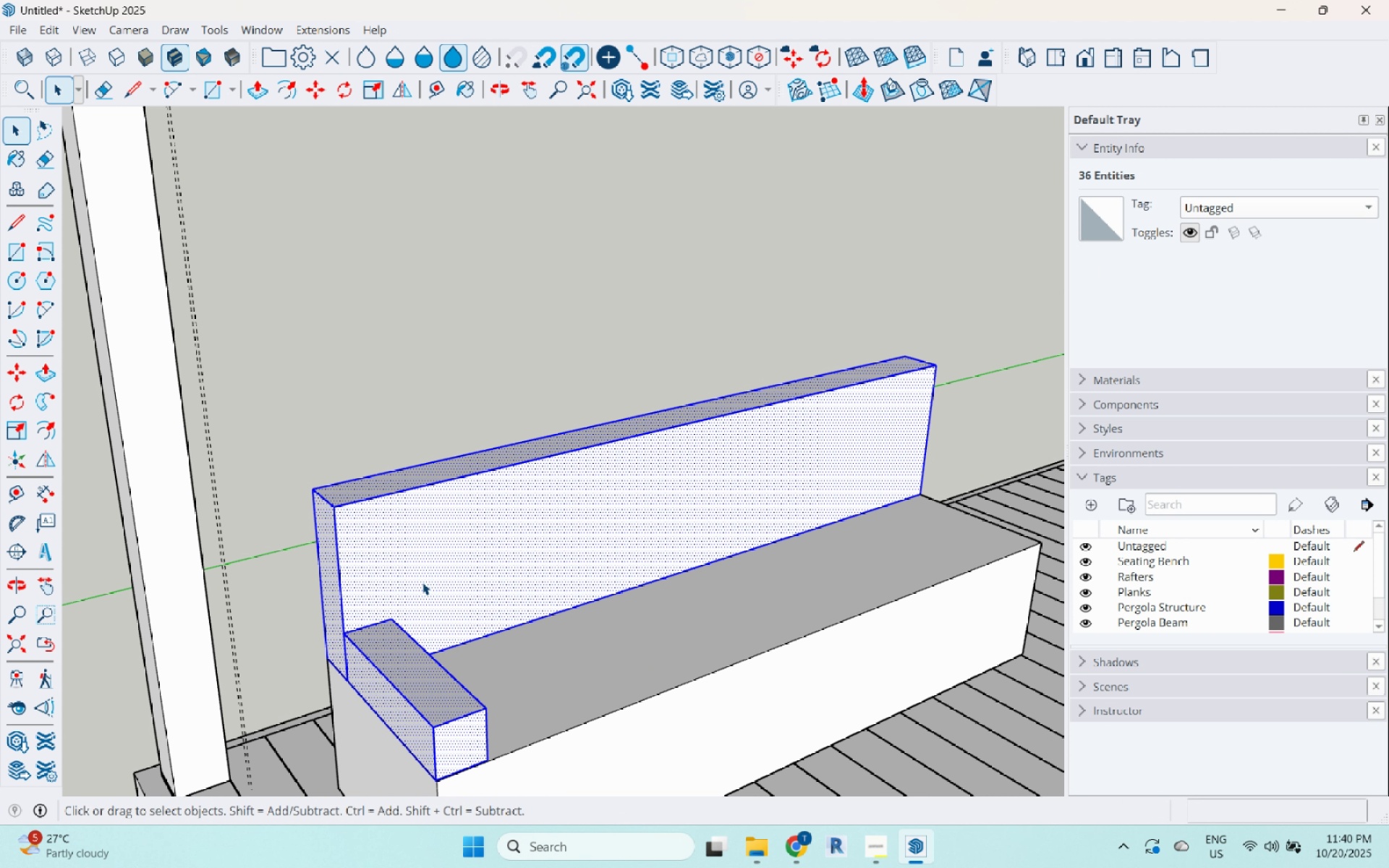 
key(Control+Z)
 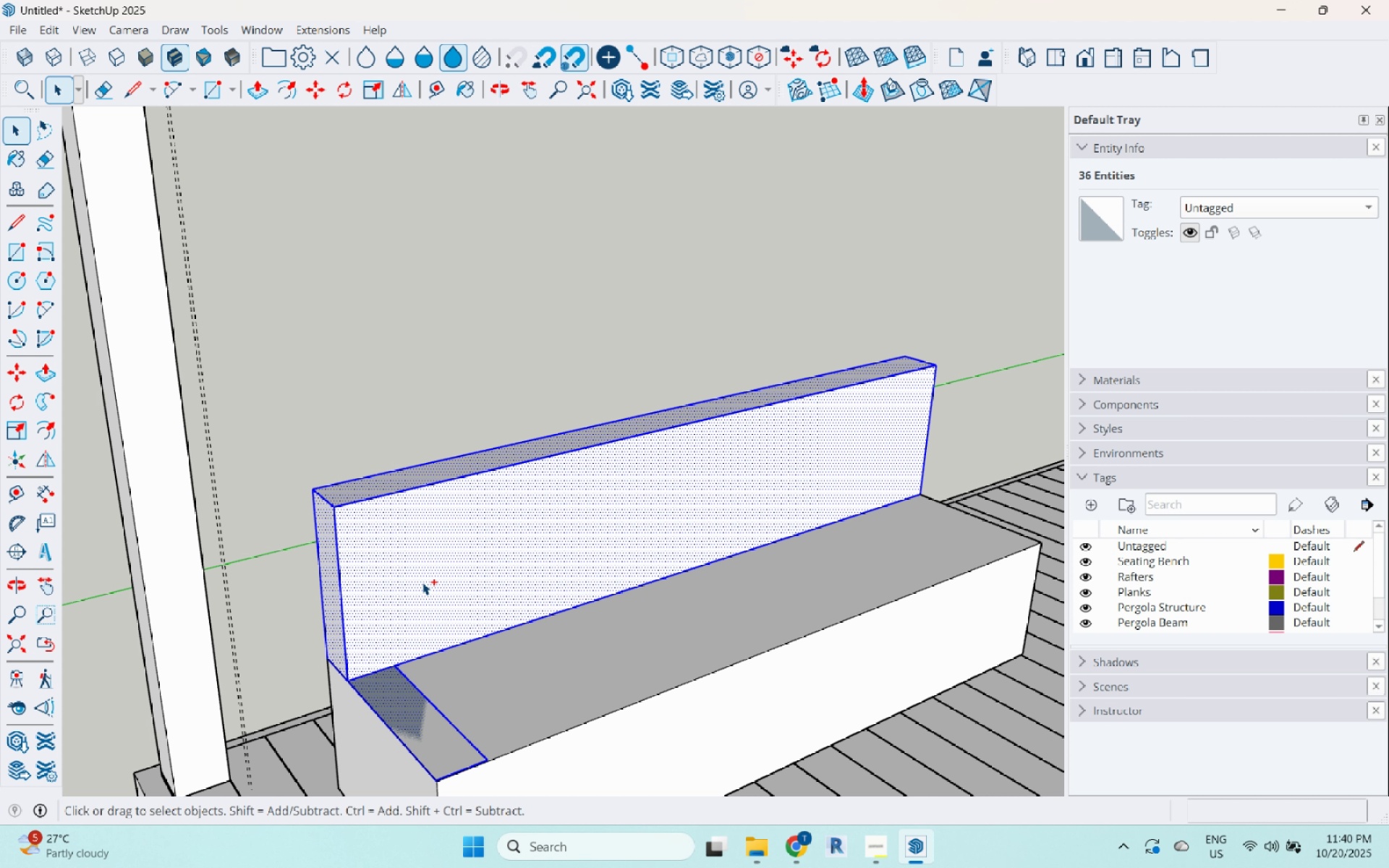 
key(Control+Z)
 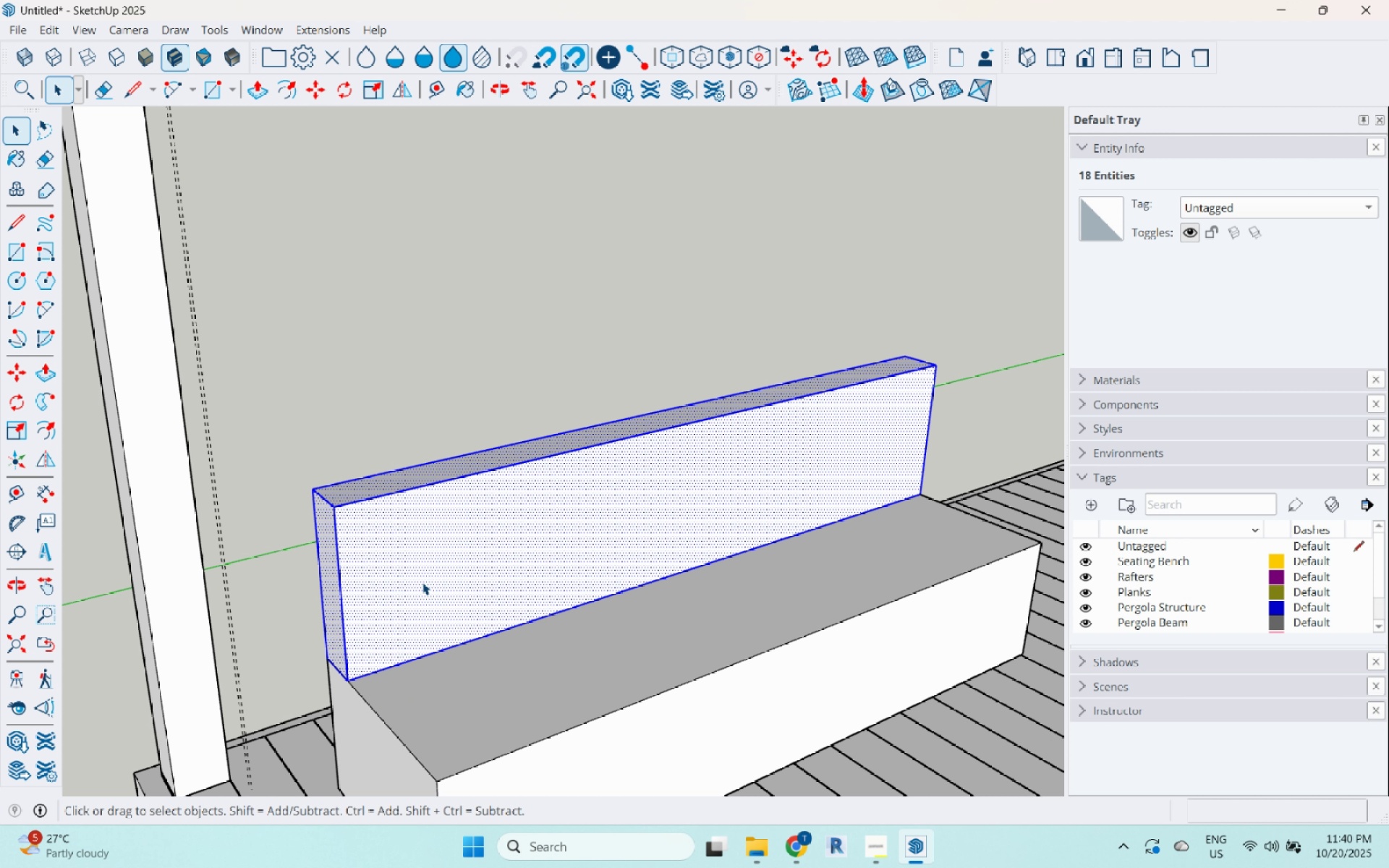 
right_click([422, 582])
 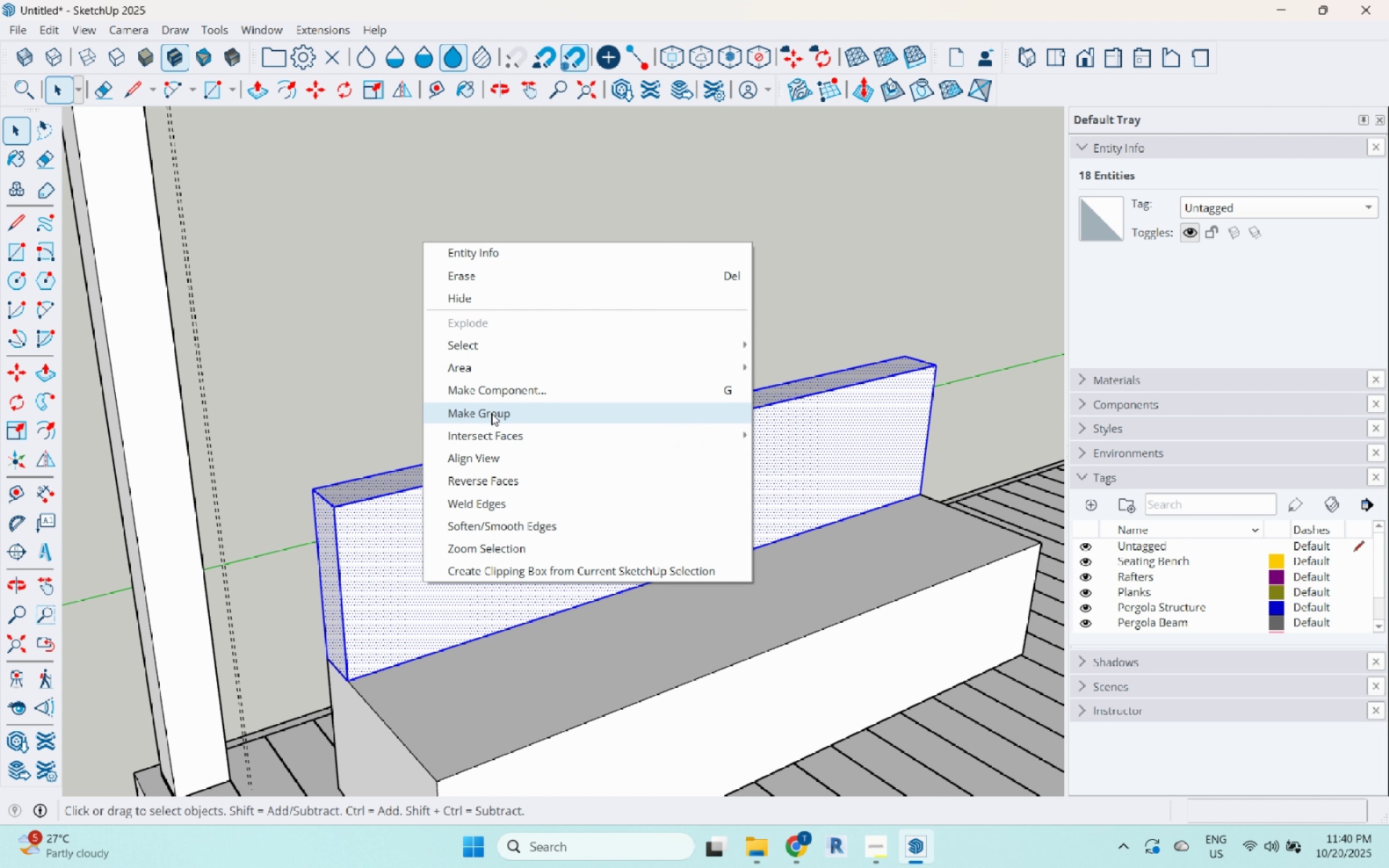 
left_click([491, 413])
 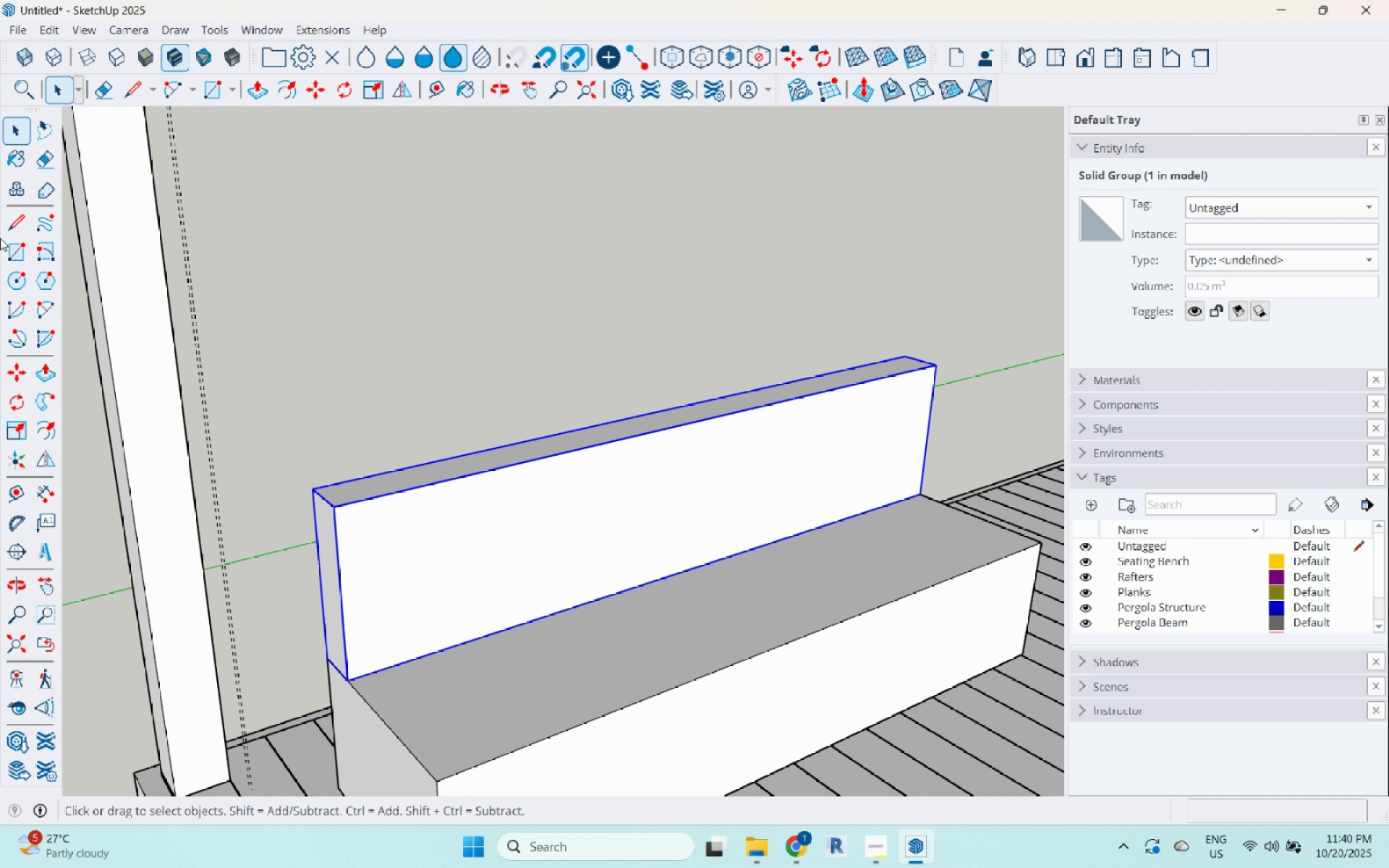 
left_click([23, 256])
 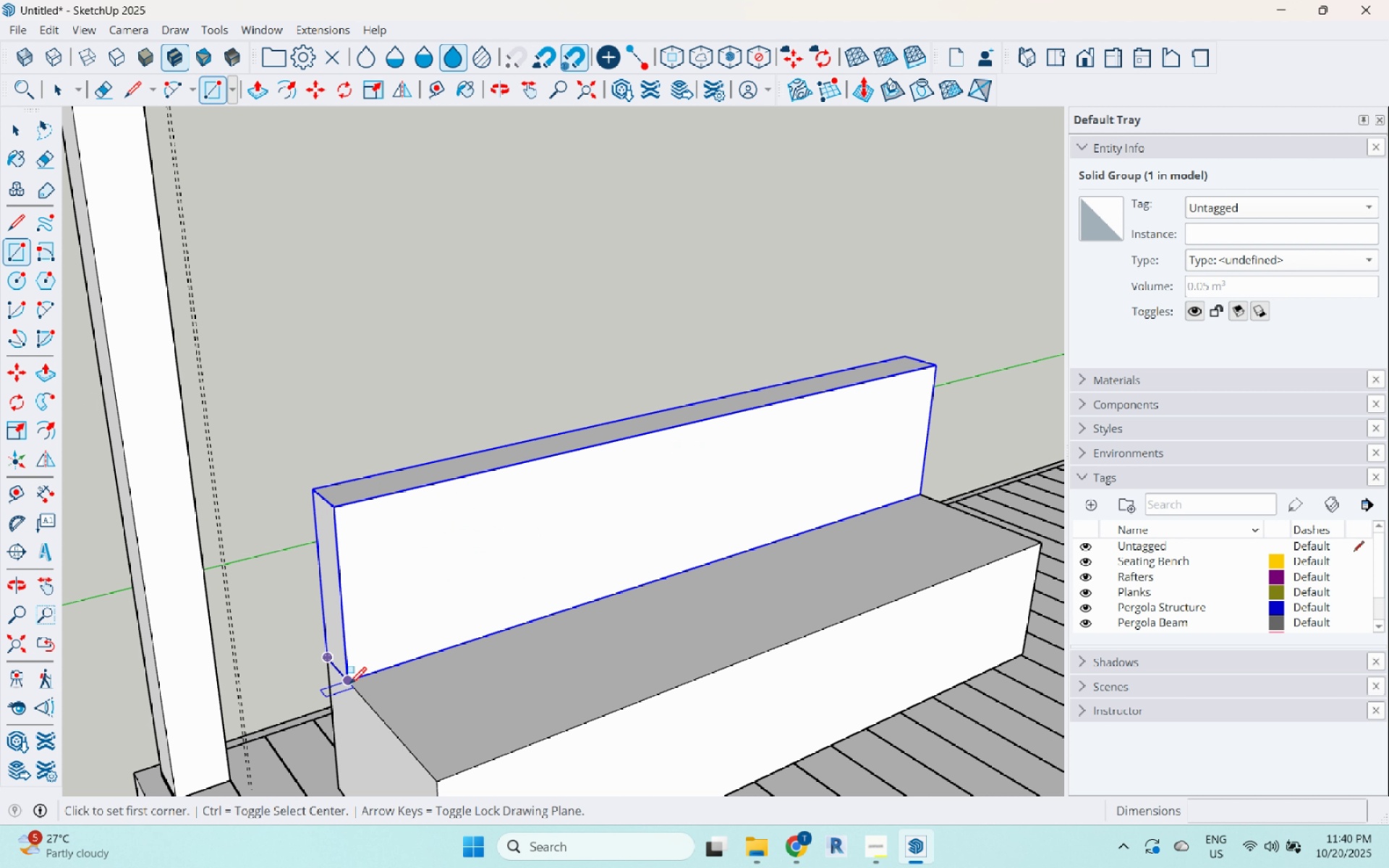 
left_click([349, 685])
 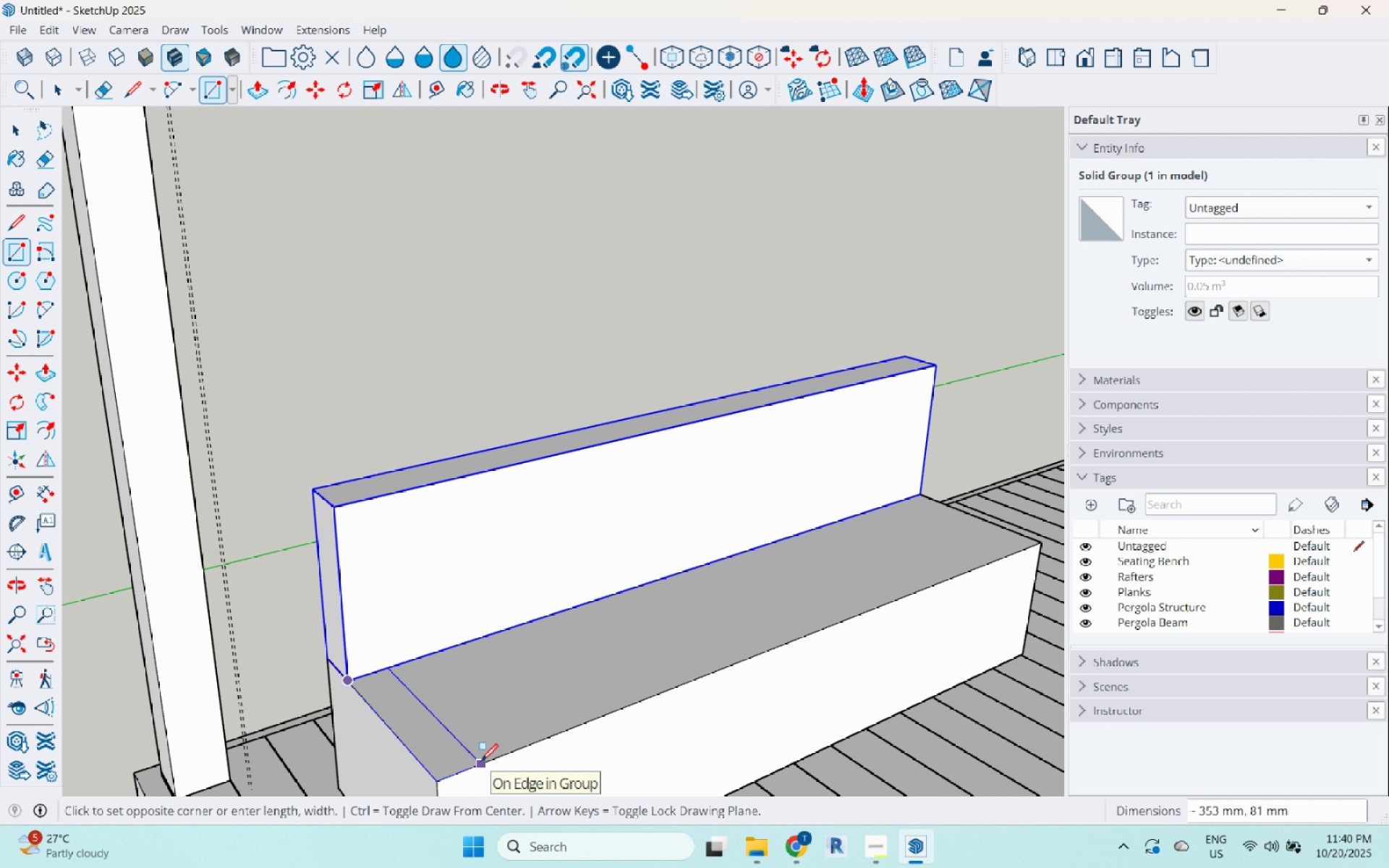 
key(Numpad3)
 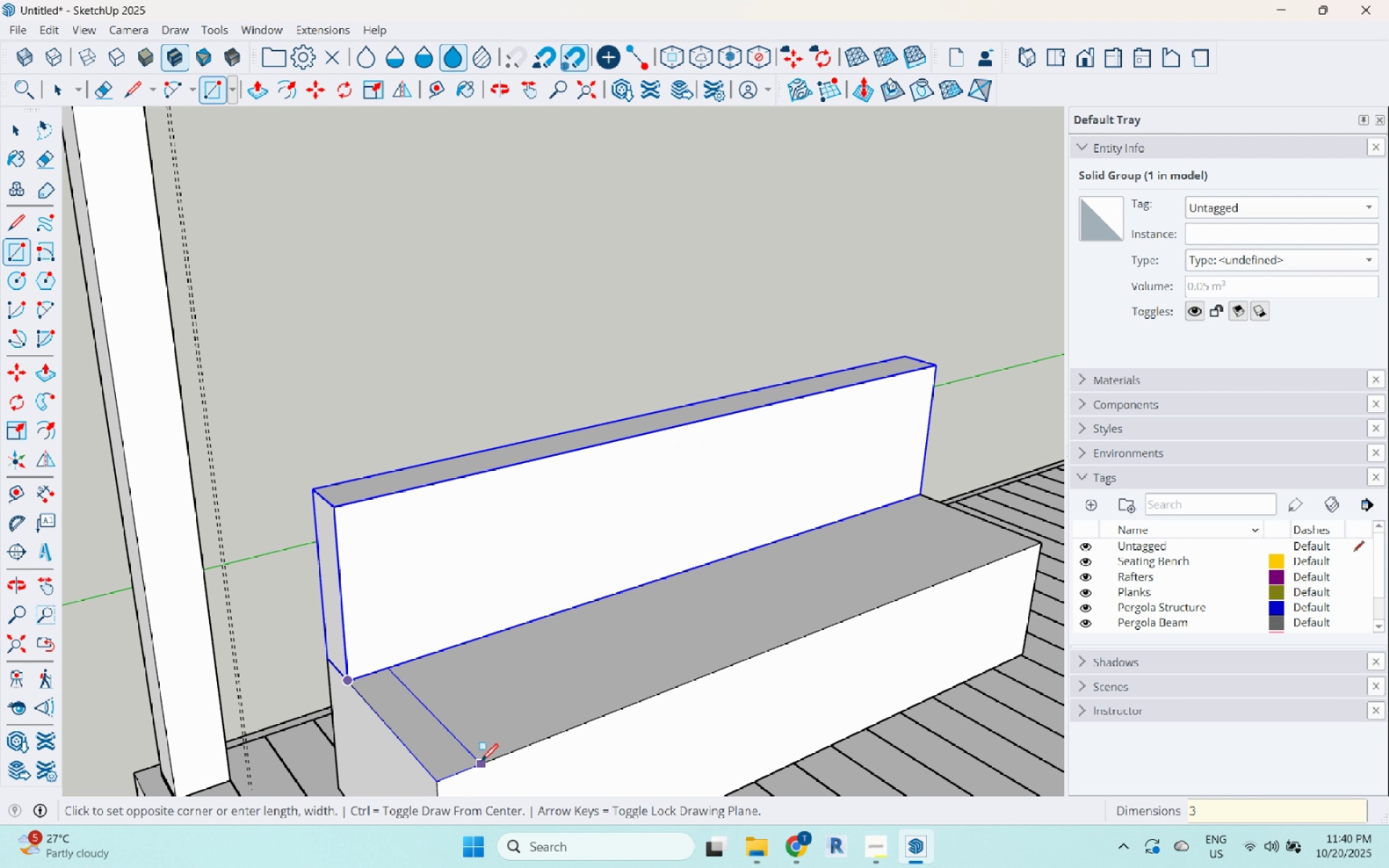 
key(Numpad5)
 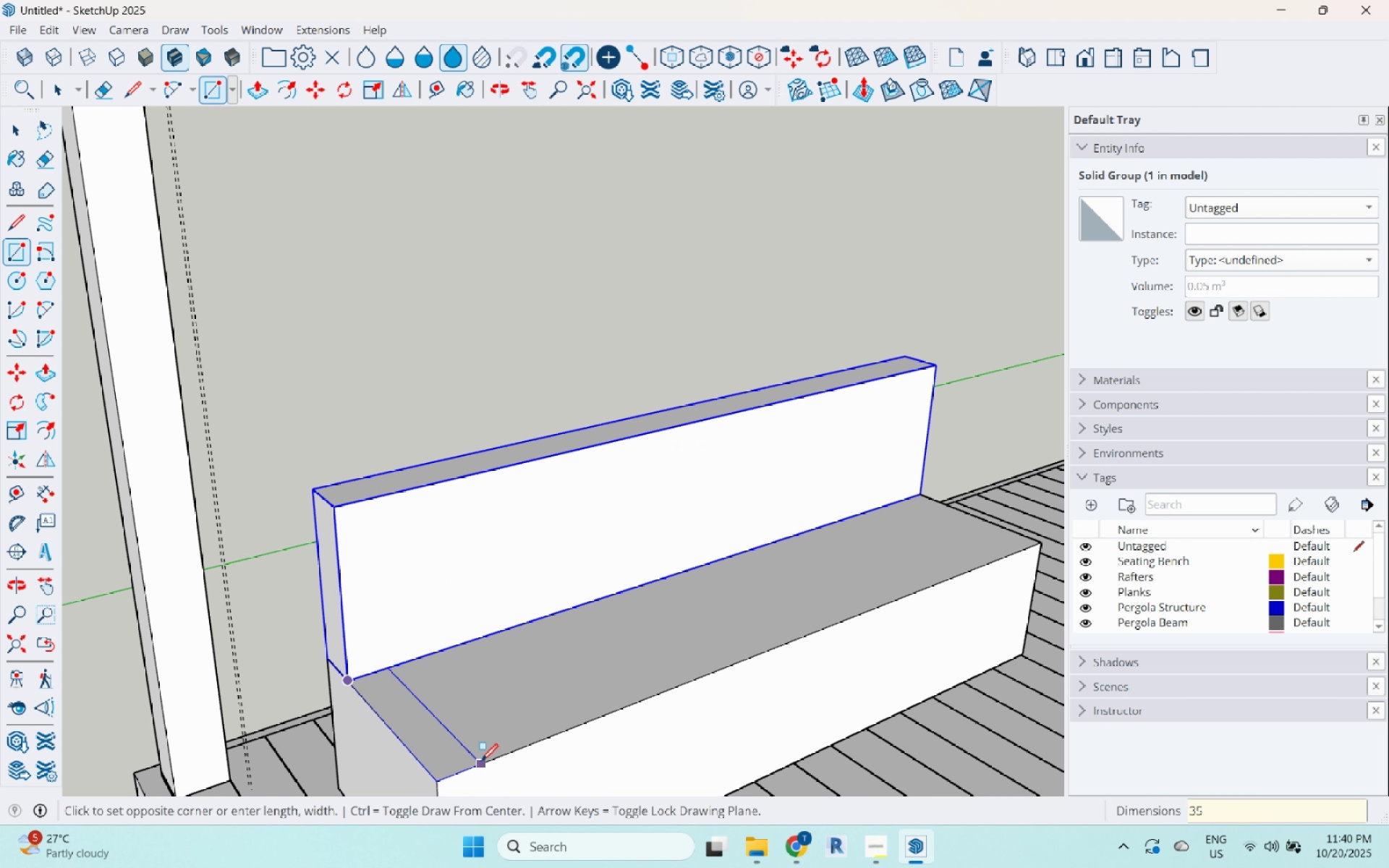 
key(Numpad0)
 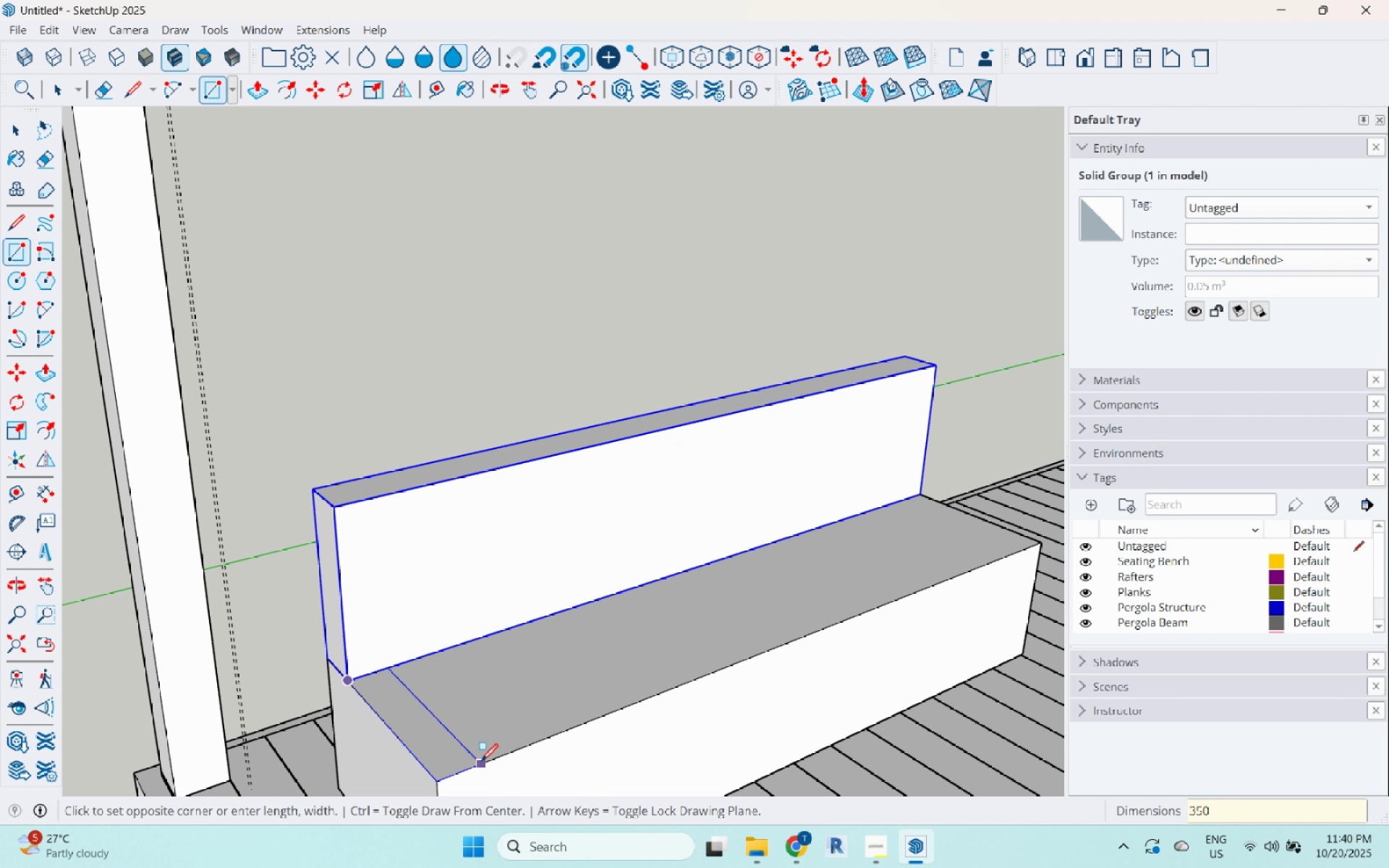 
key(Comma)
 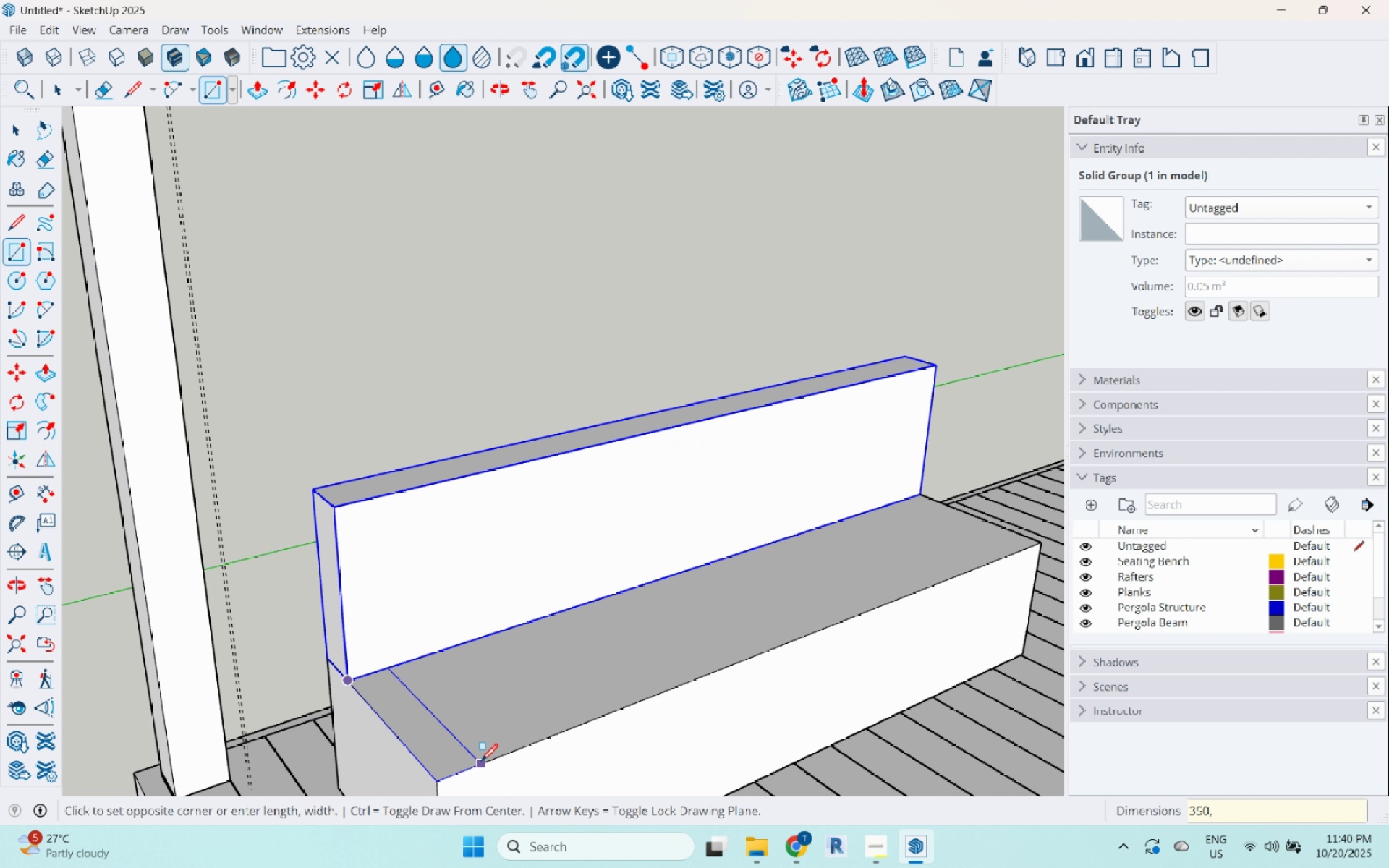 
key(Numpad9)
 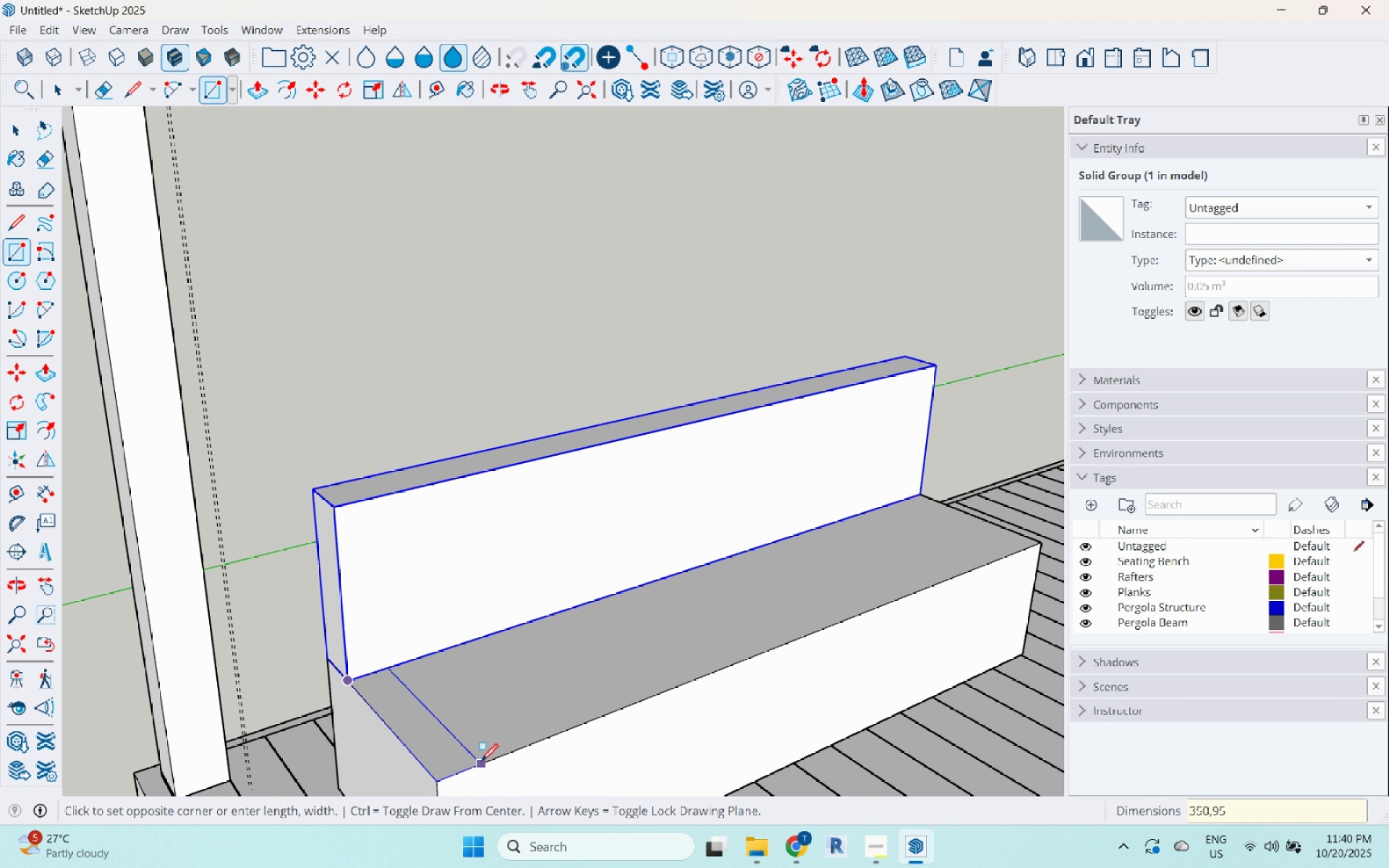 
key(Numpad5)
 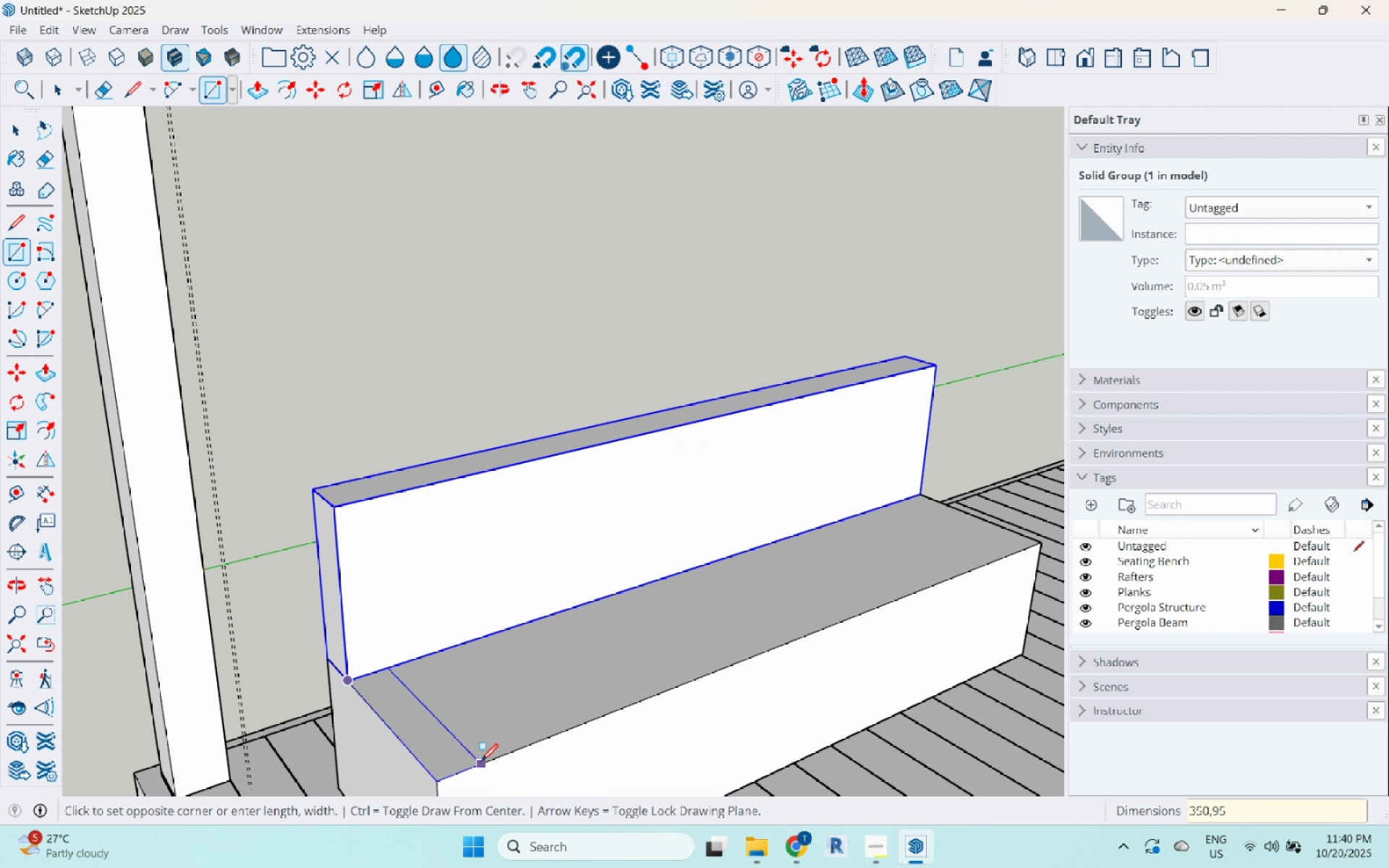 
key(Enter)
 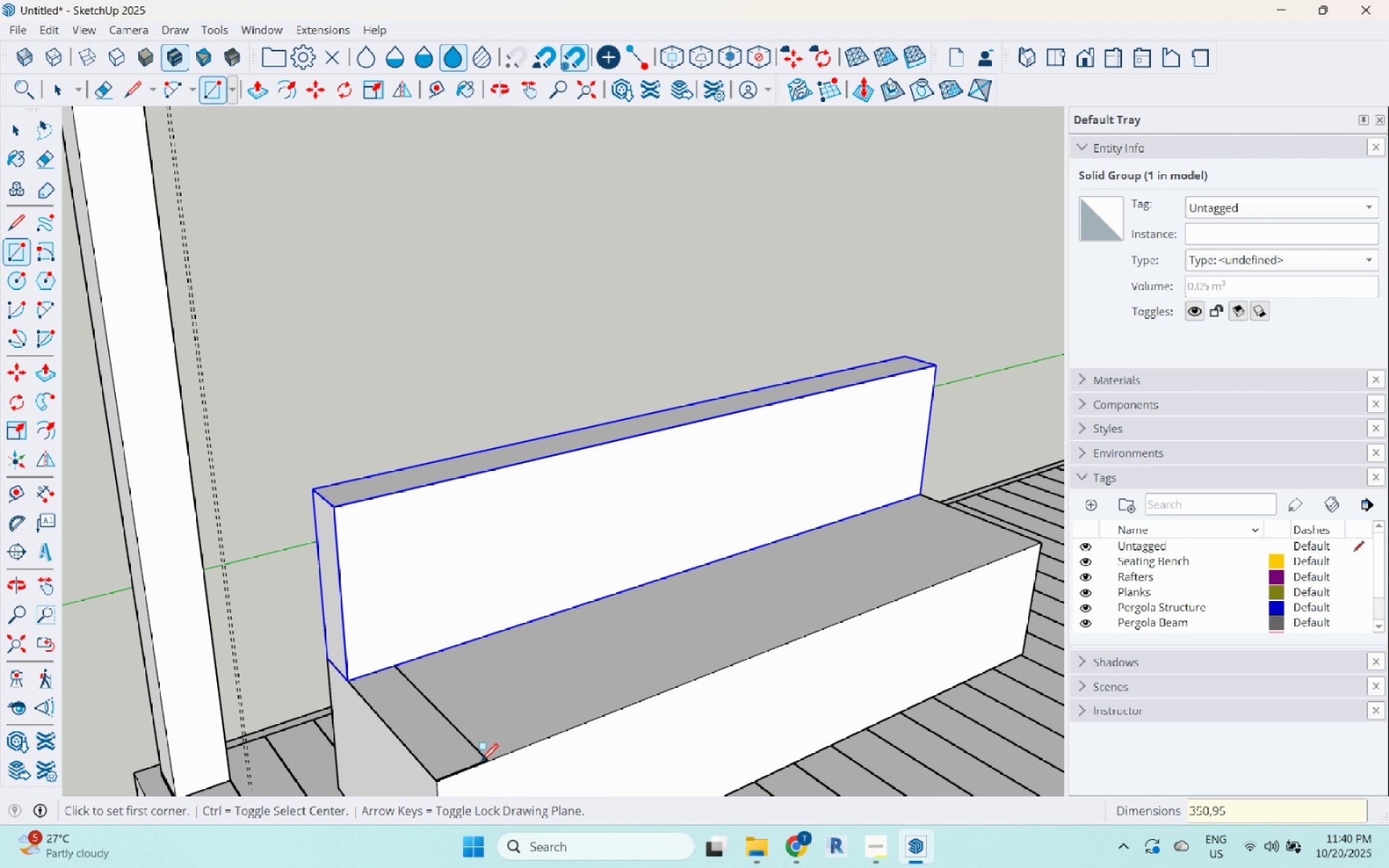 
key(Space)
 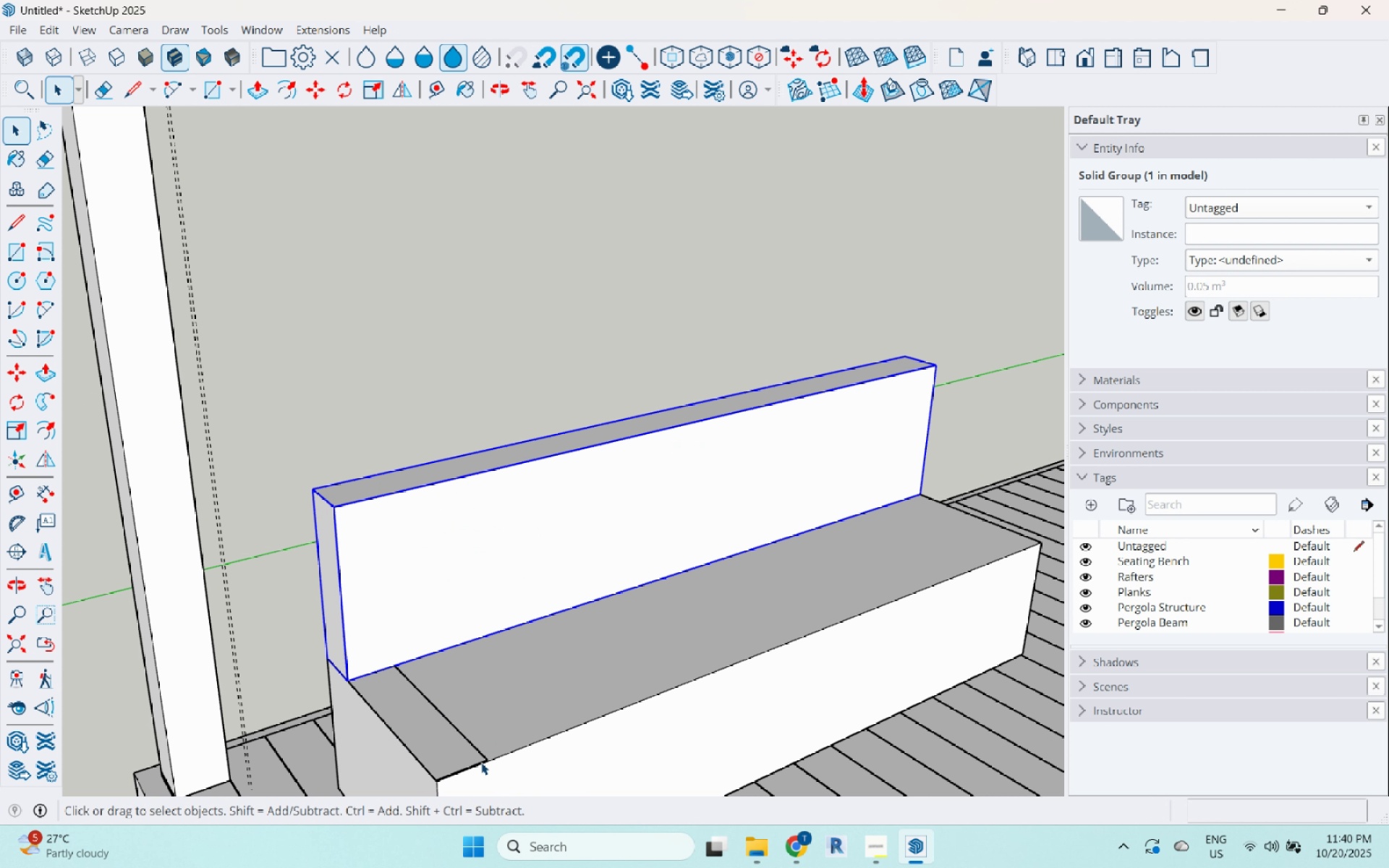 
left_click([481, 762])
 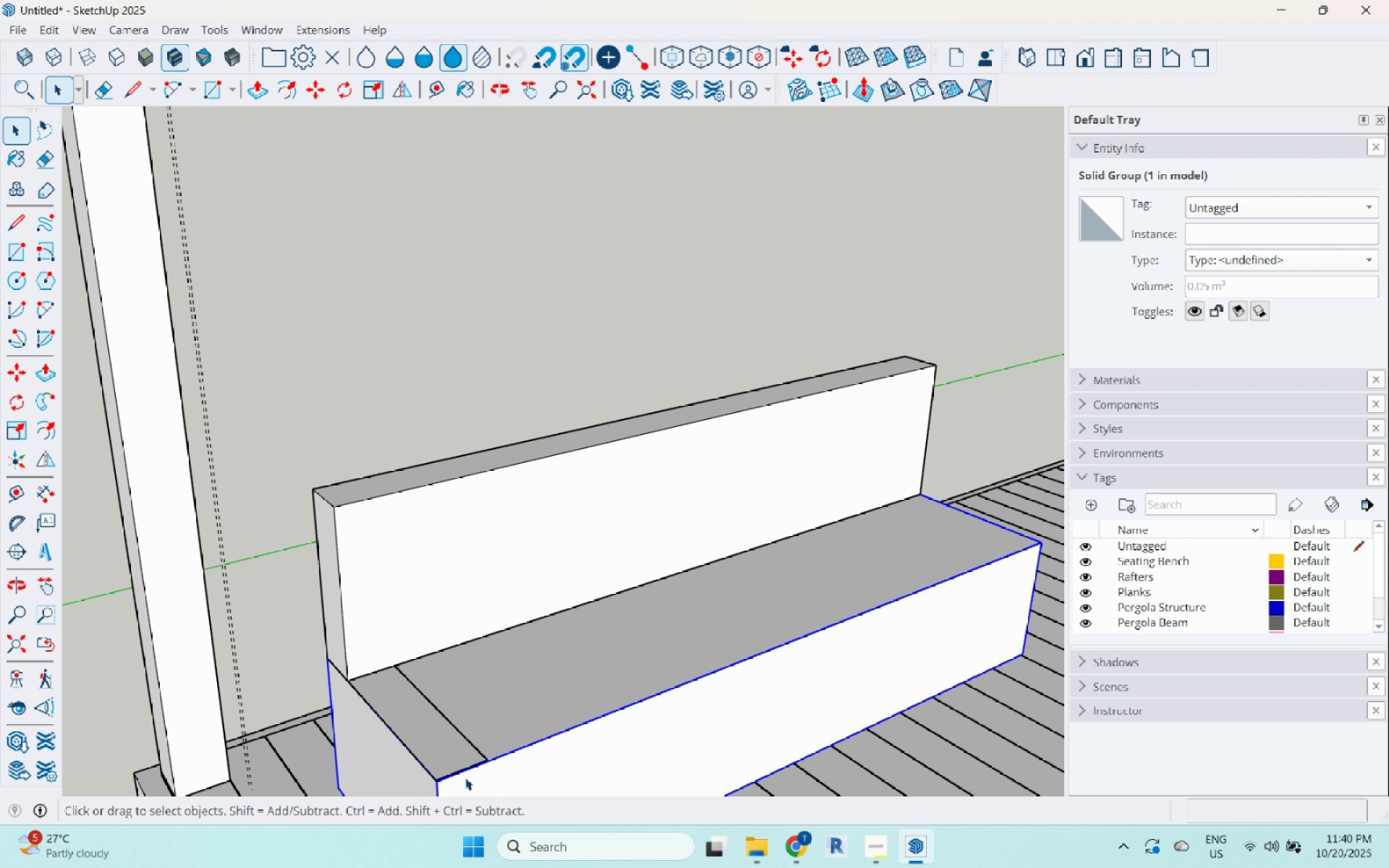 
scroll: coordinate [457, 652], scroll_direction: up, amount: 9.0
 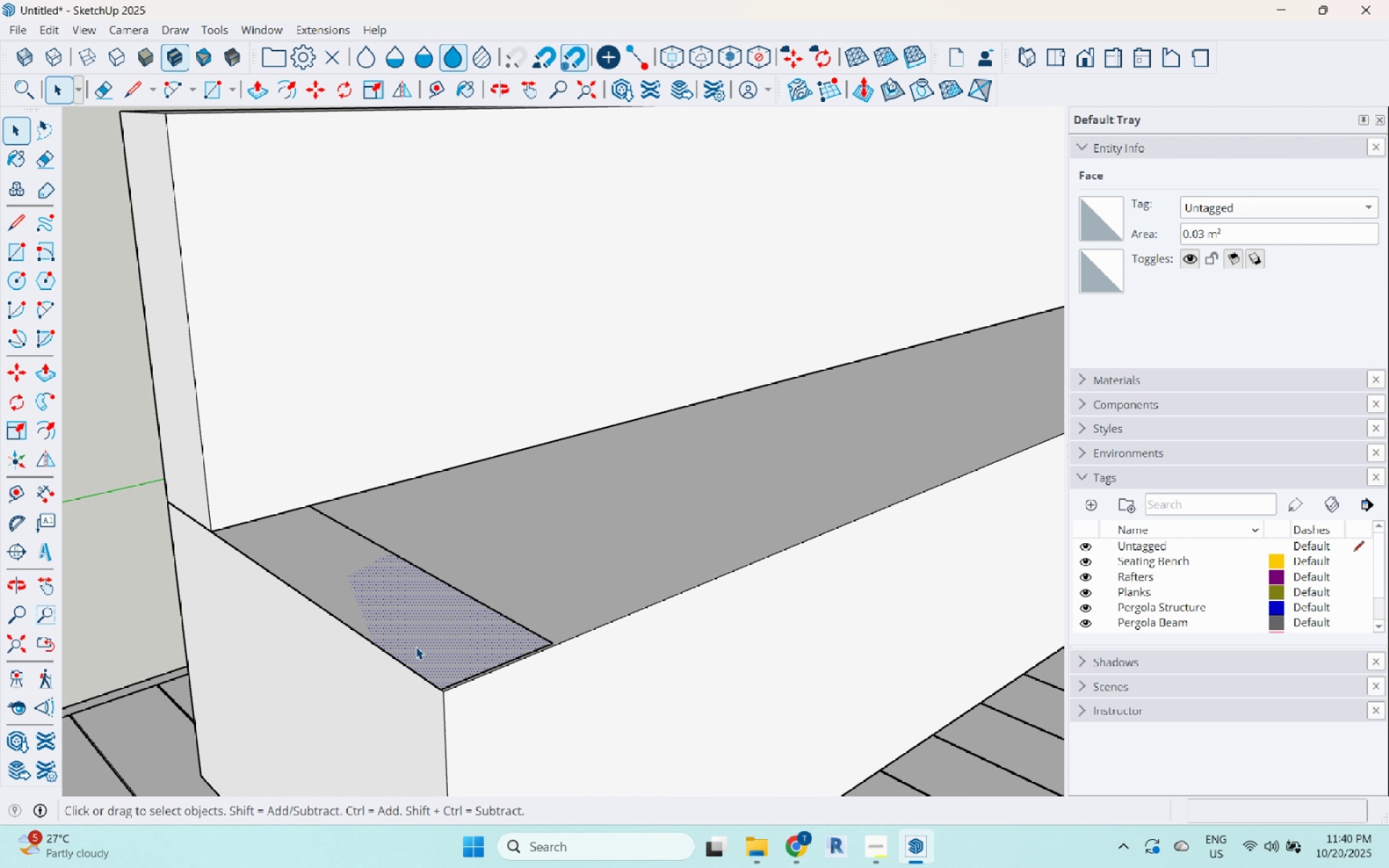 
key(P)
 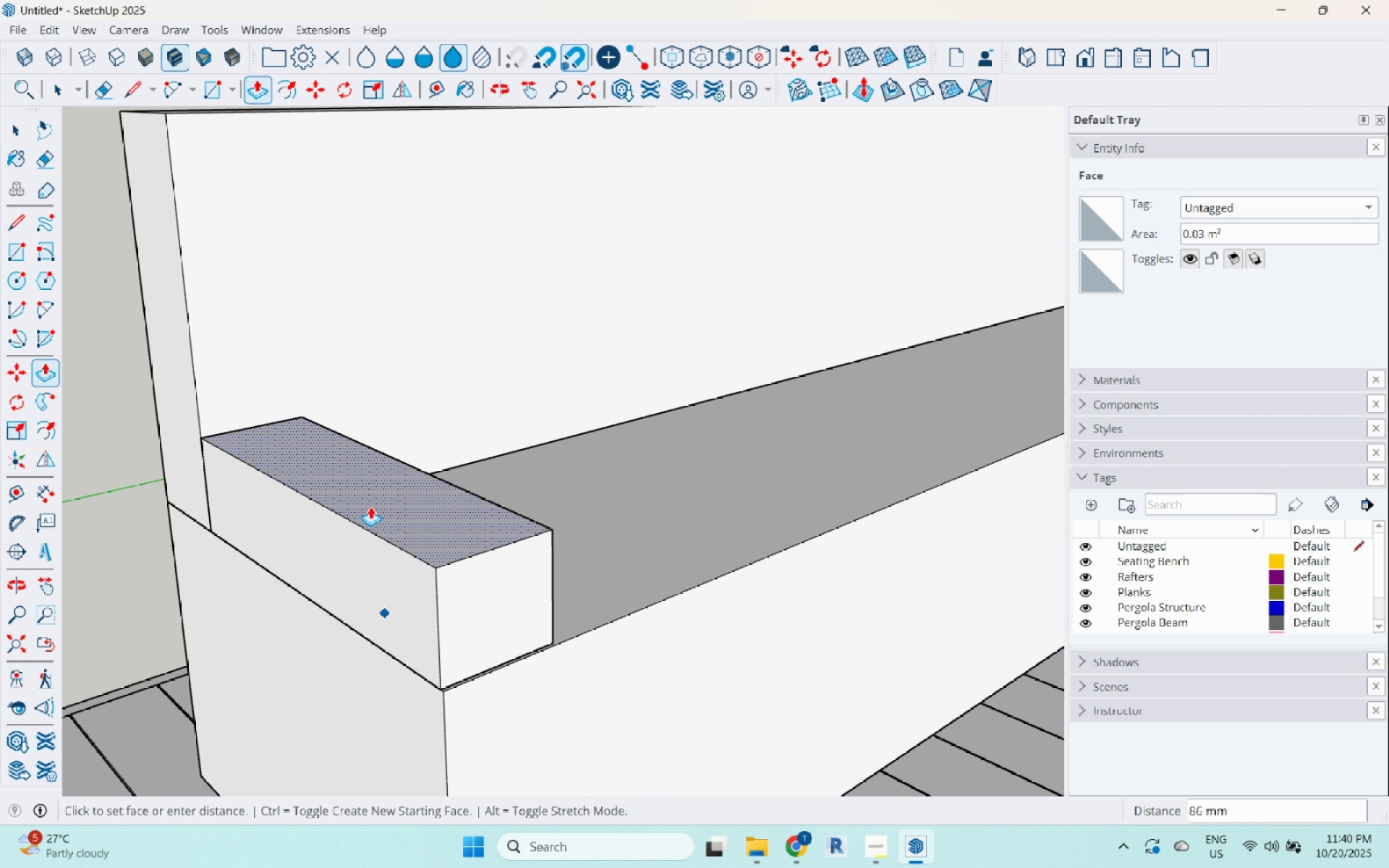 
key(Numpad1)
 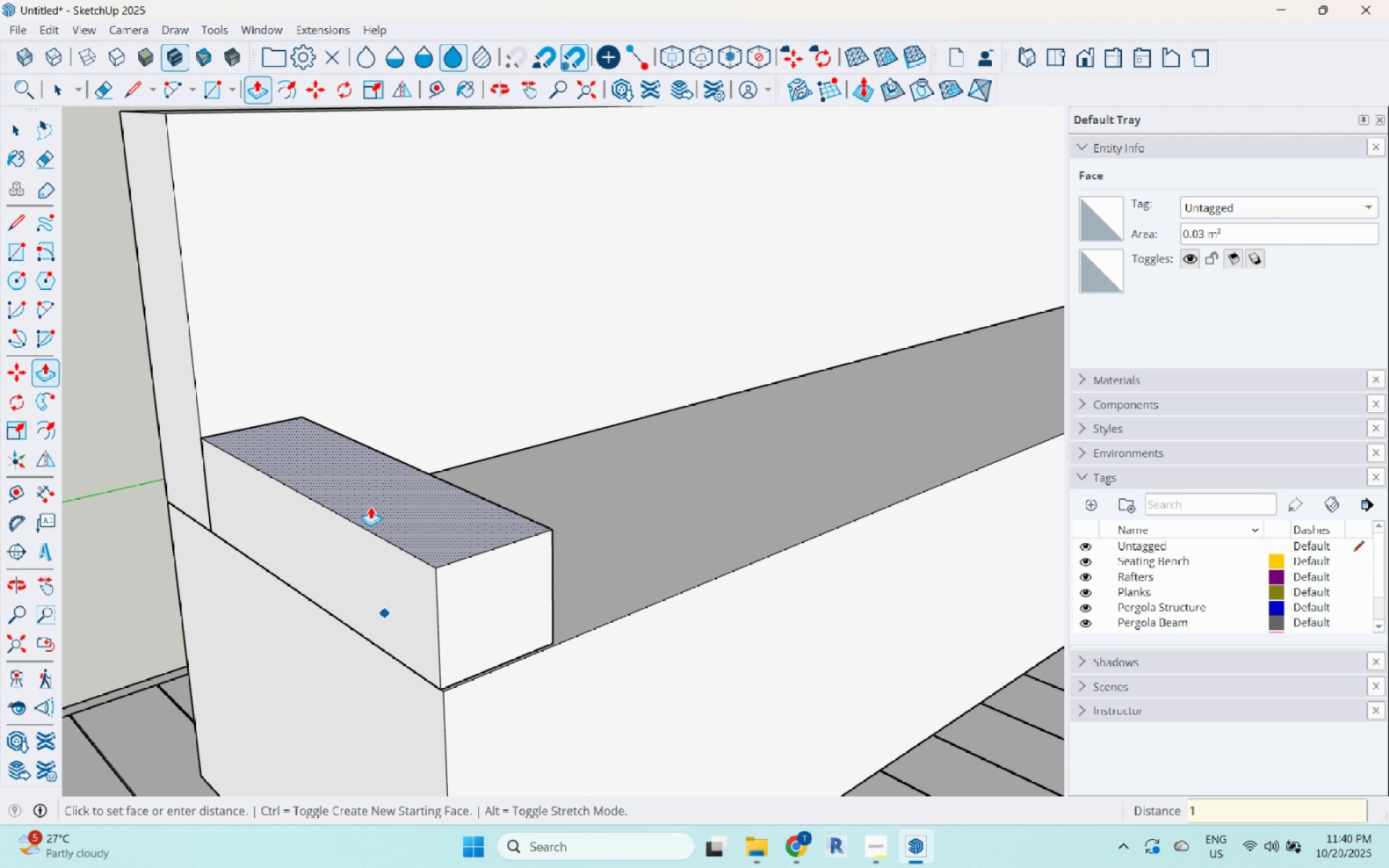 
key(Numpad0)
 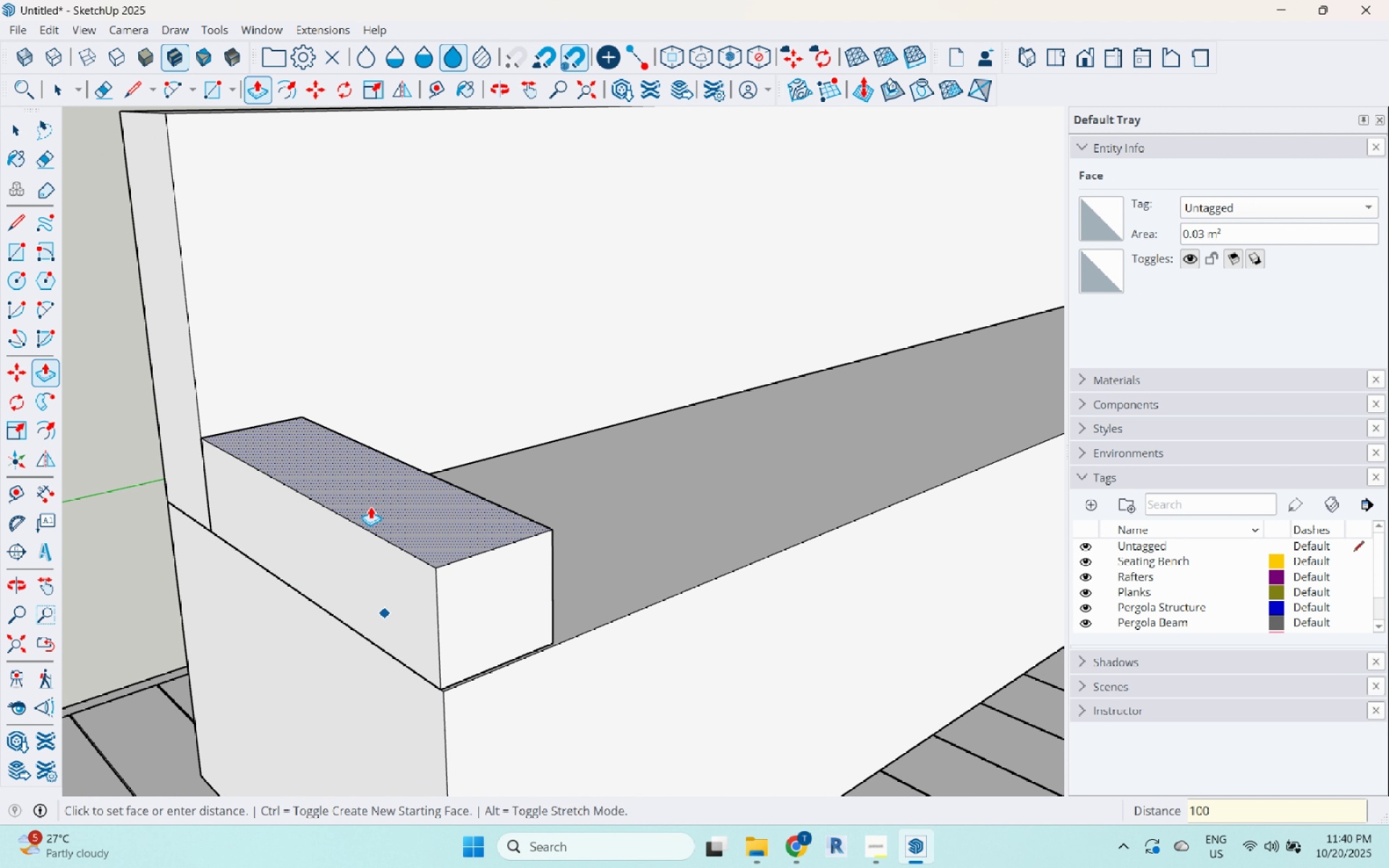 
key(Numpad0)
 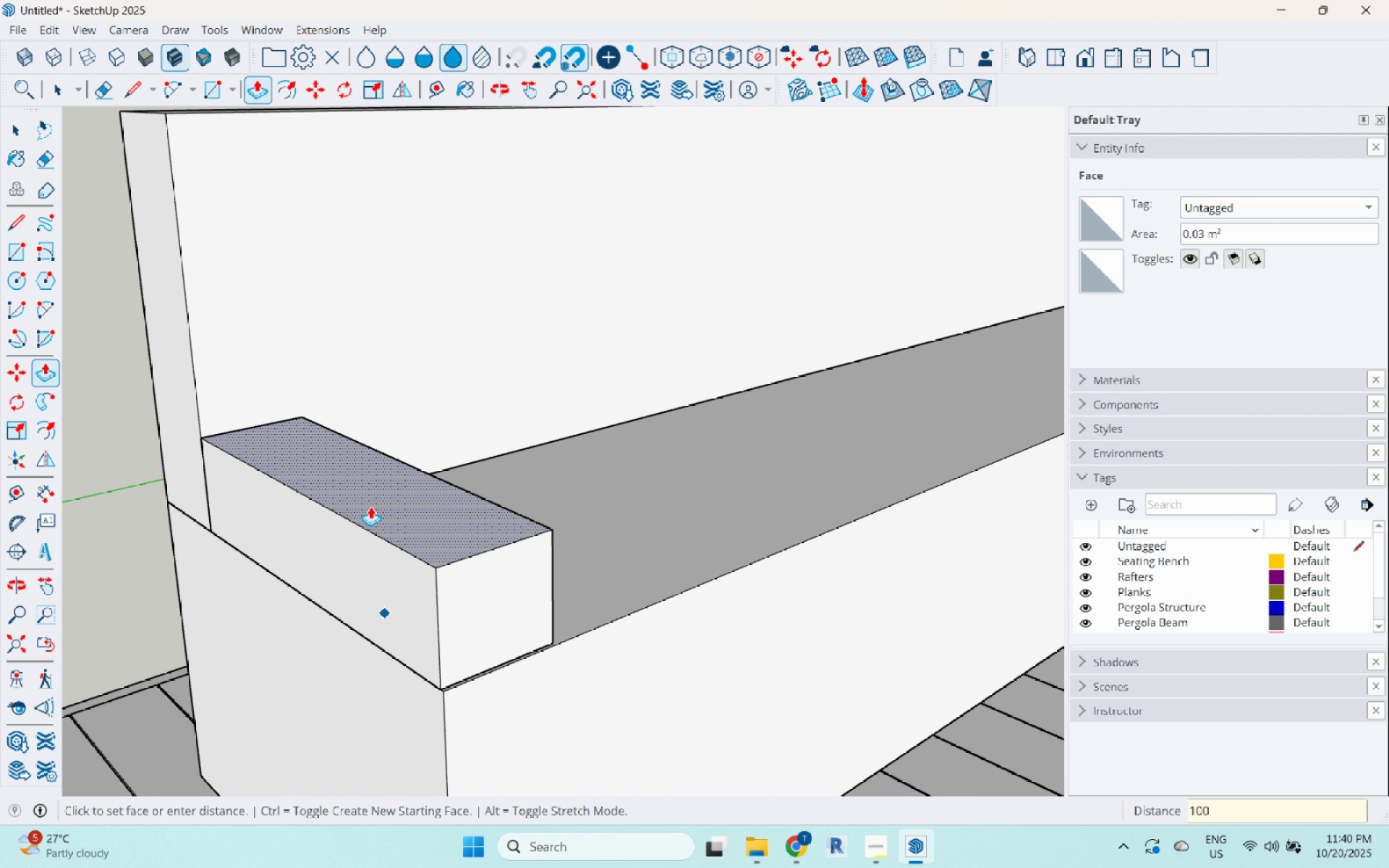 
key(Enter)
 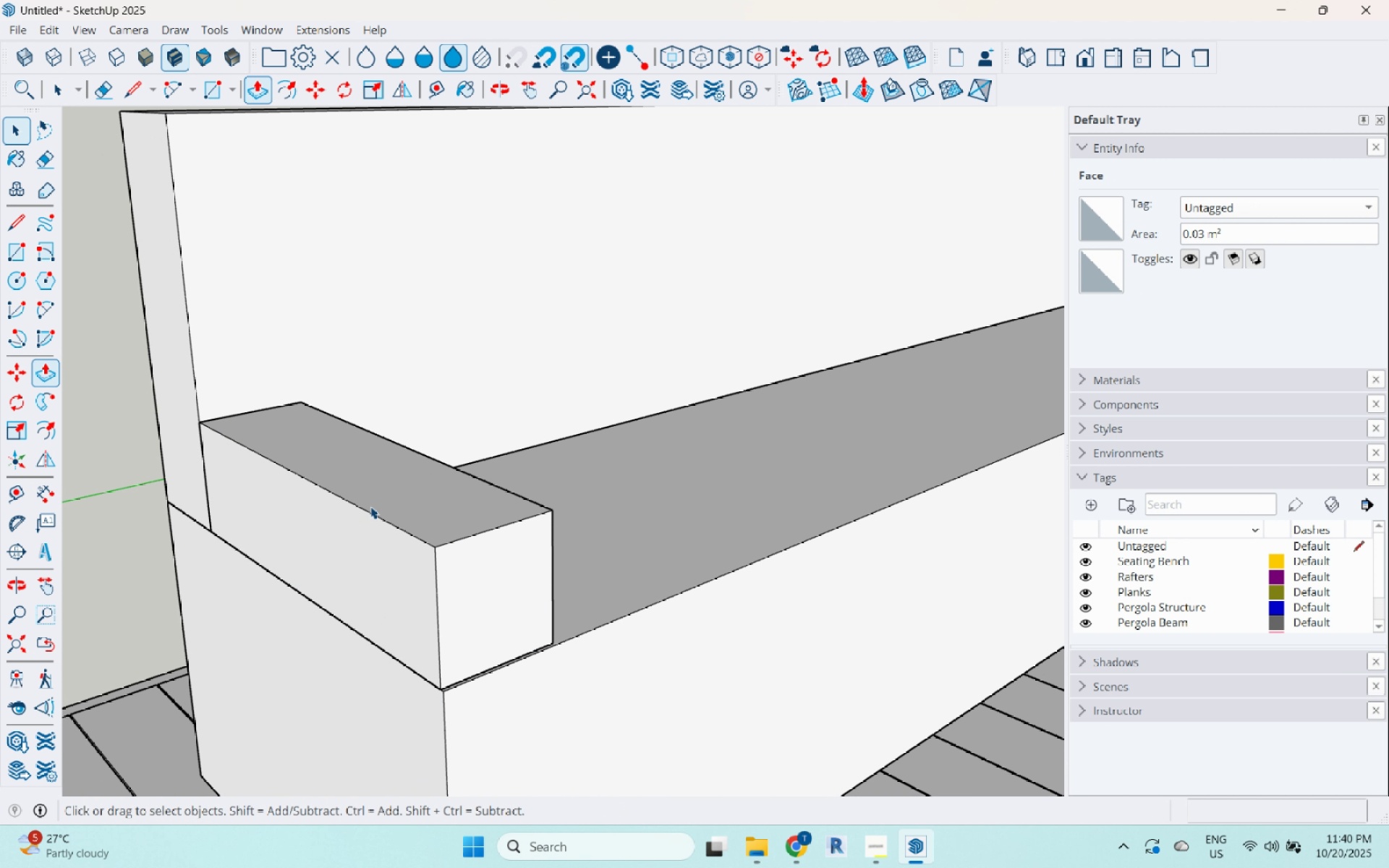 
key(Space)
 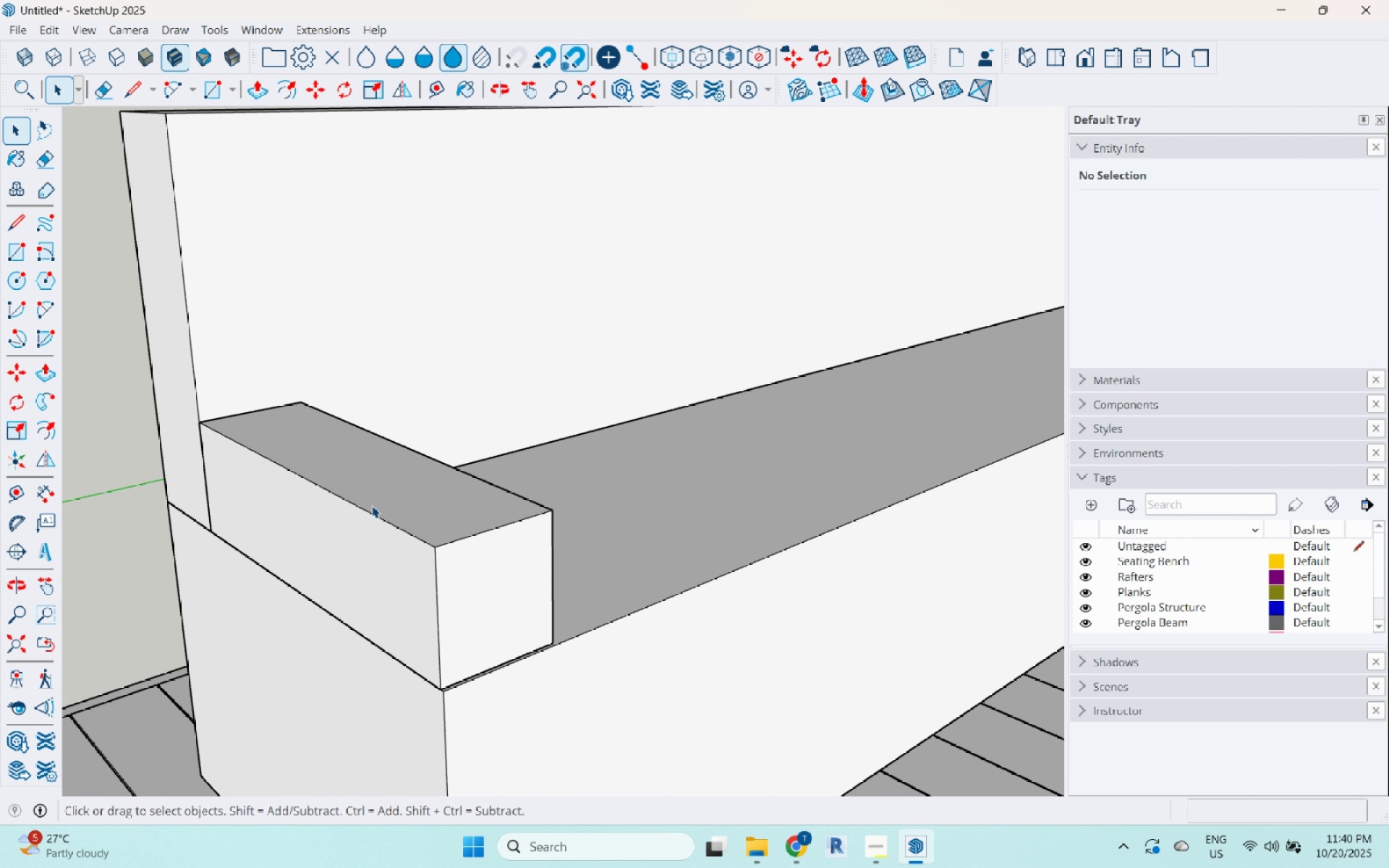 
double_click([372, 506])
 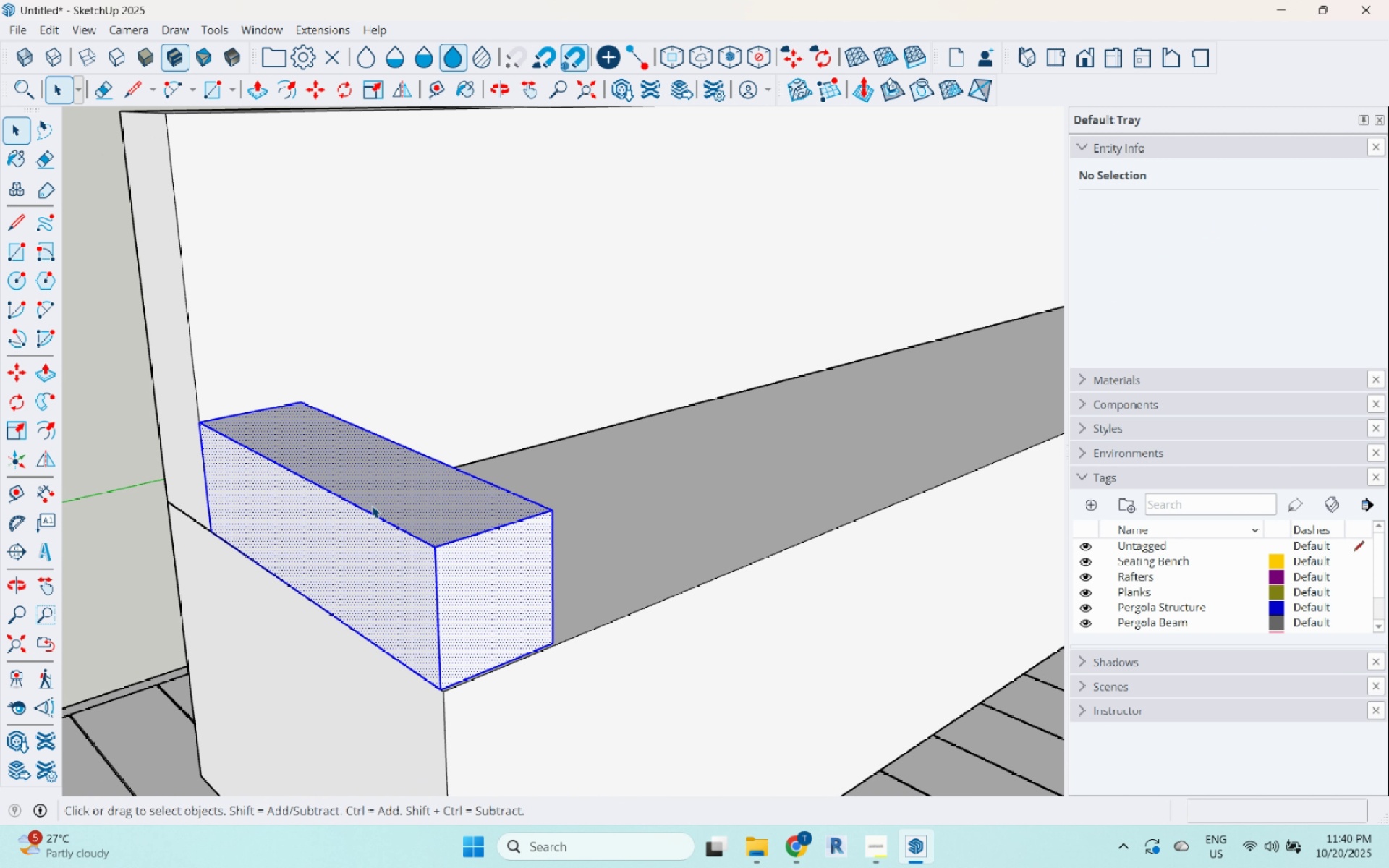 
triple_click([372, 506])
 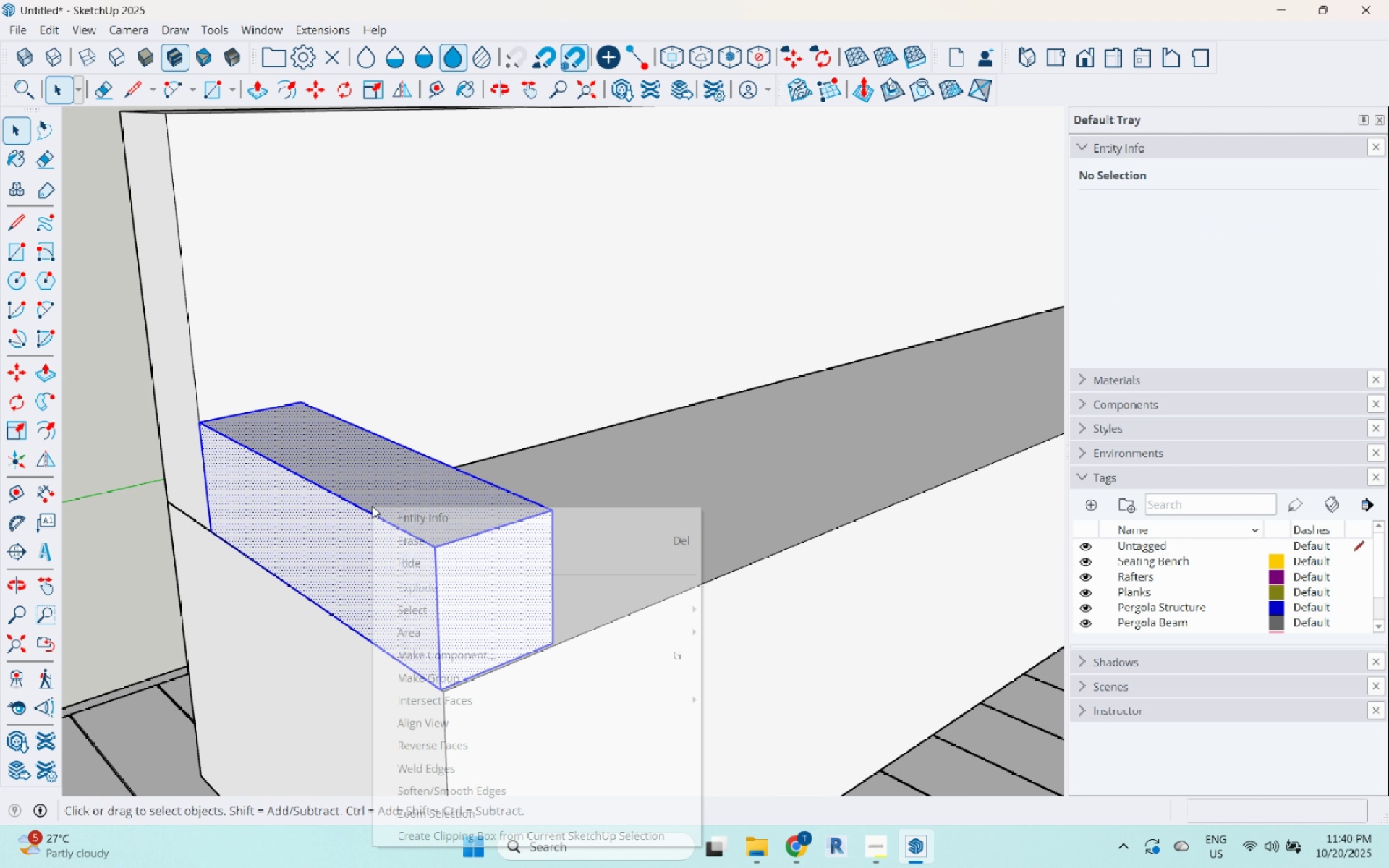 
right_click([372, 506])
 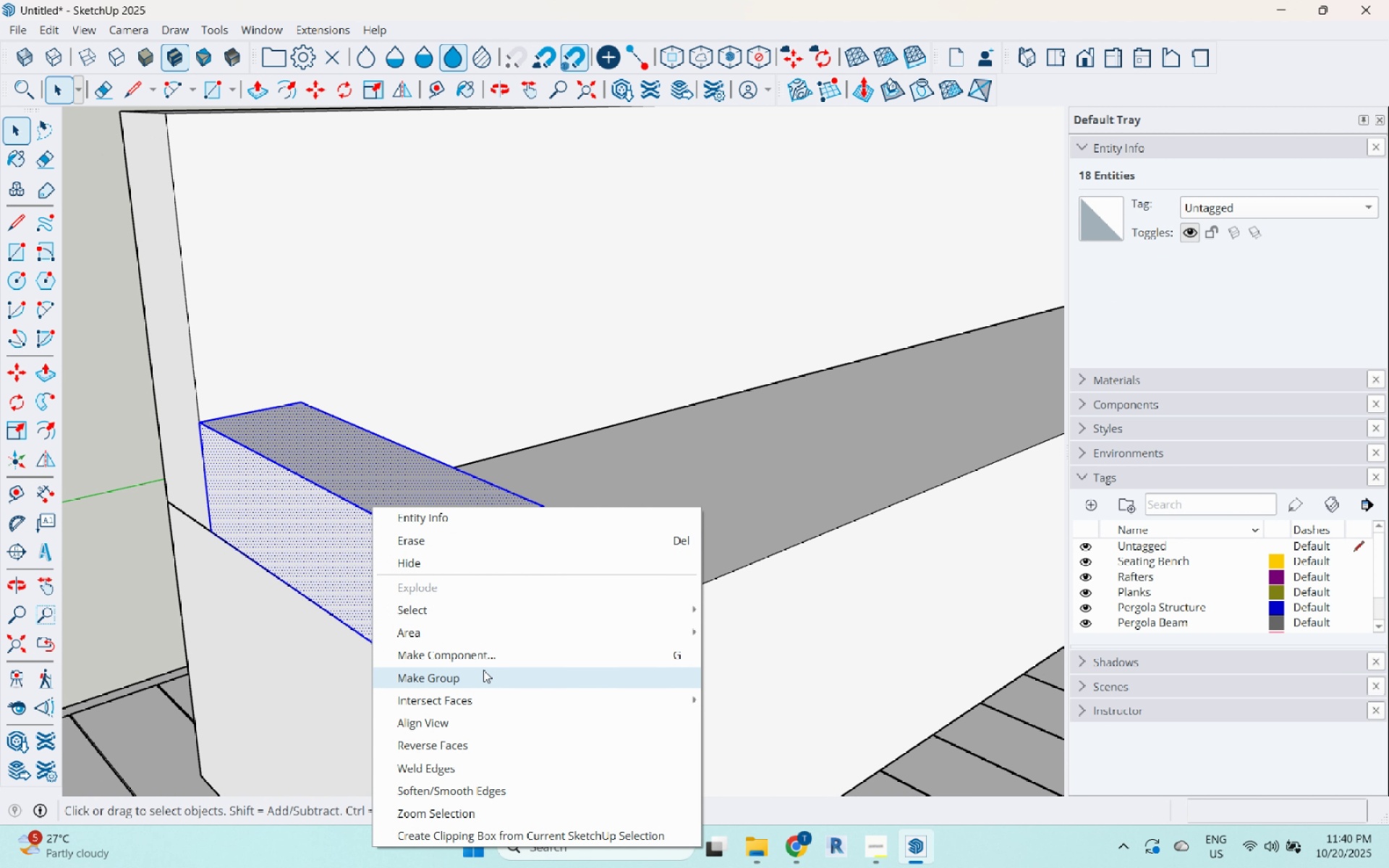 
left_click([483, 670])
 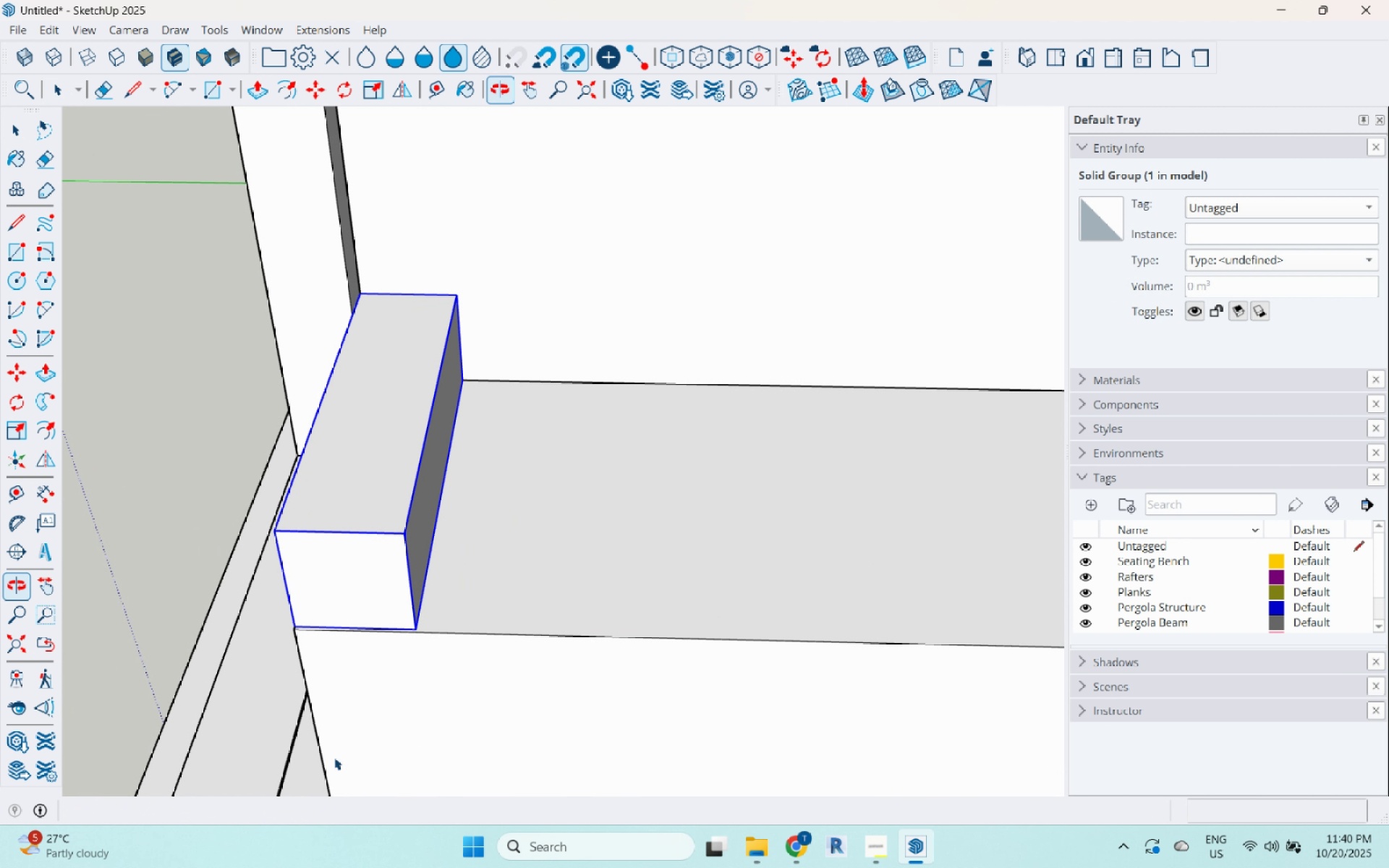 
scroll: coordinate [216, 631], scroll_direction: down, amount: 6.0
 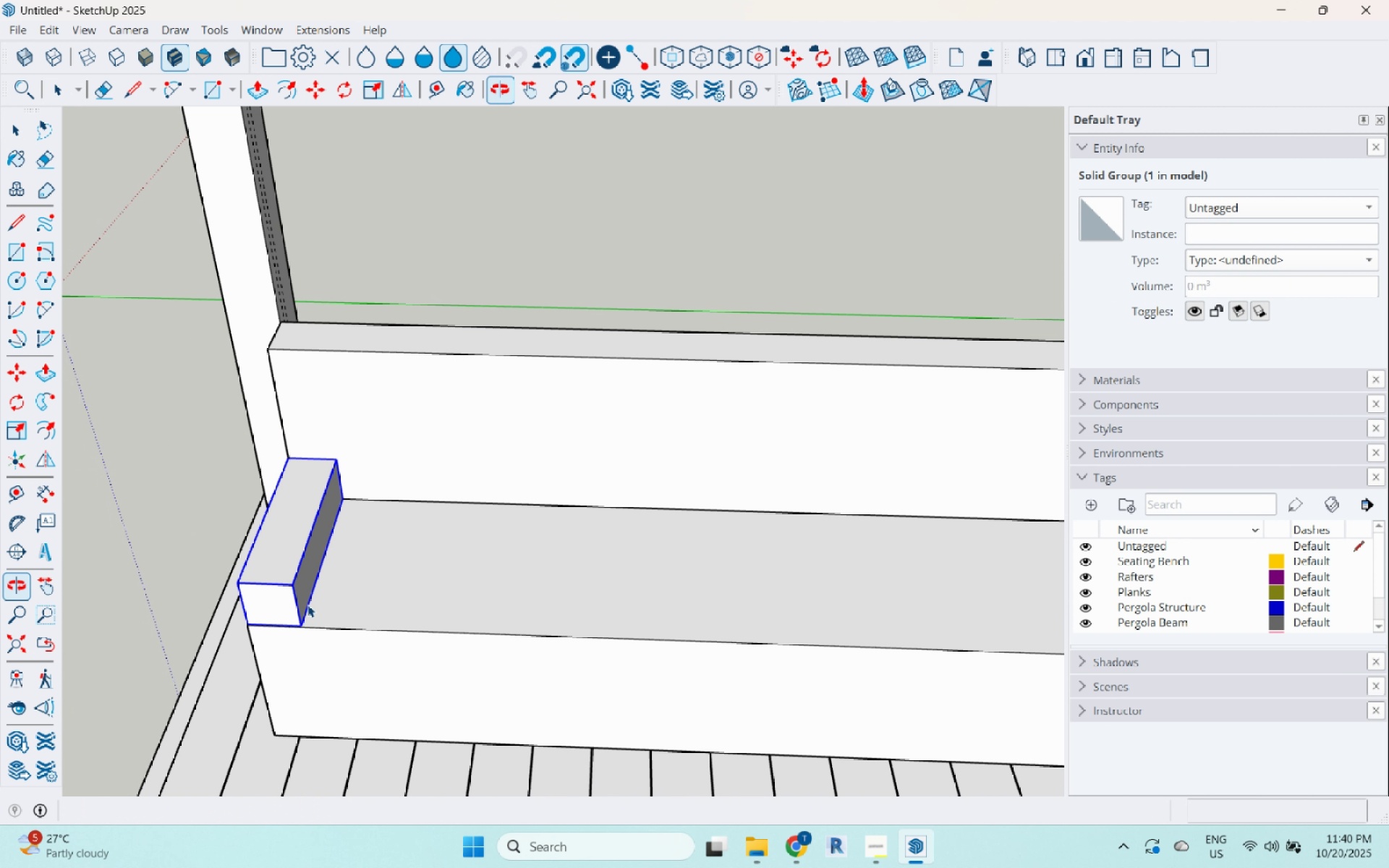 
scroll: coordinate [292, 626], scroll_direction: up, amount: 11.0
 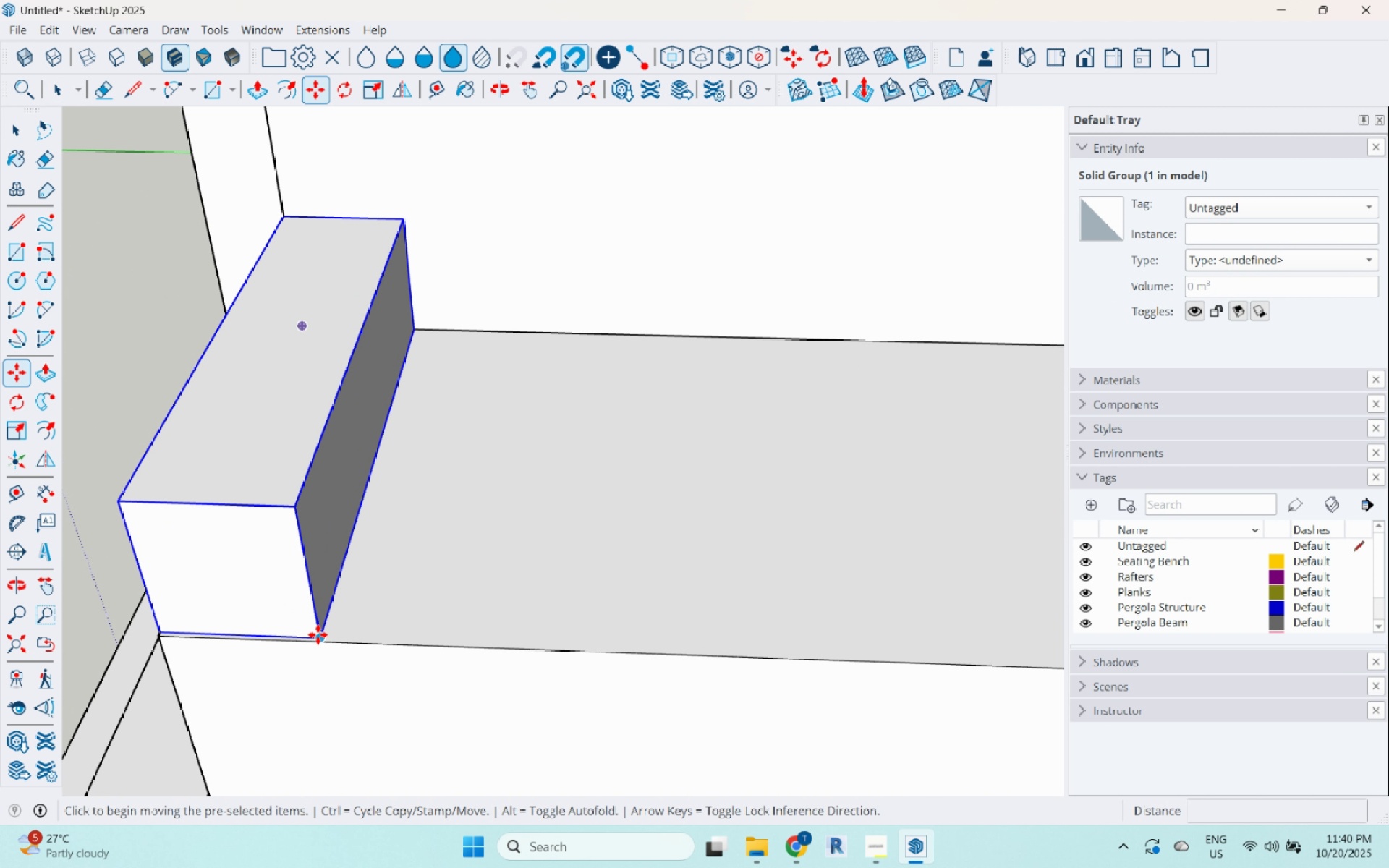 
key(M)
 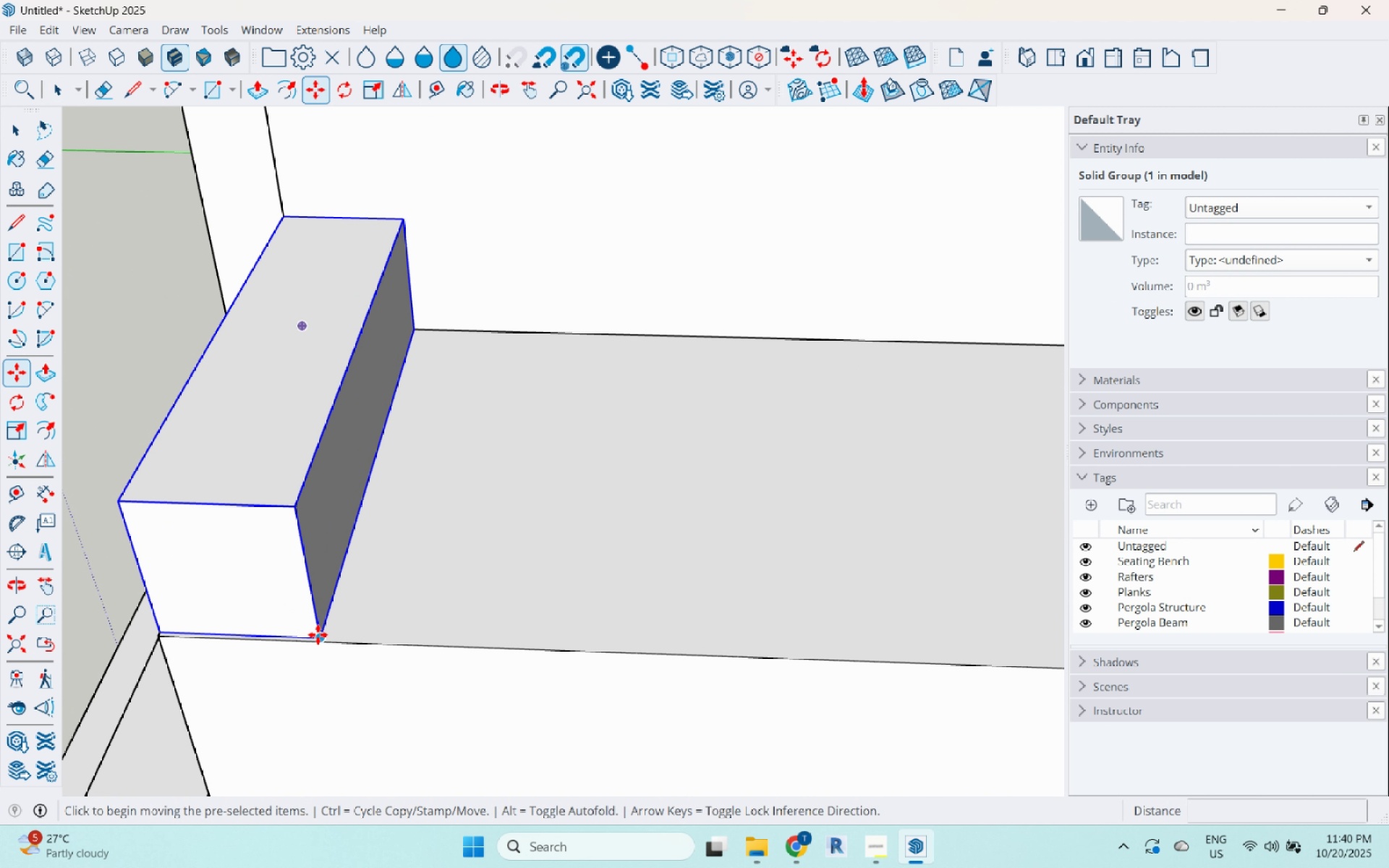 
key(Control+ControlLeft)
 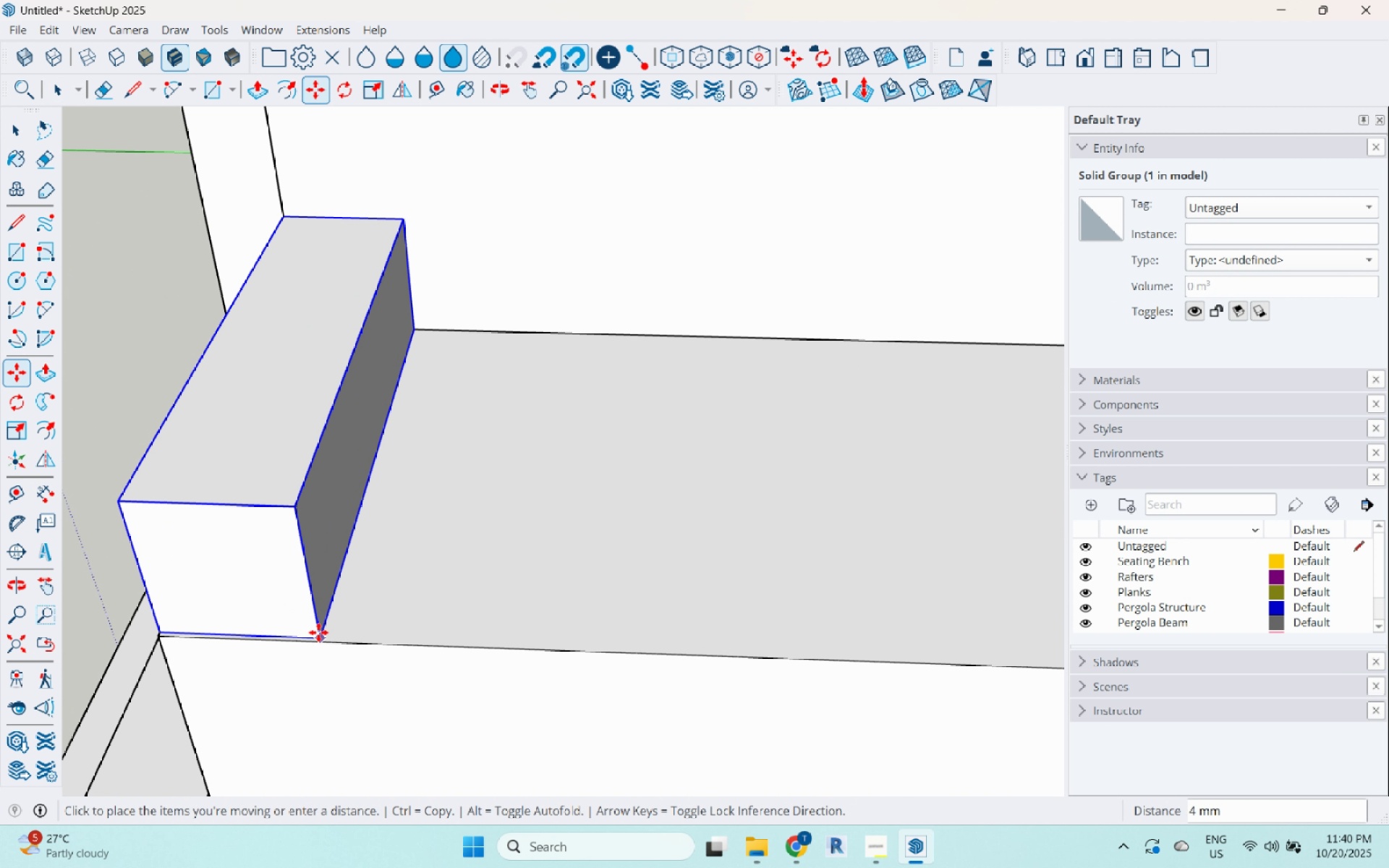 
left_click([318, 634])
 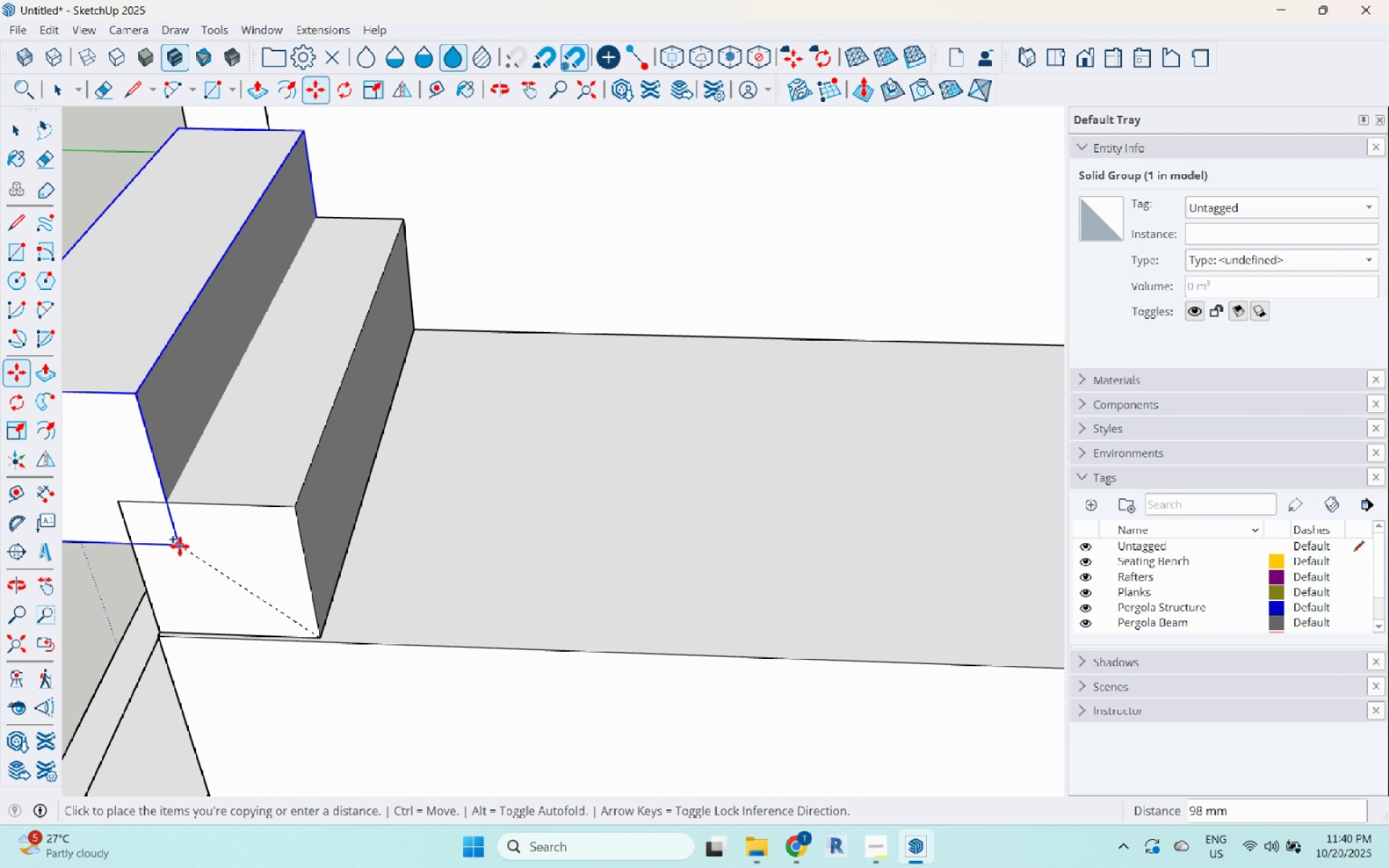 
scroll: coordinate [167, 538], scroll_direction: down, amount: 21.0
 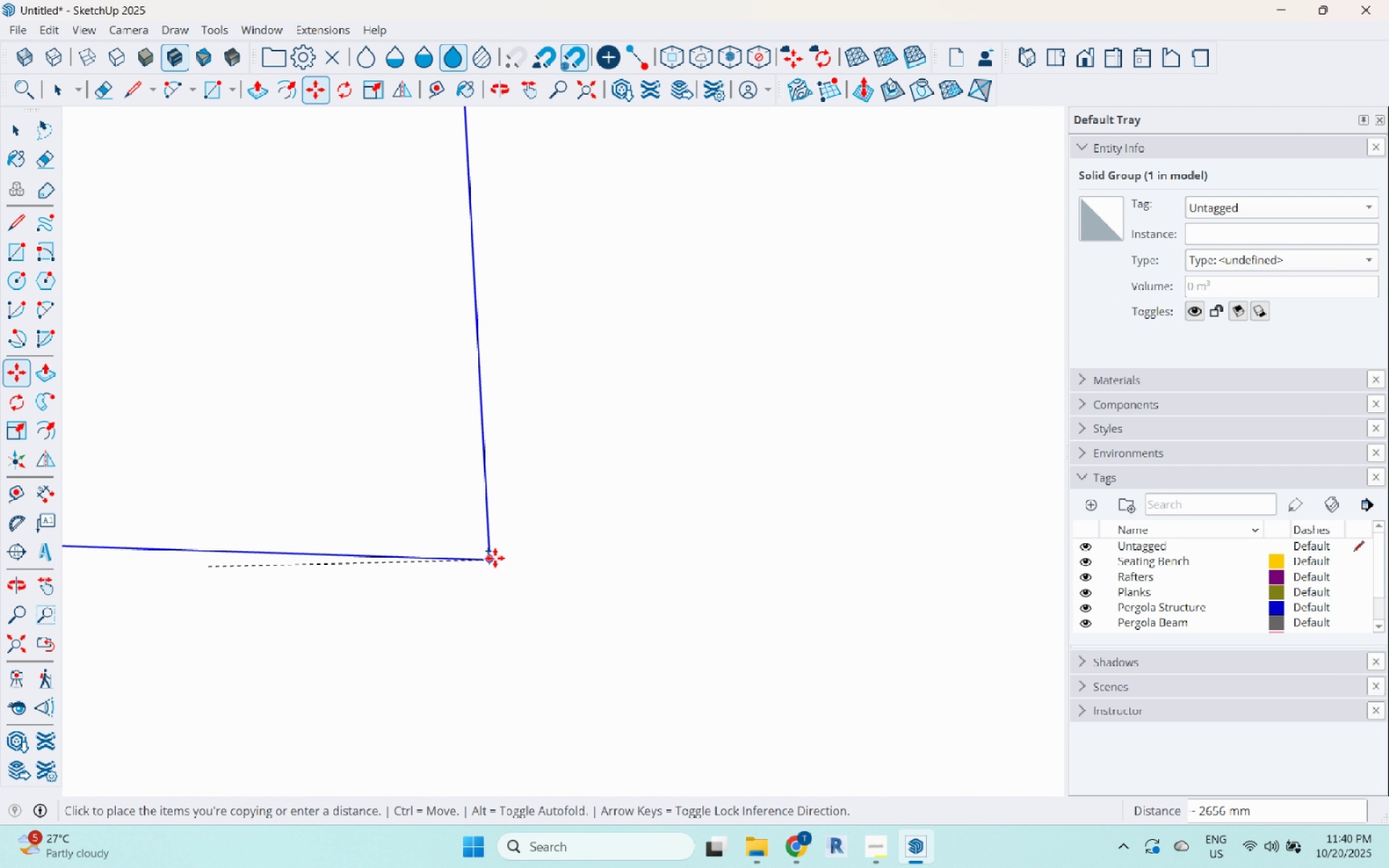 
scroll: coordinate [513, 583], scroll_direction: up, amount: 99.0
 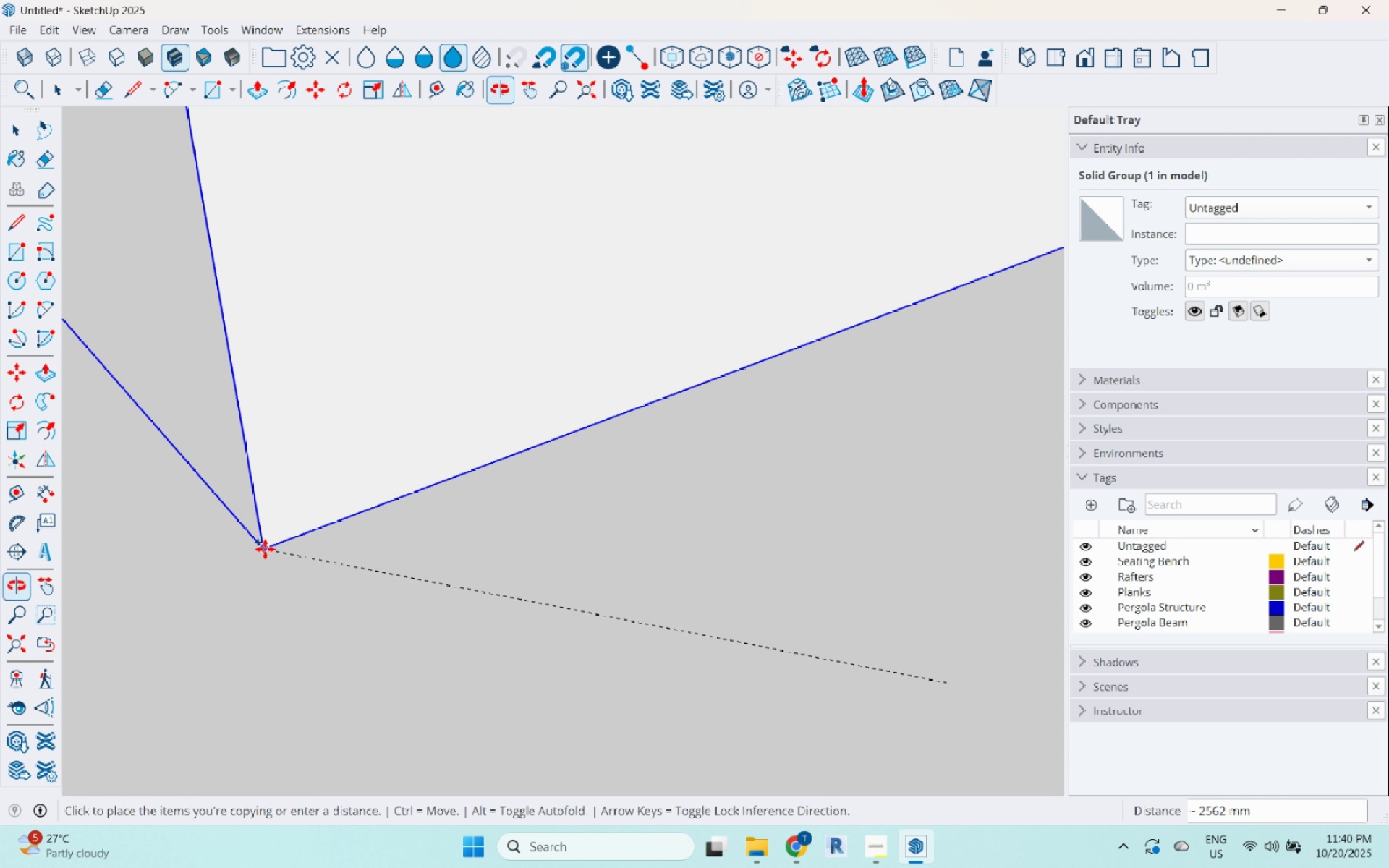 
scroll: coordinate [465, 569], scroll_direction: down, amount: 152.0
 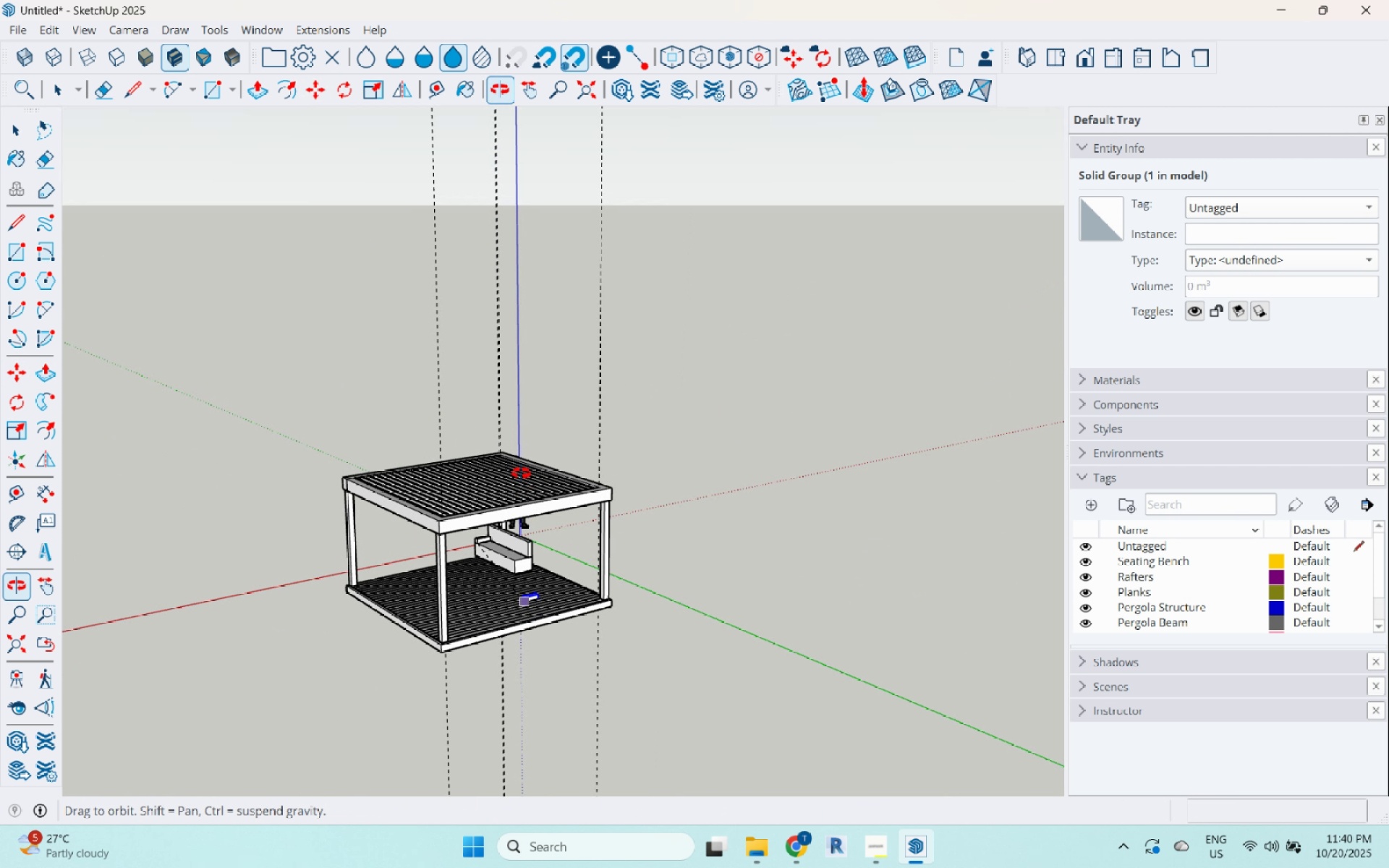 
scroll: coordinate [509, 592], scroll_direction: up, amount: 24.0
 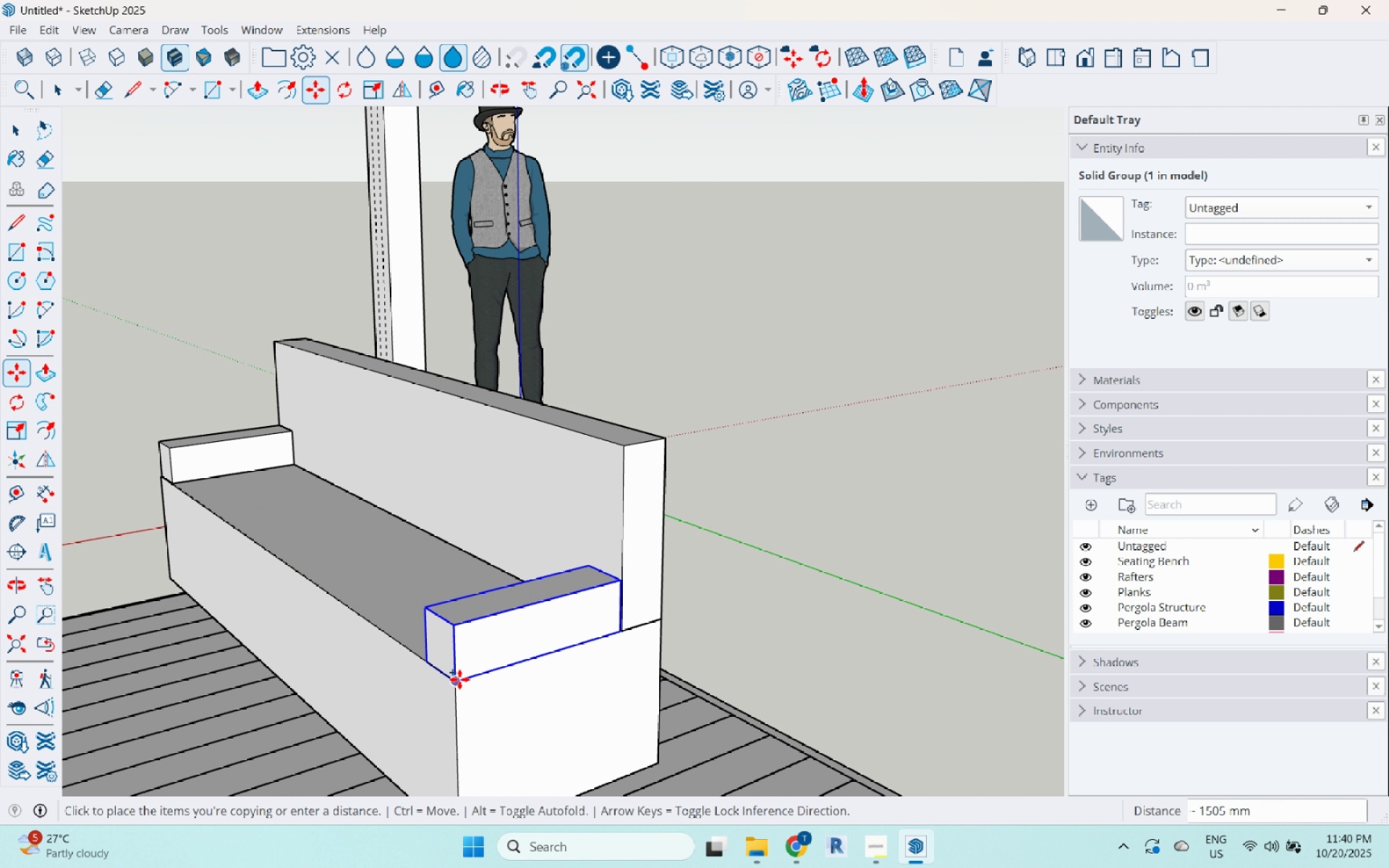 
left_click([459, 680])
 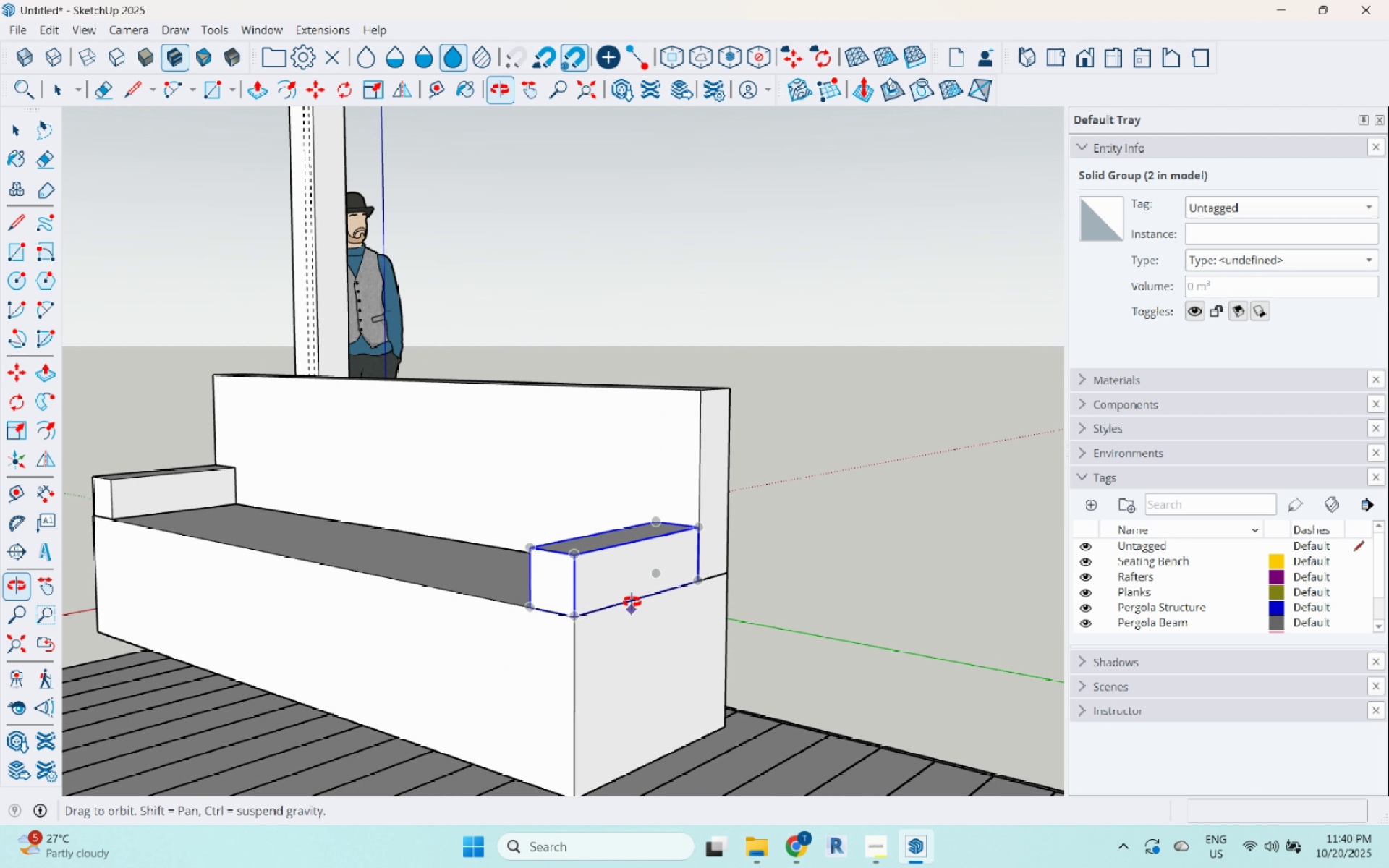 
key(Space)
 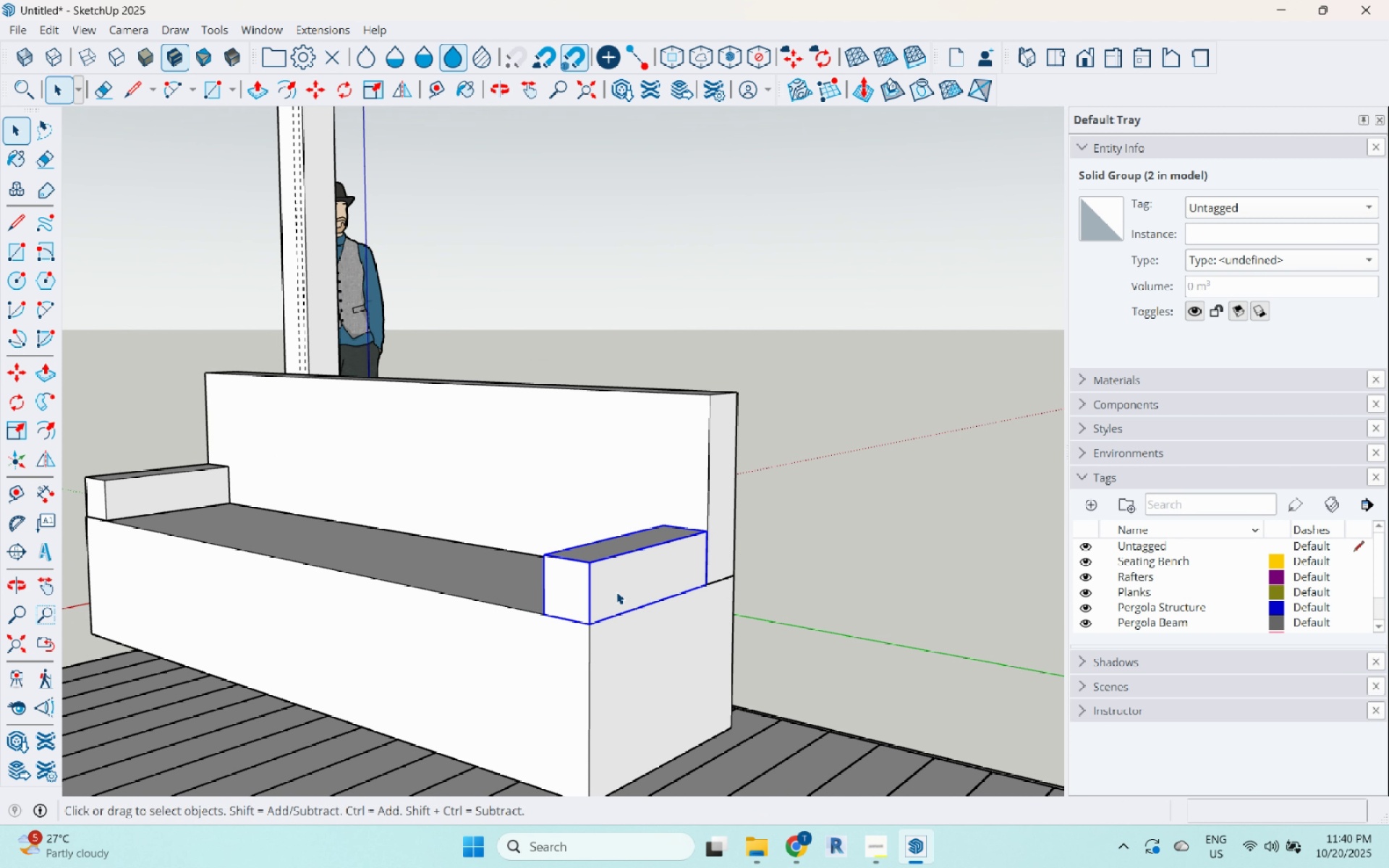 
scroll: coordinate [615, 592], scroll_direction: down, amount: 6.0
 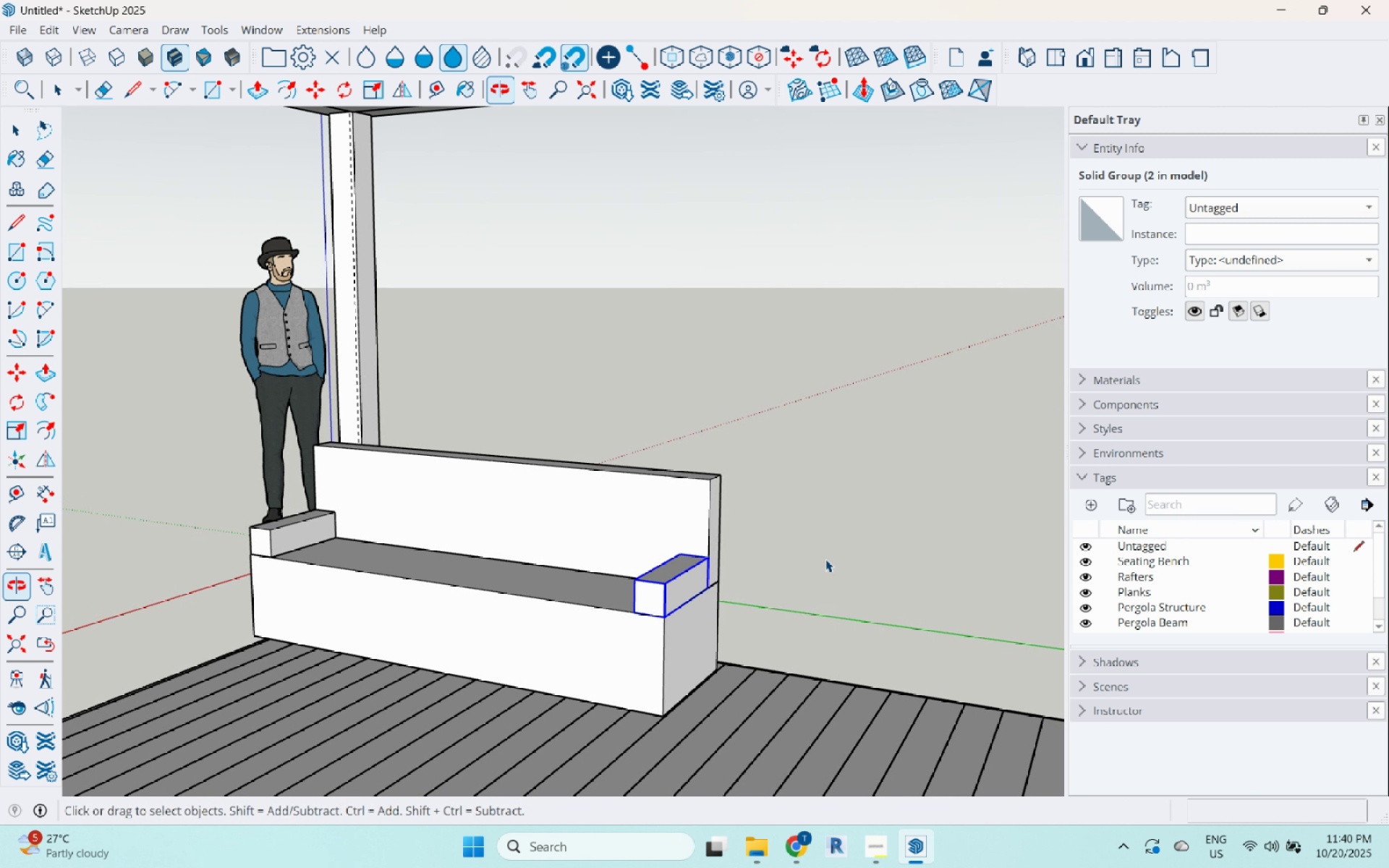 
left_click([830, 553])
 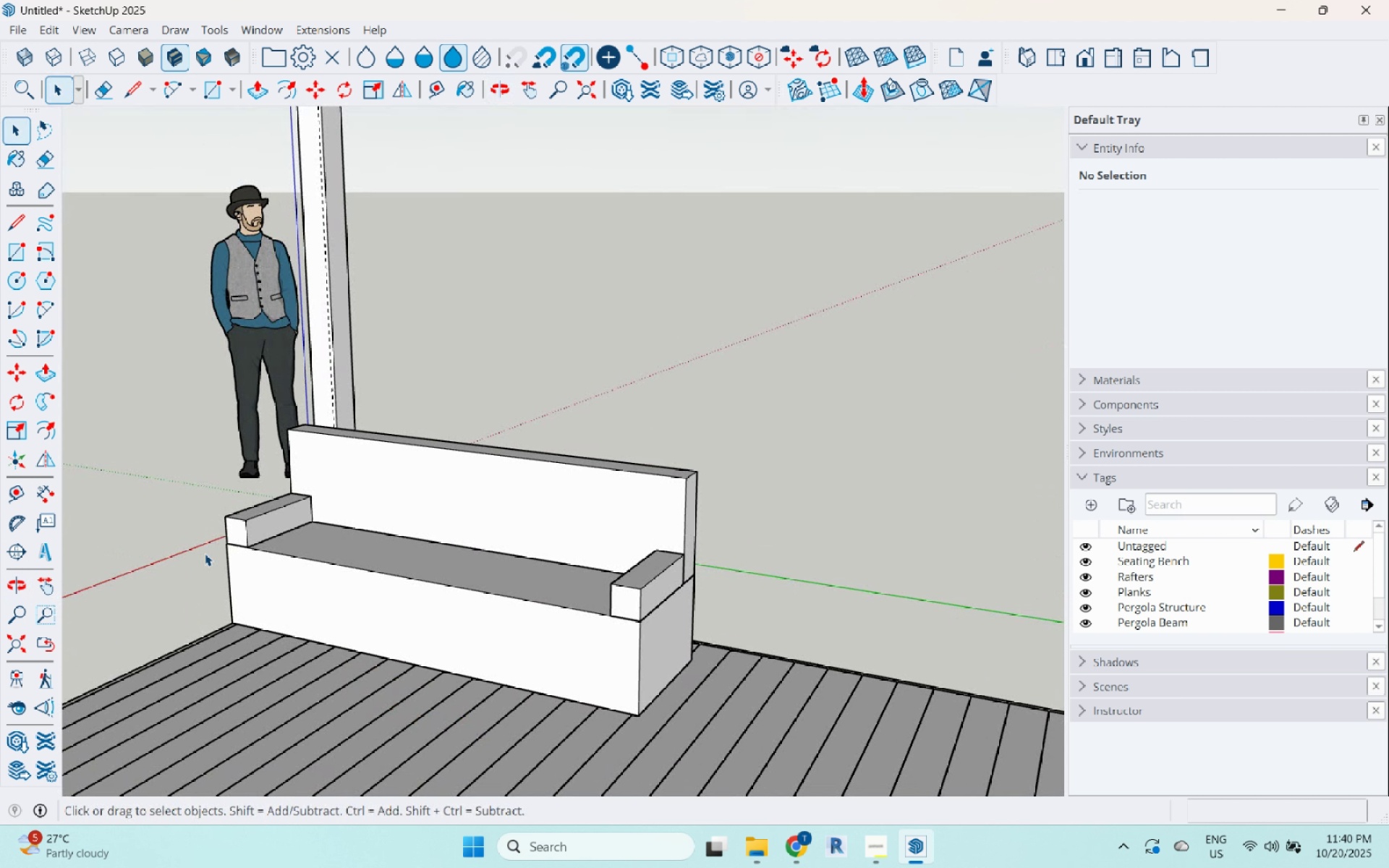 
left_click([38, 65])
 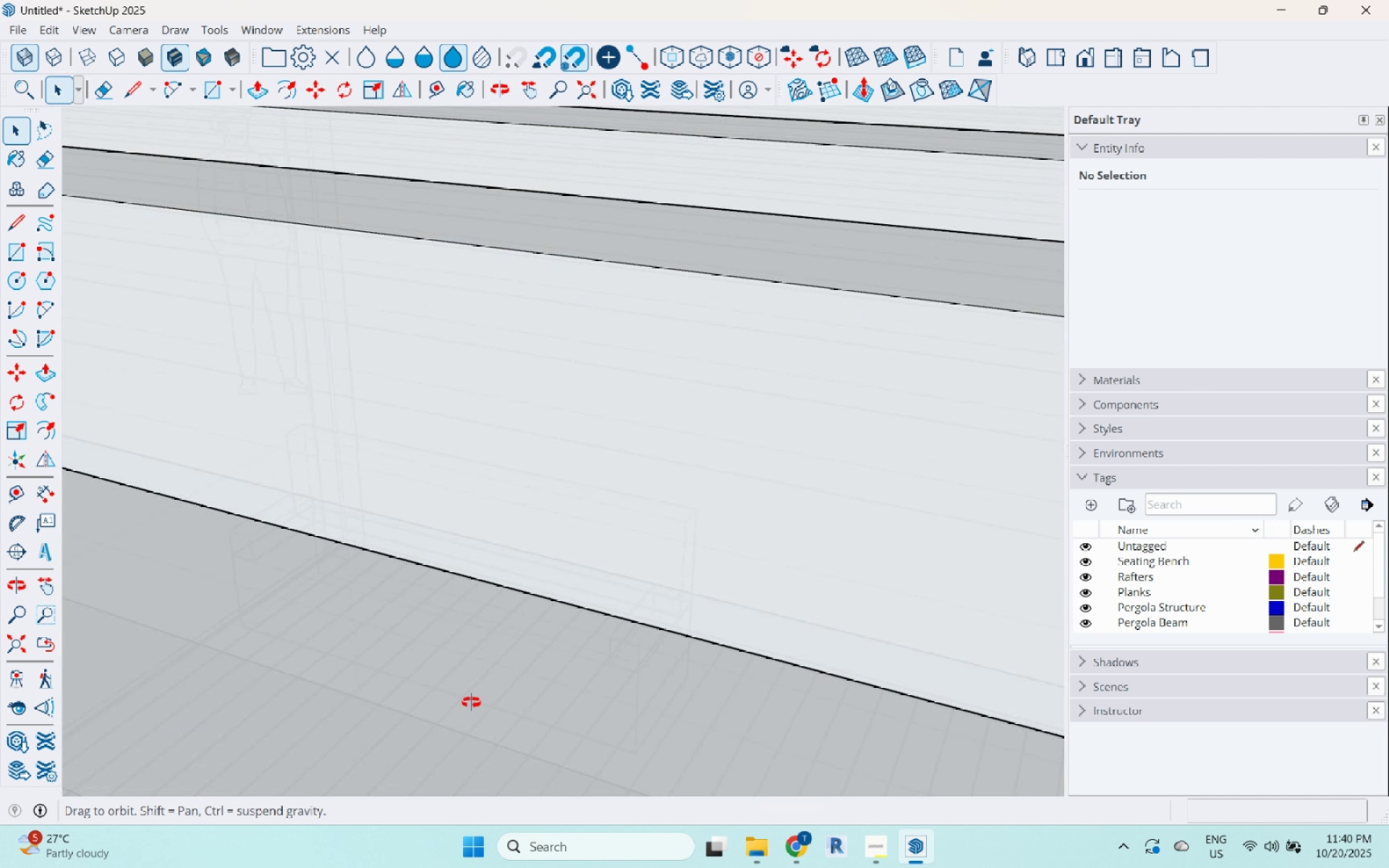 
scroll: coordinate [439, 466], scroll_direction: down, amount: 19.0
 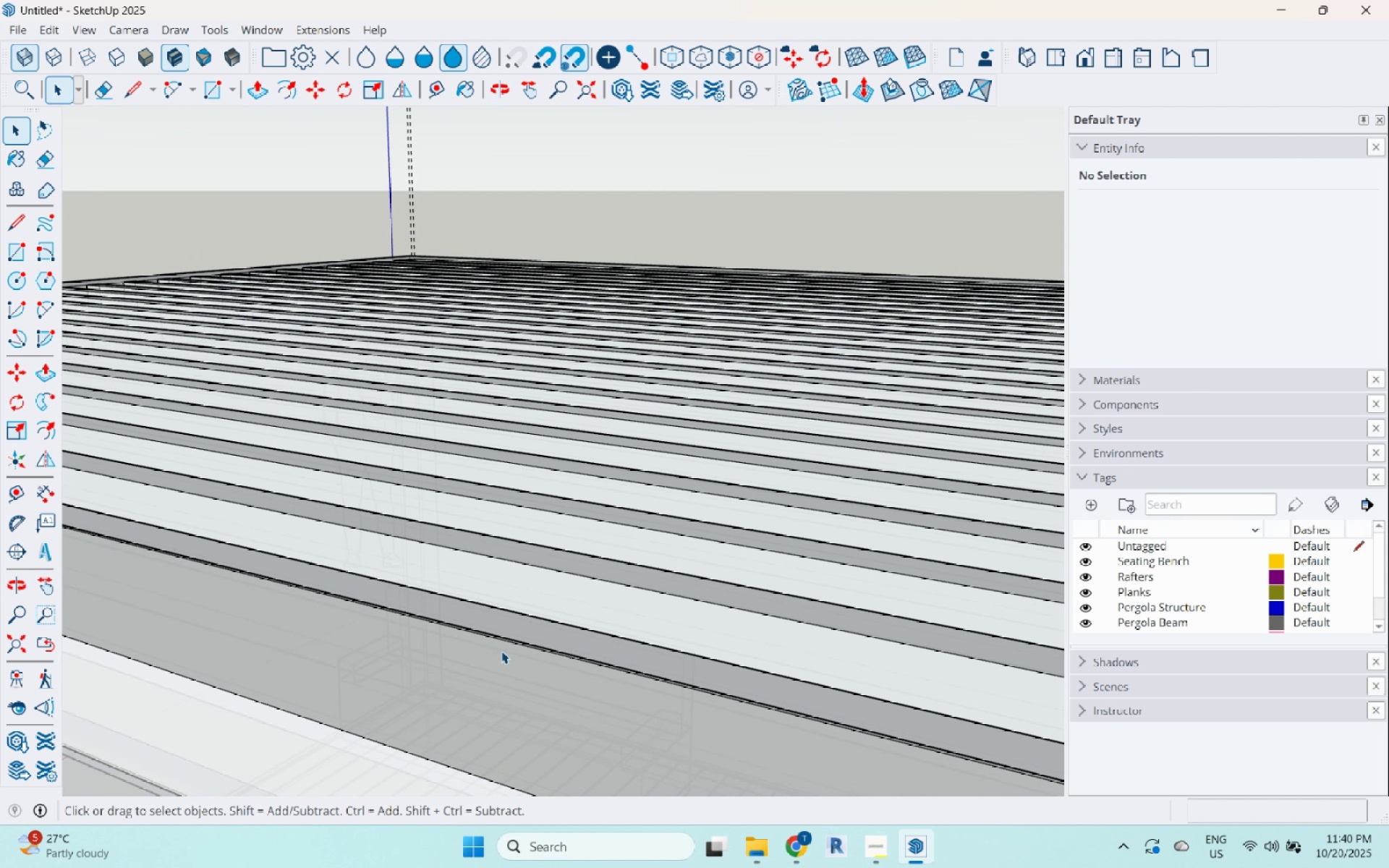 
key(H)
 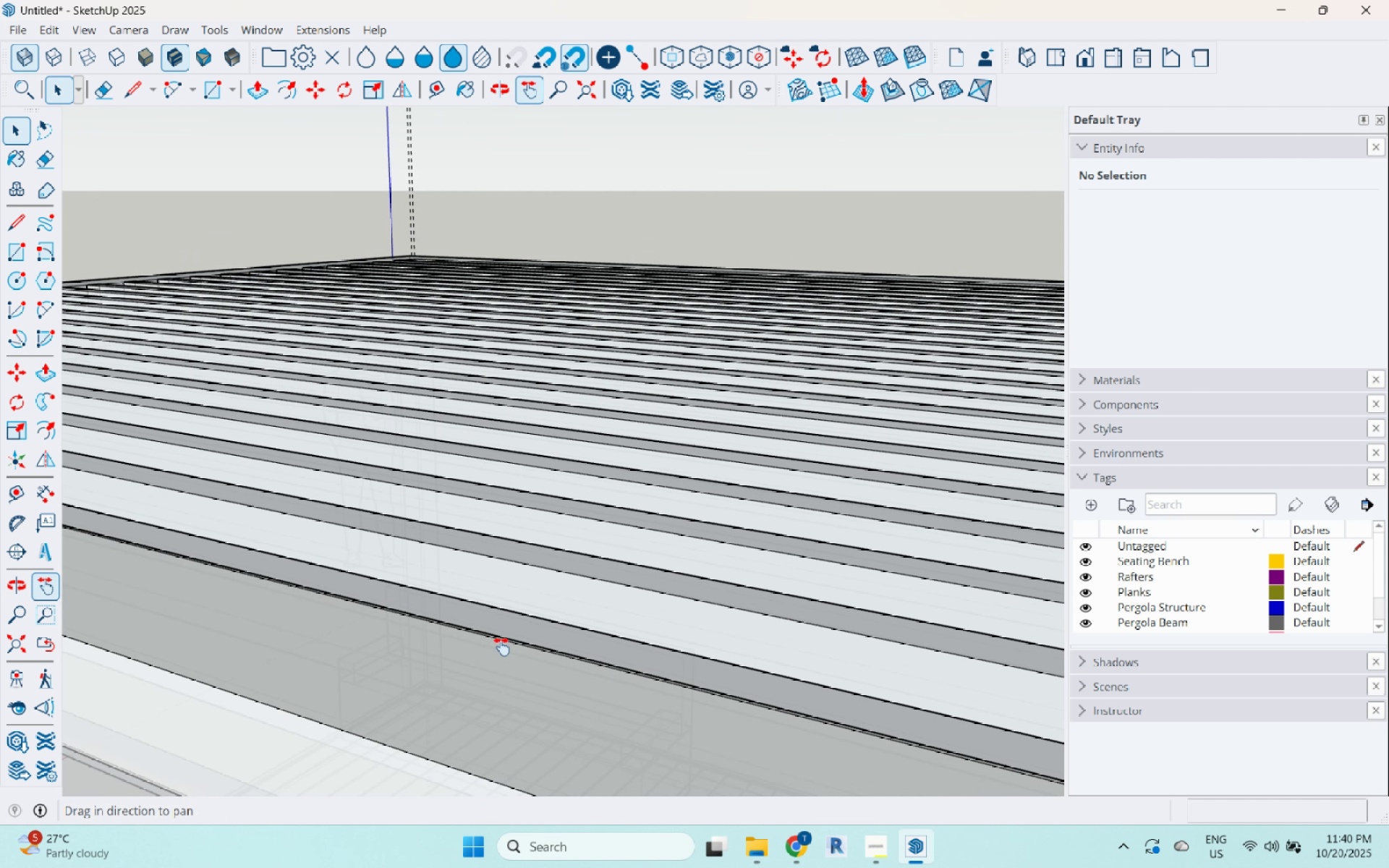 
left_click_drag(start_coordinate=[501, 647], to_coordinate=[453, 163])
 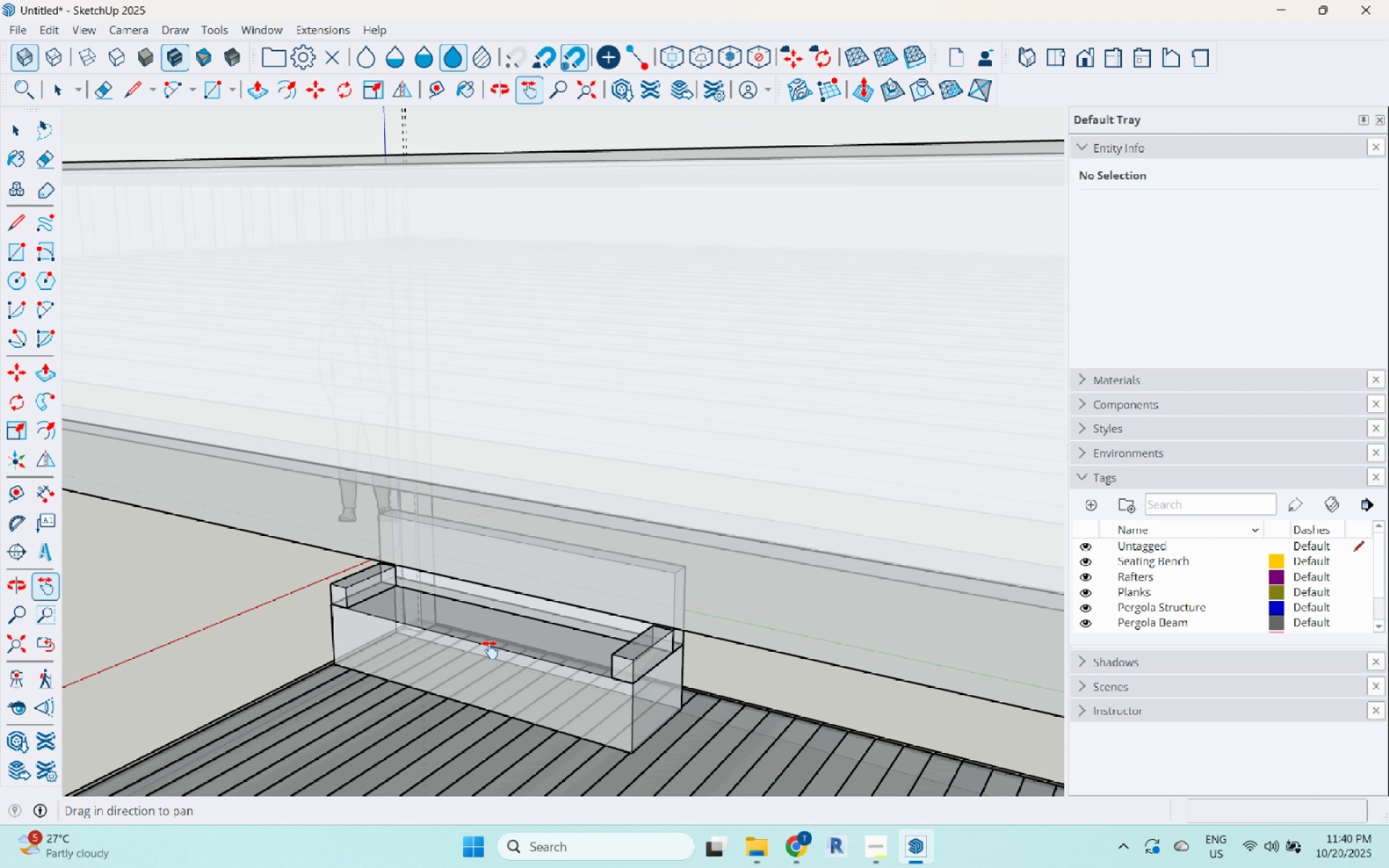 
left_click_drag(start_coordinate=[490, 652], to_coordinate=[481, 479])
 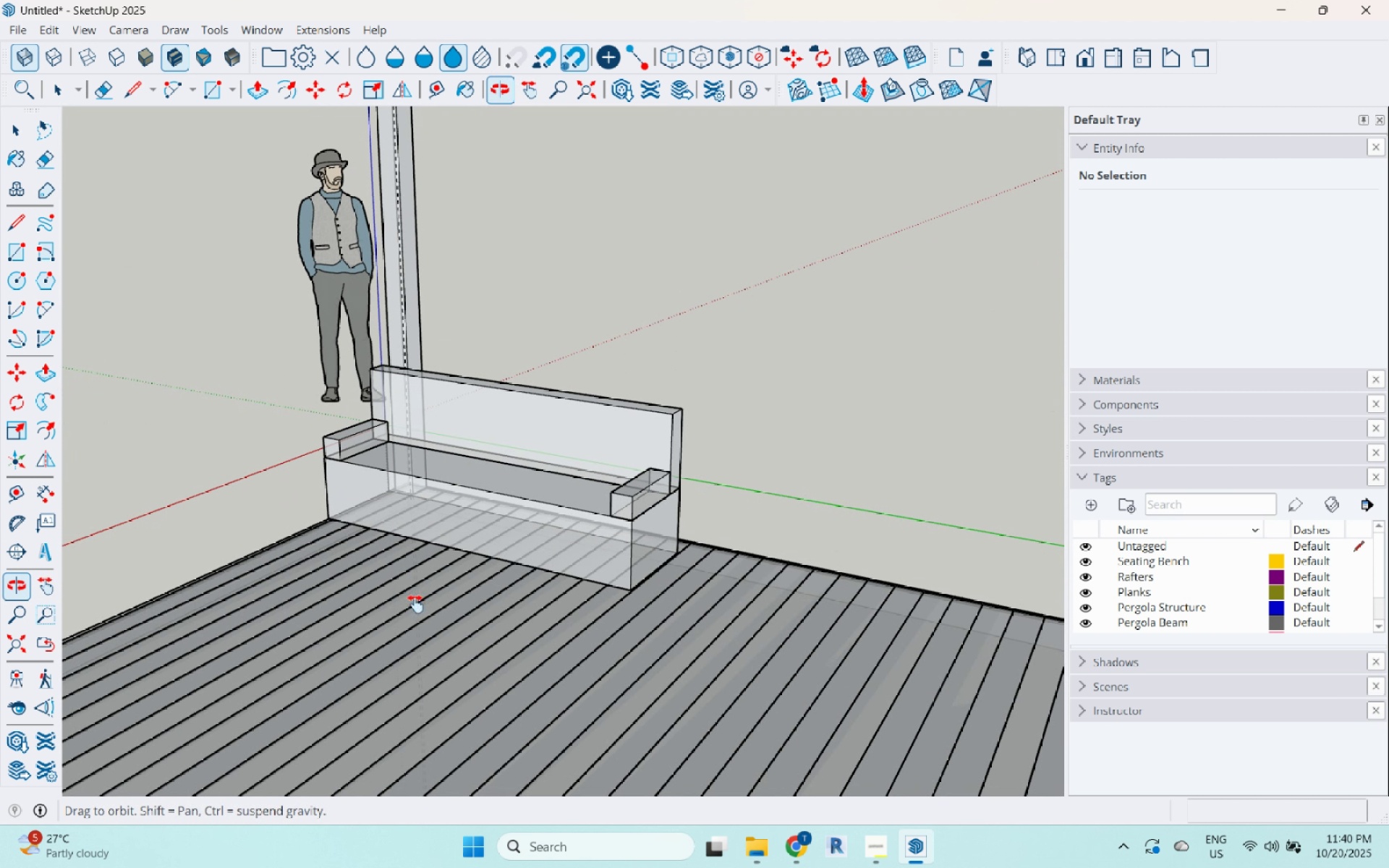 
key(Space)
 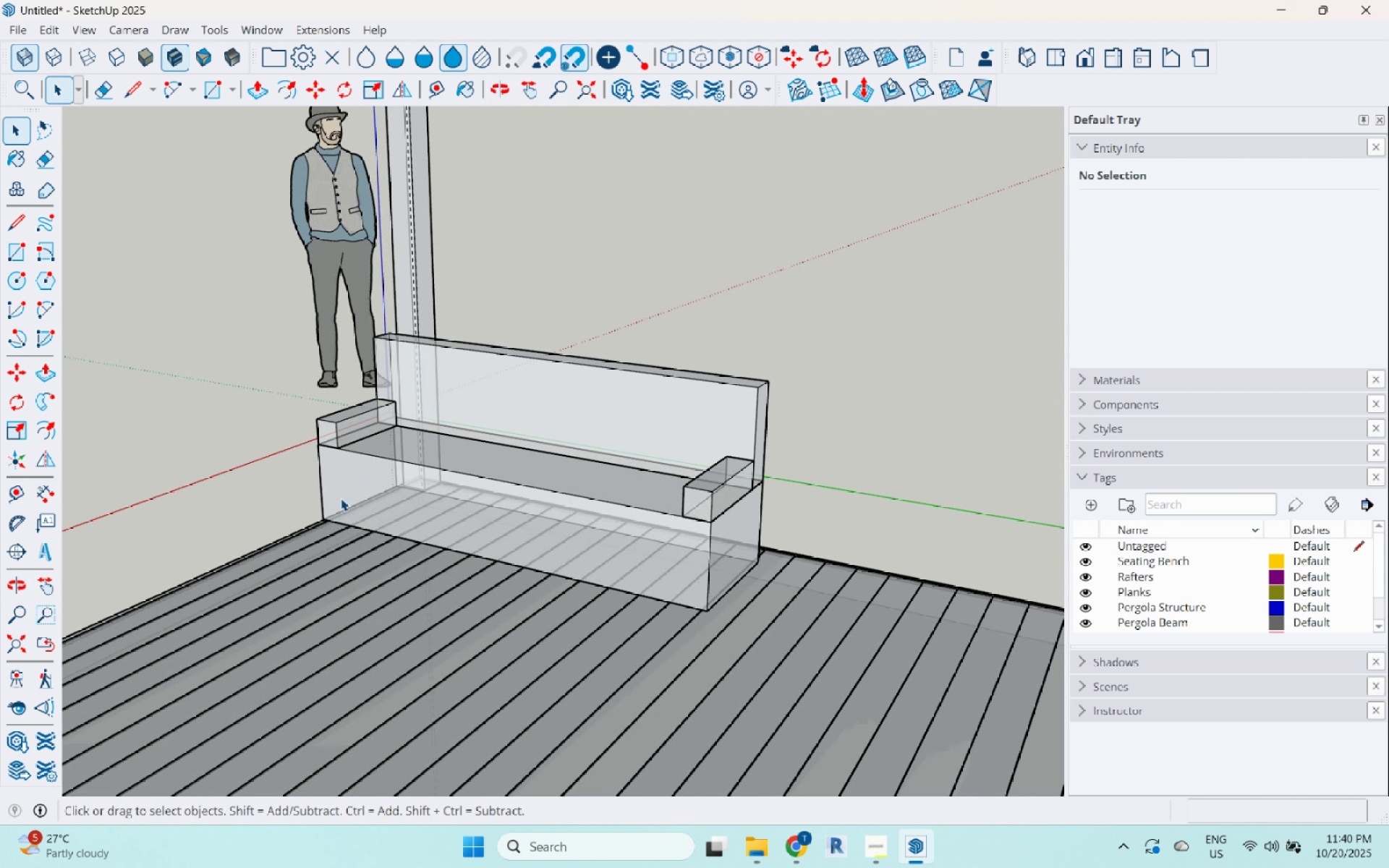 
scroll: coordinate [345, 498], scroll_direction: up, amount: 9.0
 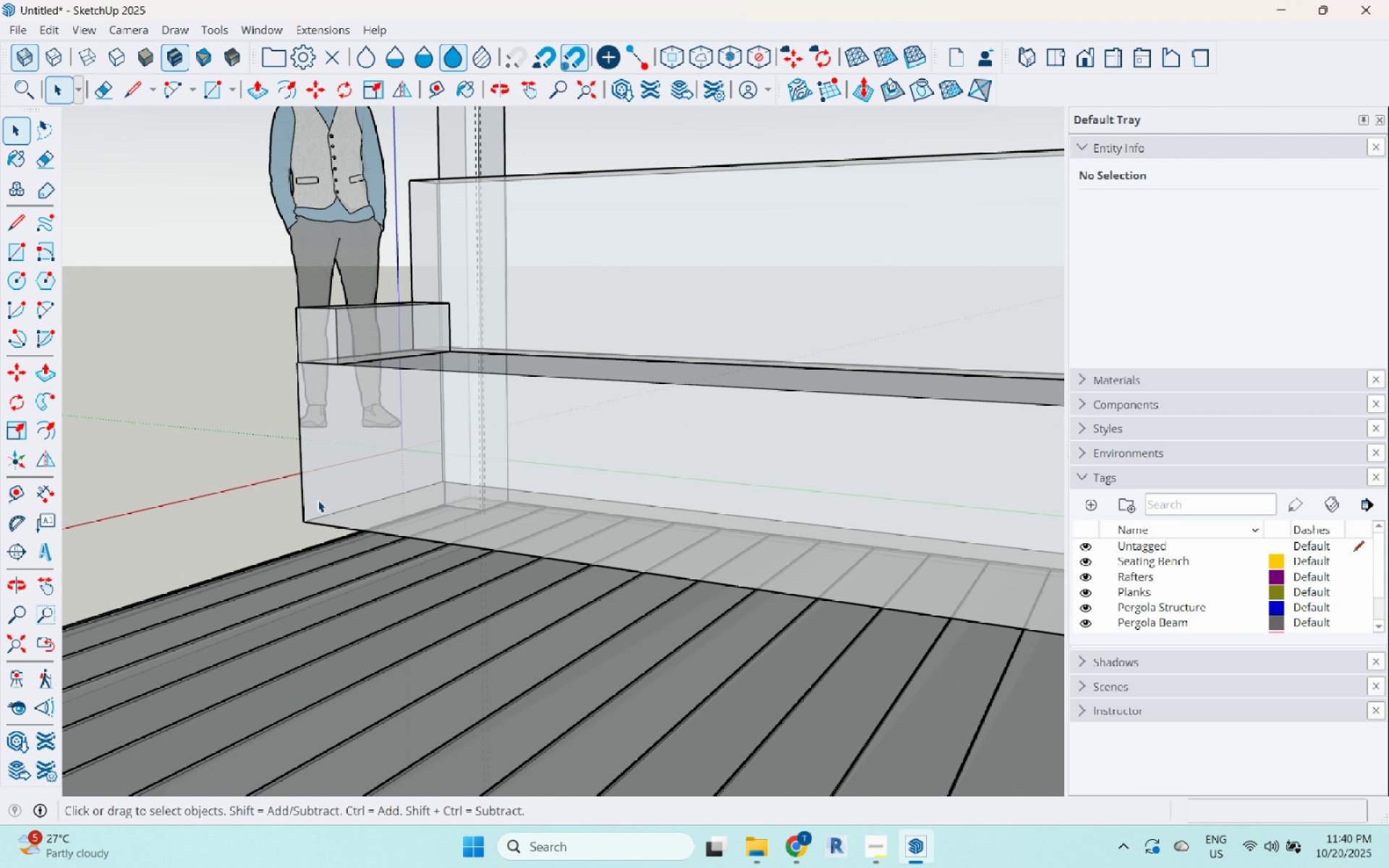 
left_click([14, 260])
 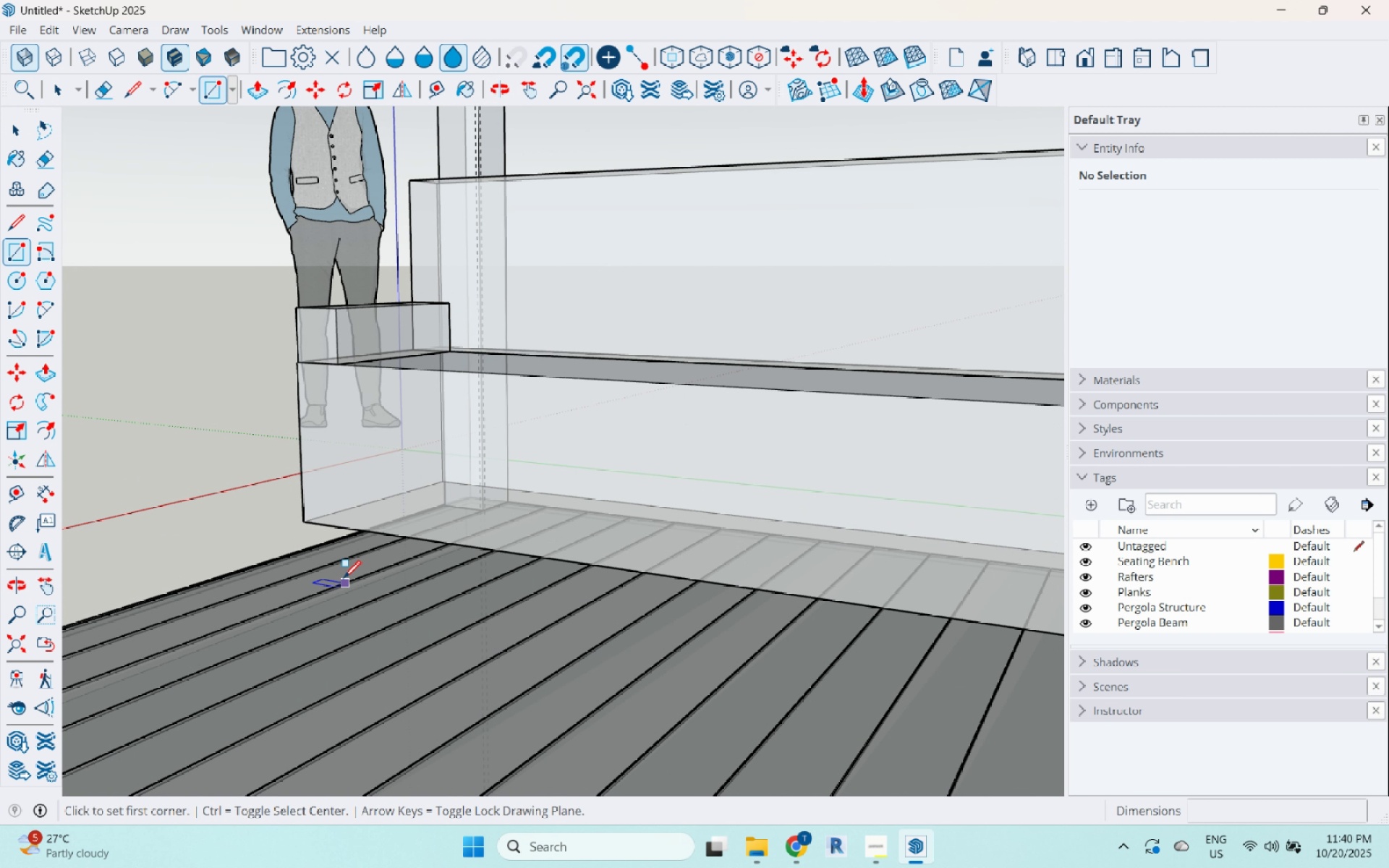 
scroll: coordinate [320, 300], scroll_direction: up, amount: 9.0
 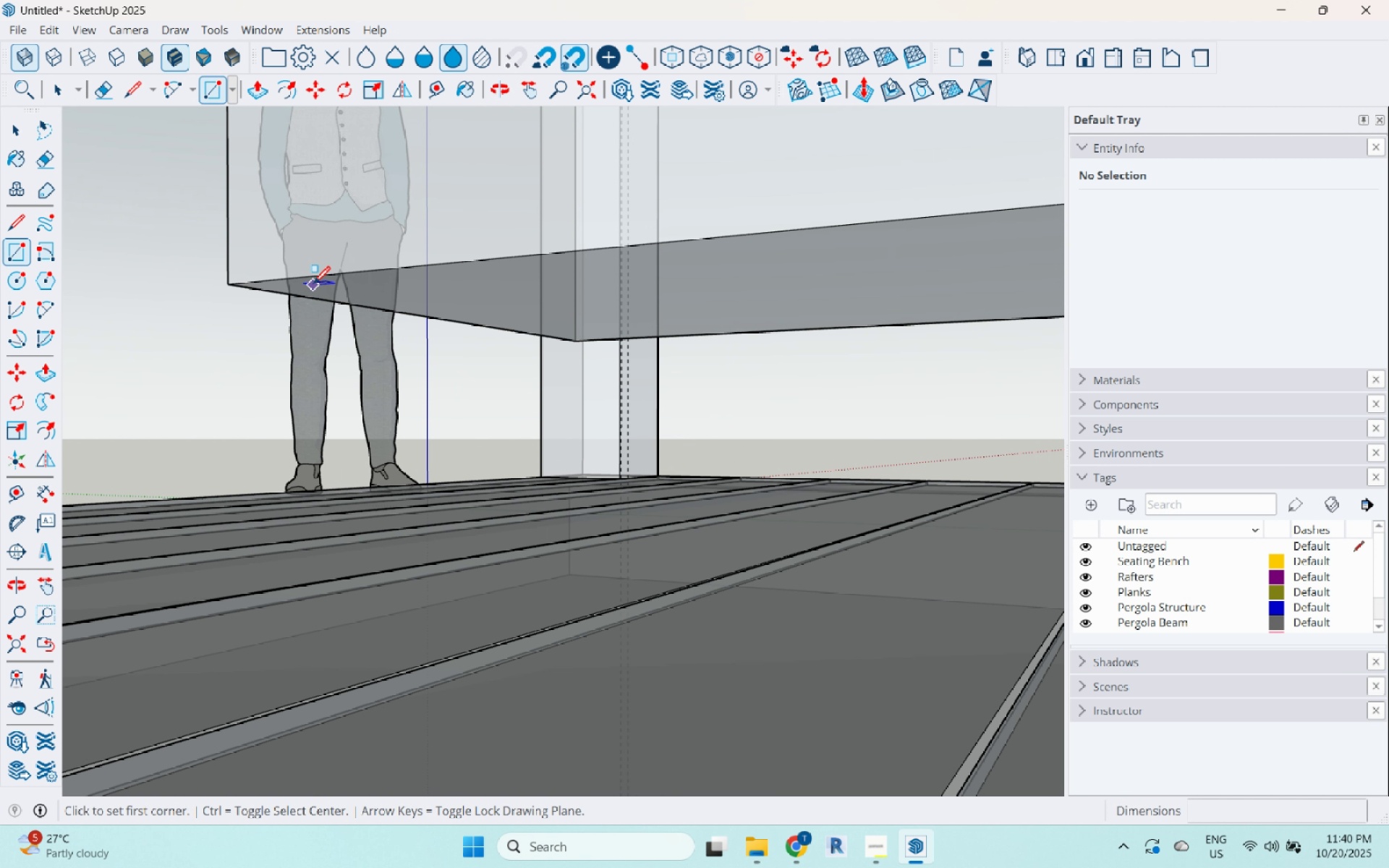 
left_click([313, 285])
 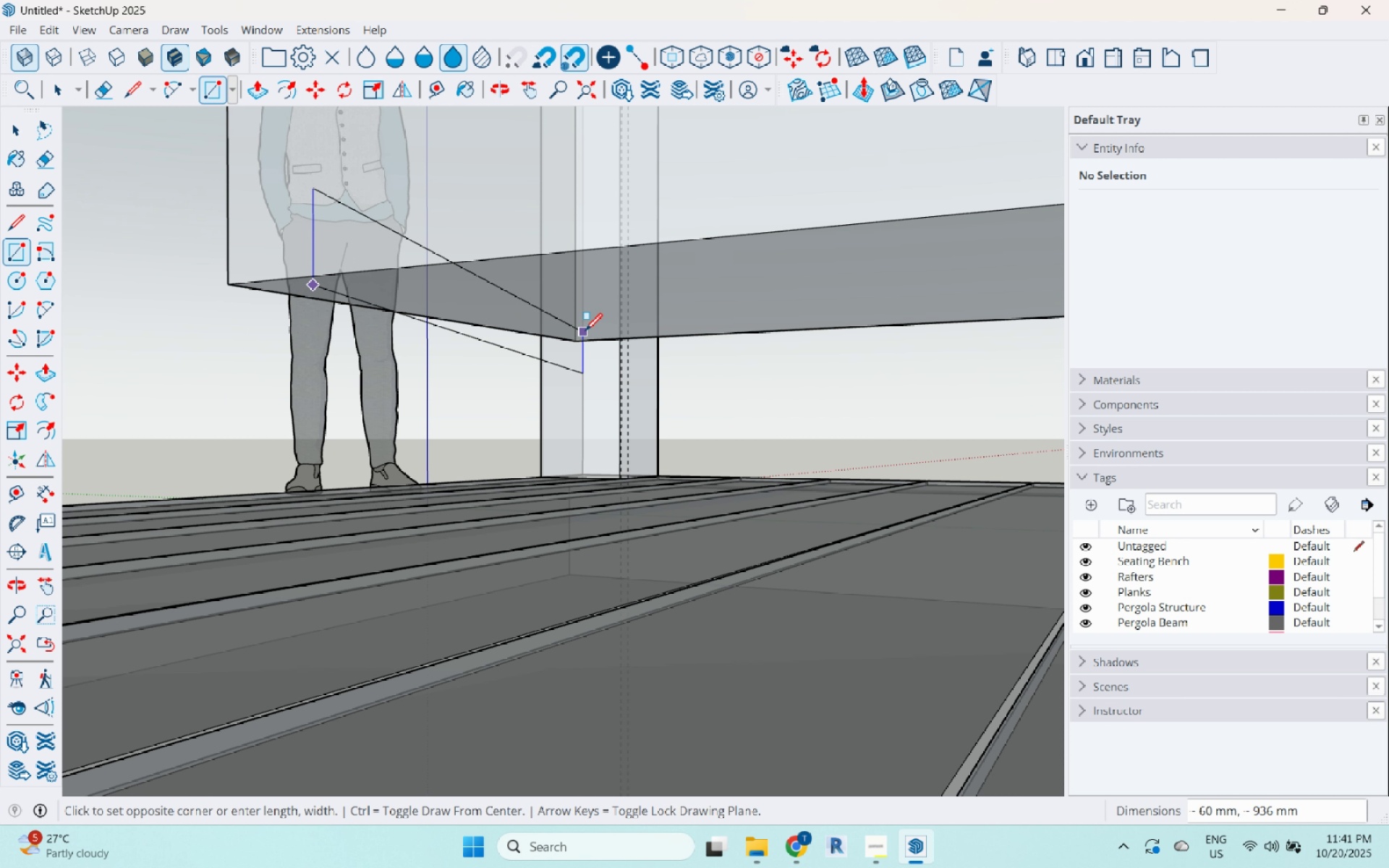 
scroll: coordinate [590, 331], scroll_direction: up, amount: 3.0
 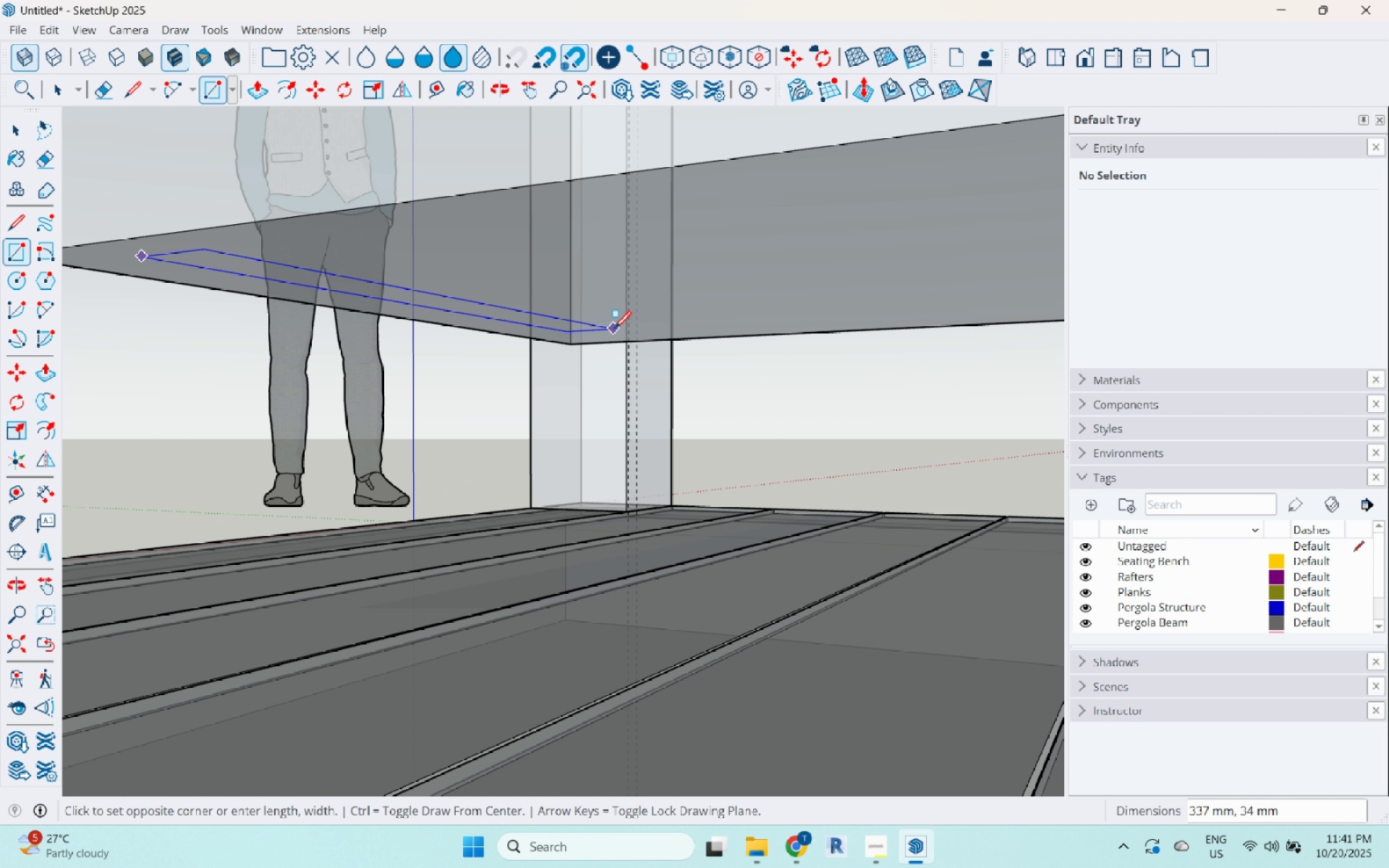 
left_click([615, 330])
 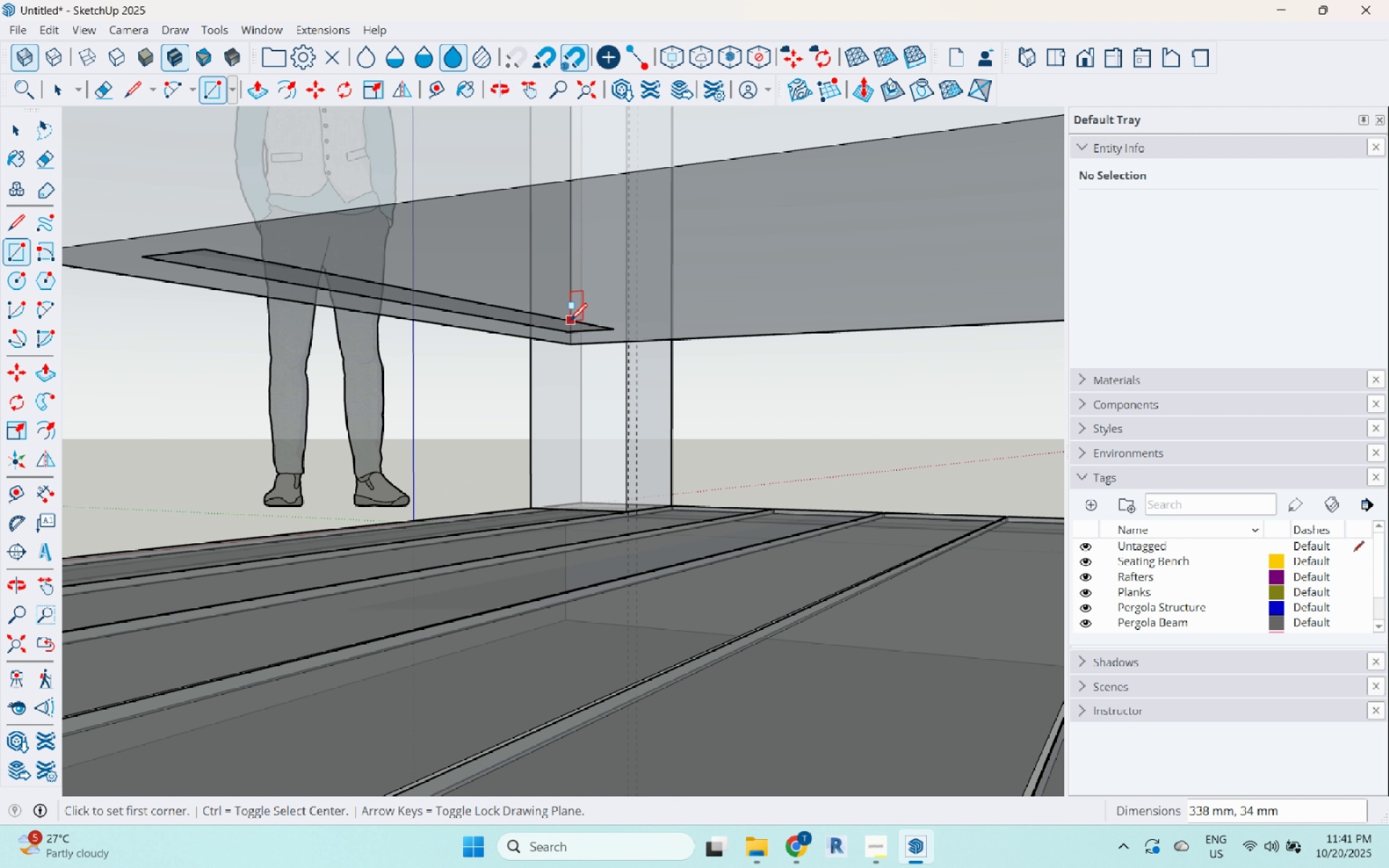 
key(Space)
 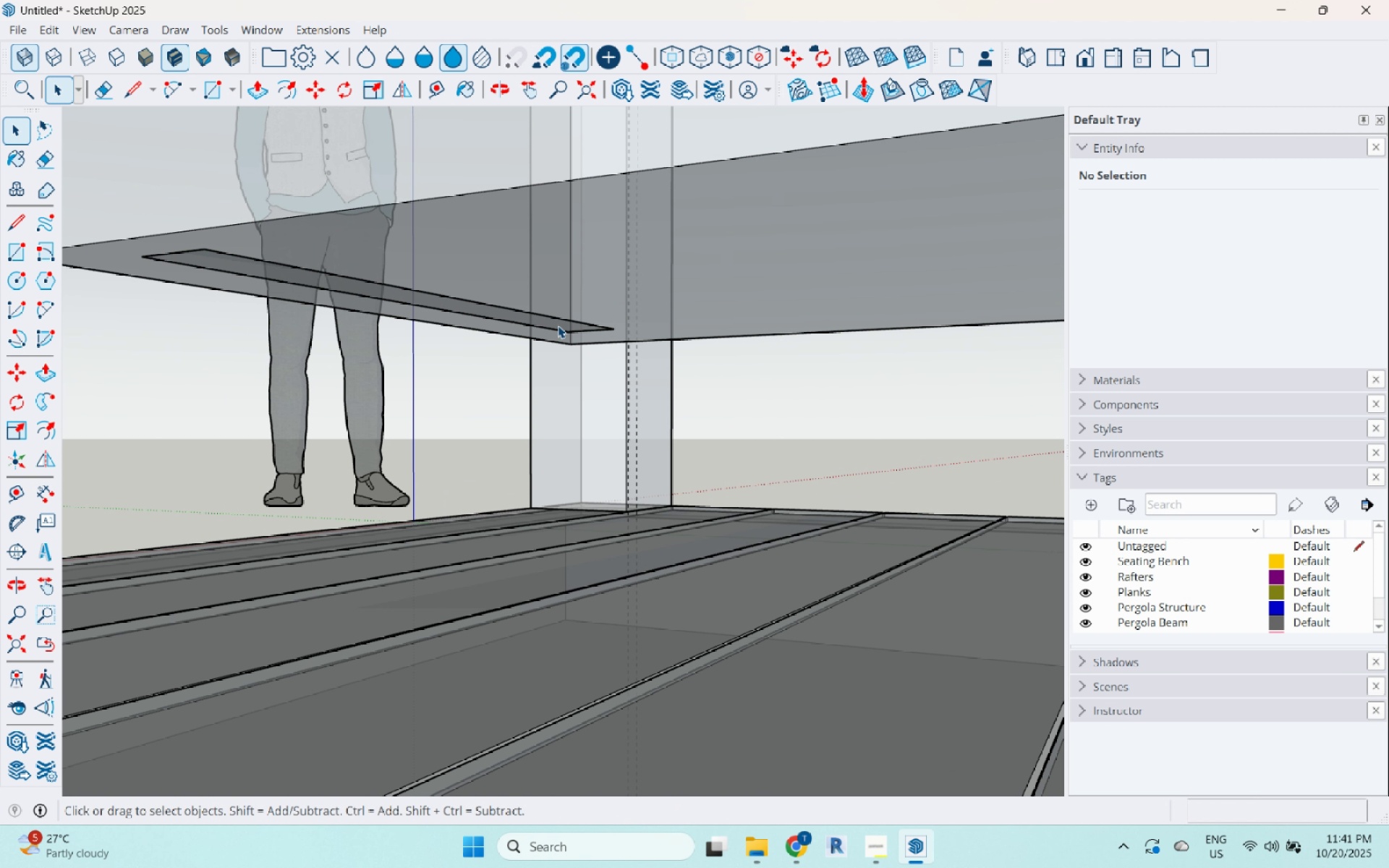 
left_click([558, 326])
 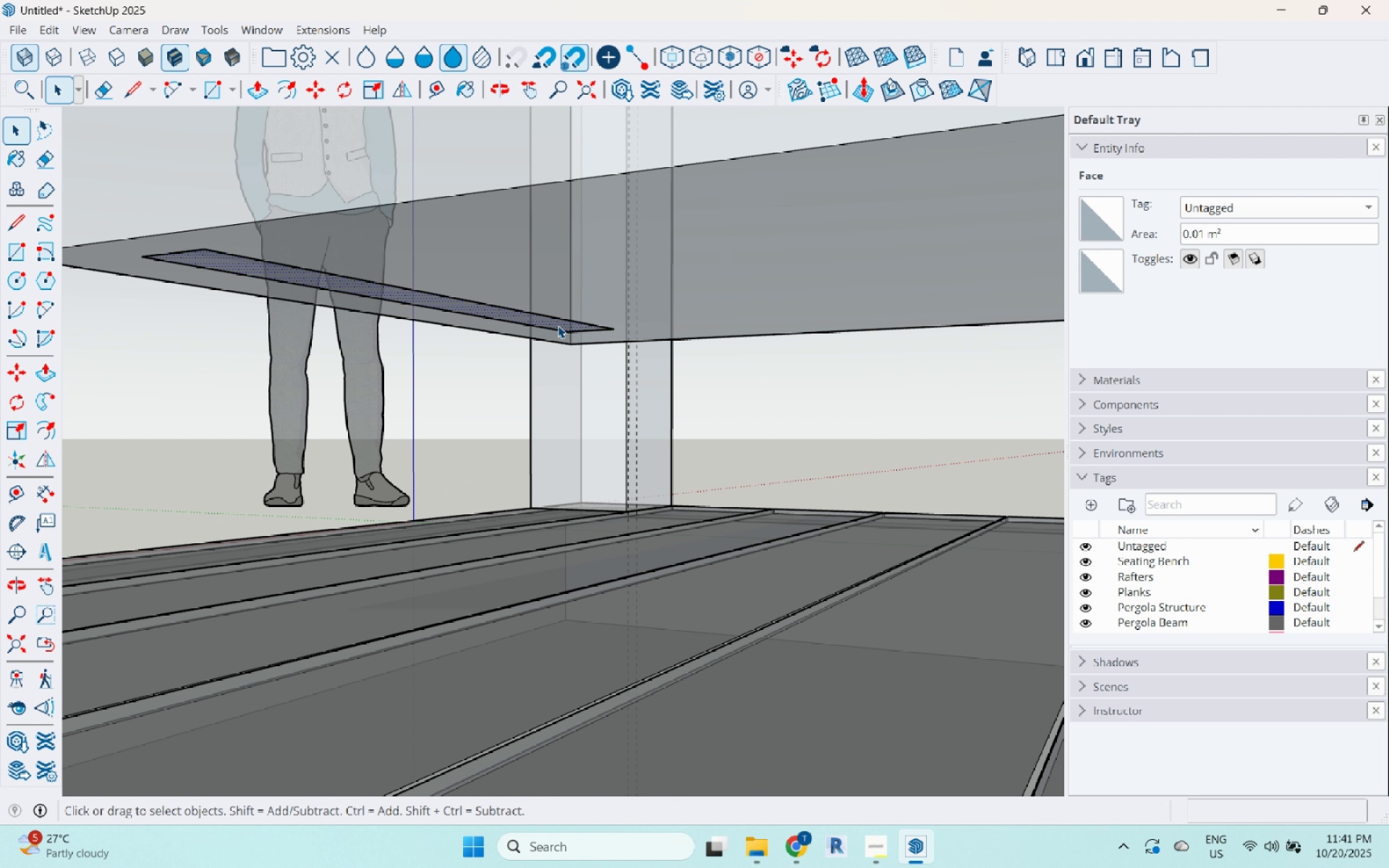 
key(P)
 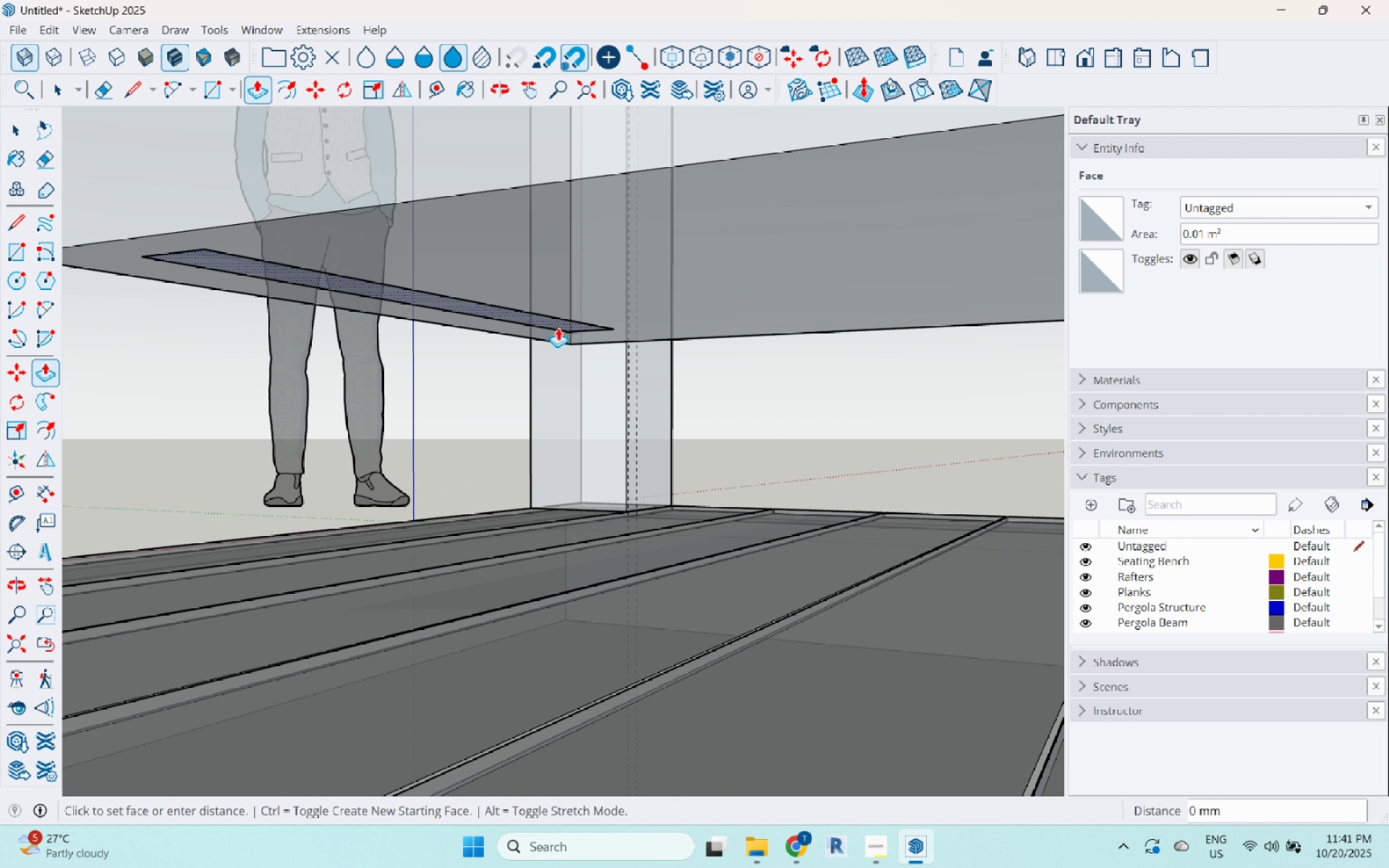 
left_click([558, 326])
 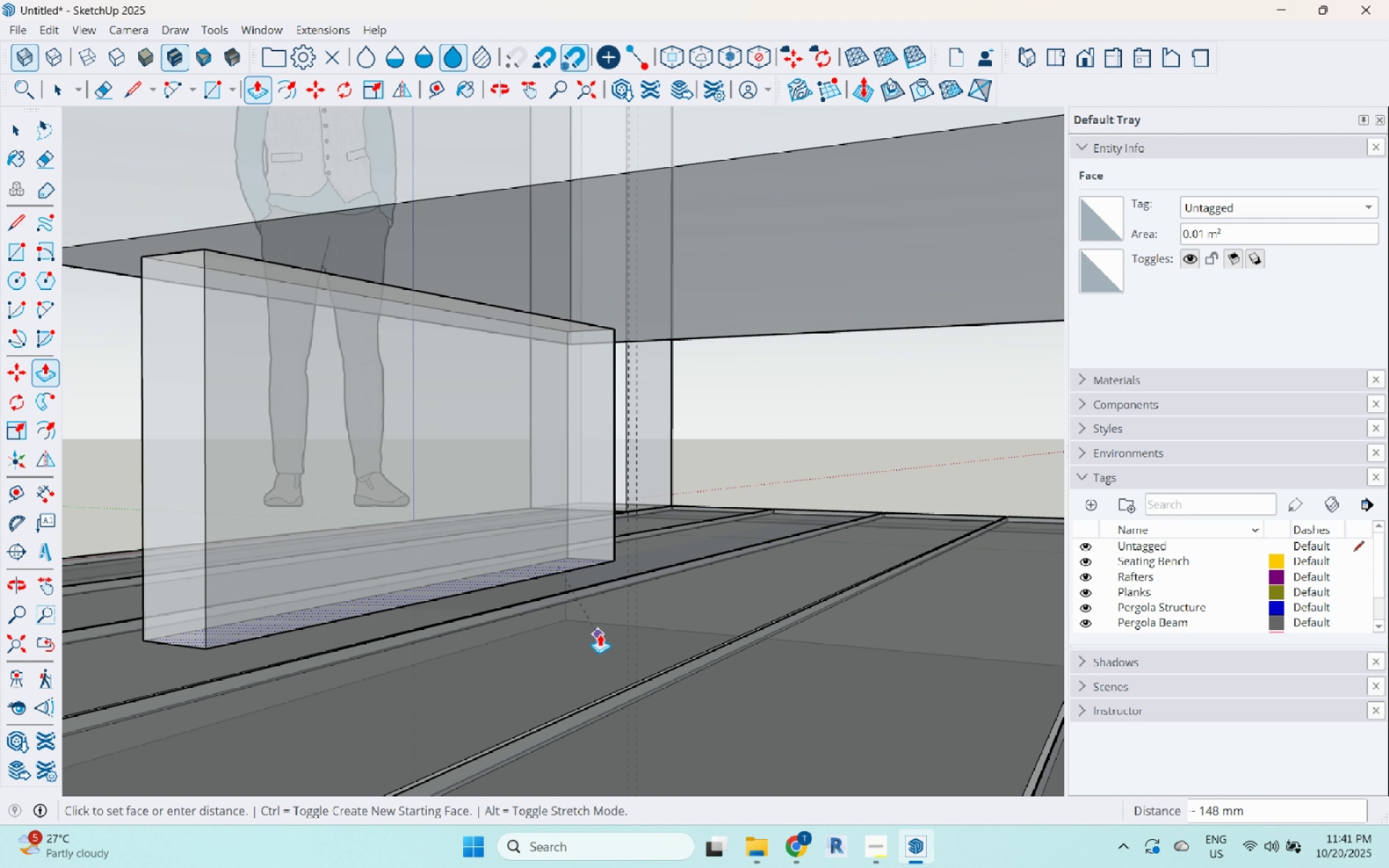 
left_click([604, 632])
 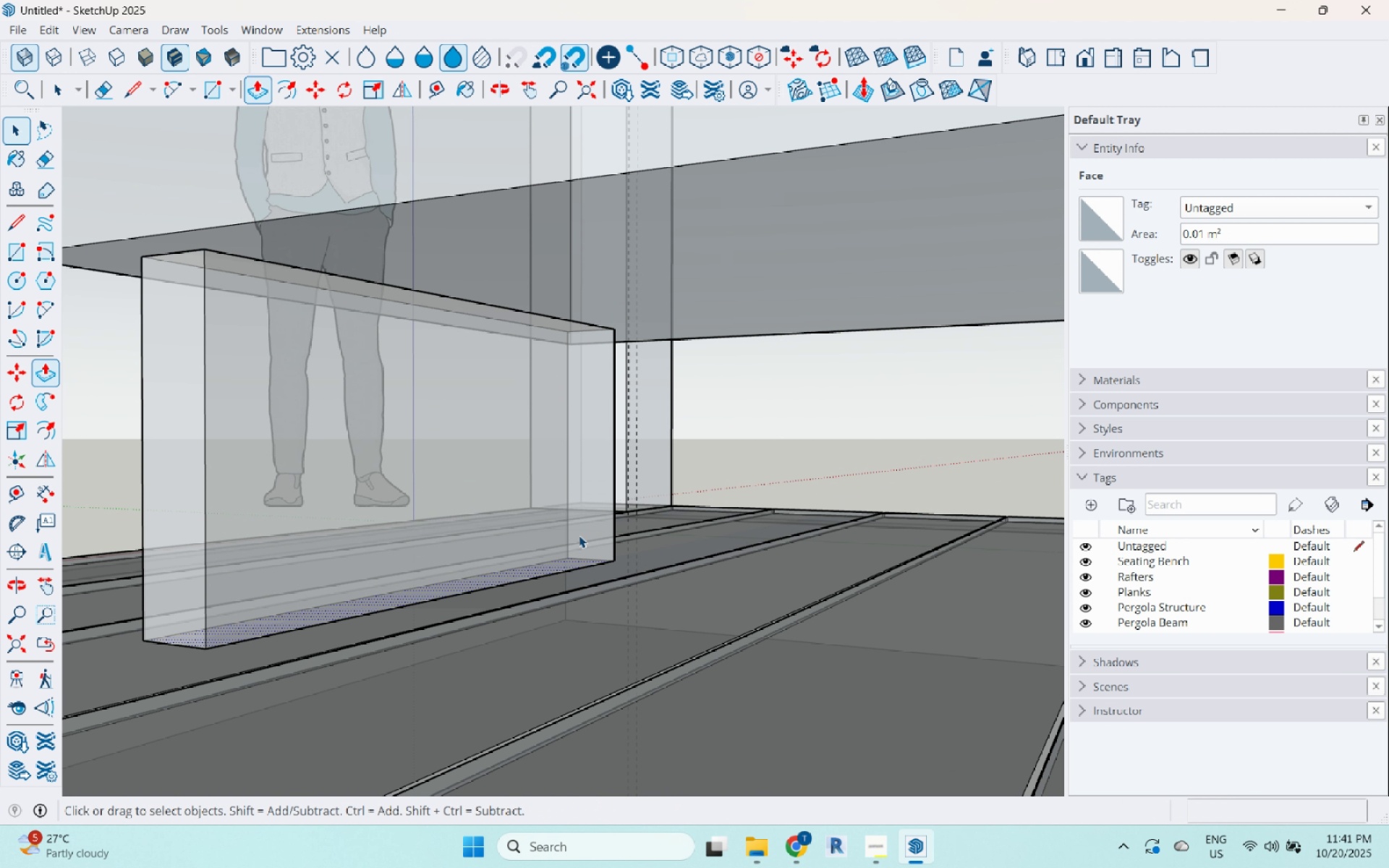 
key(Space)
 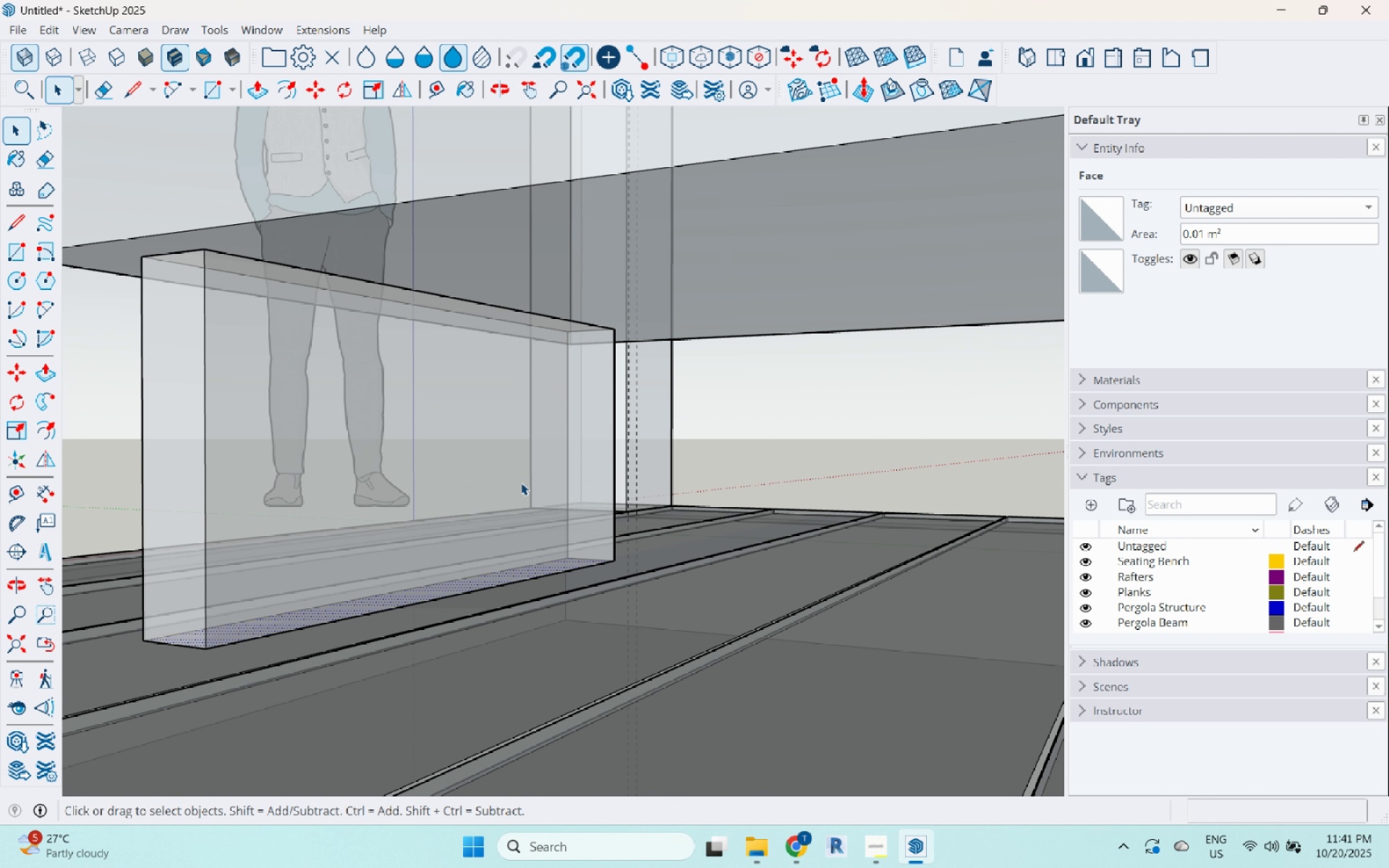 
double_click([521, 482])
 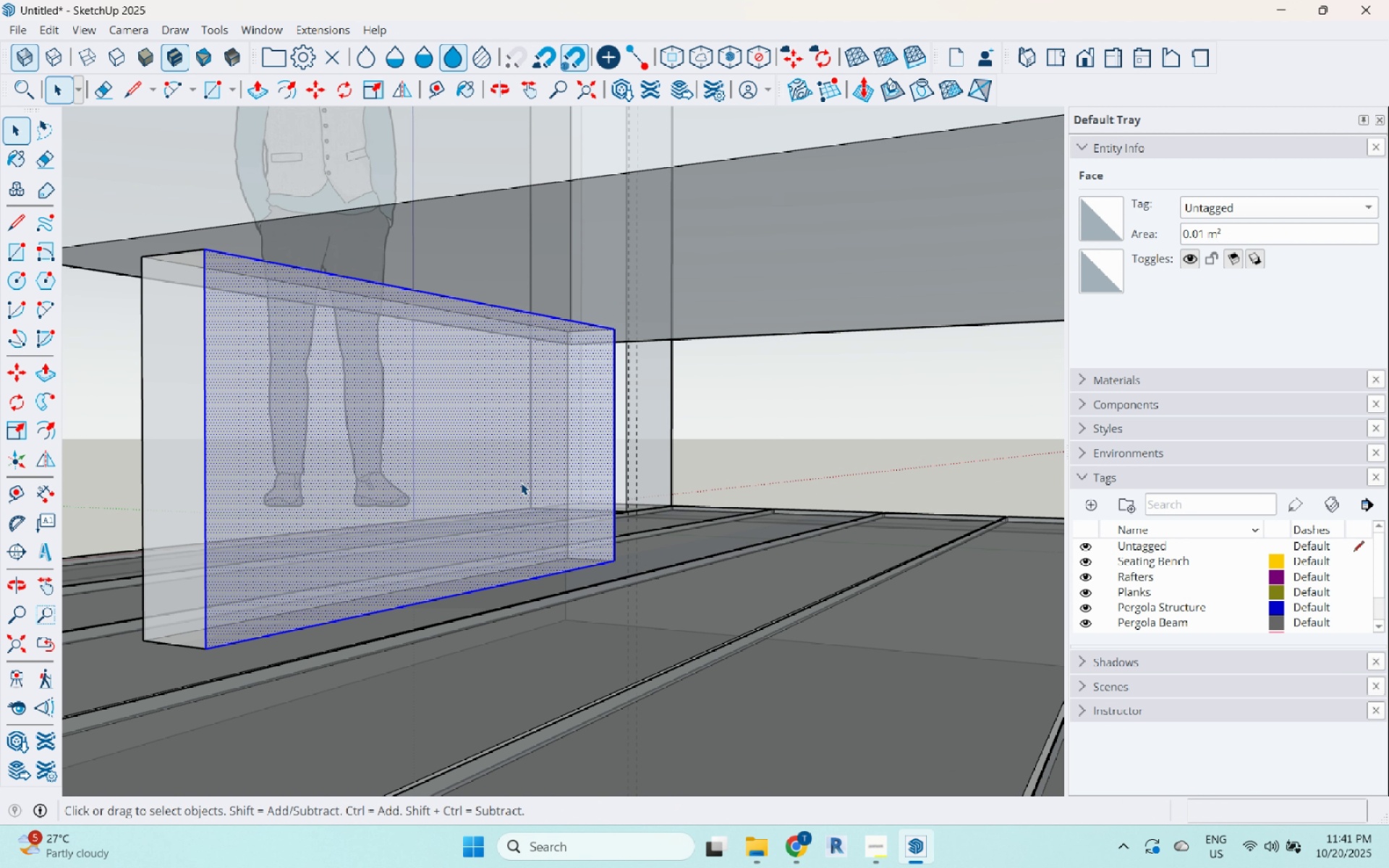 
triple_click([521, 482])
 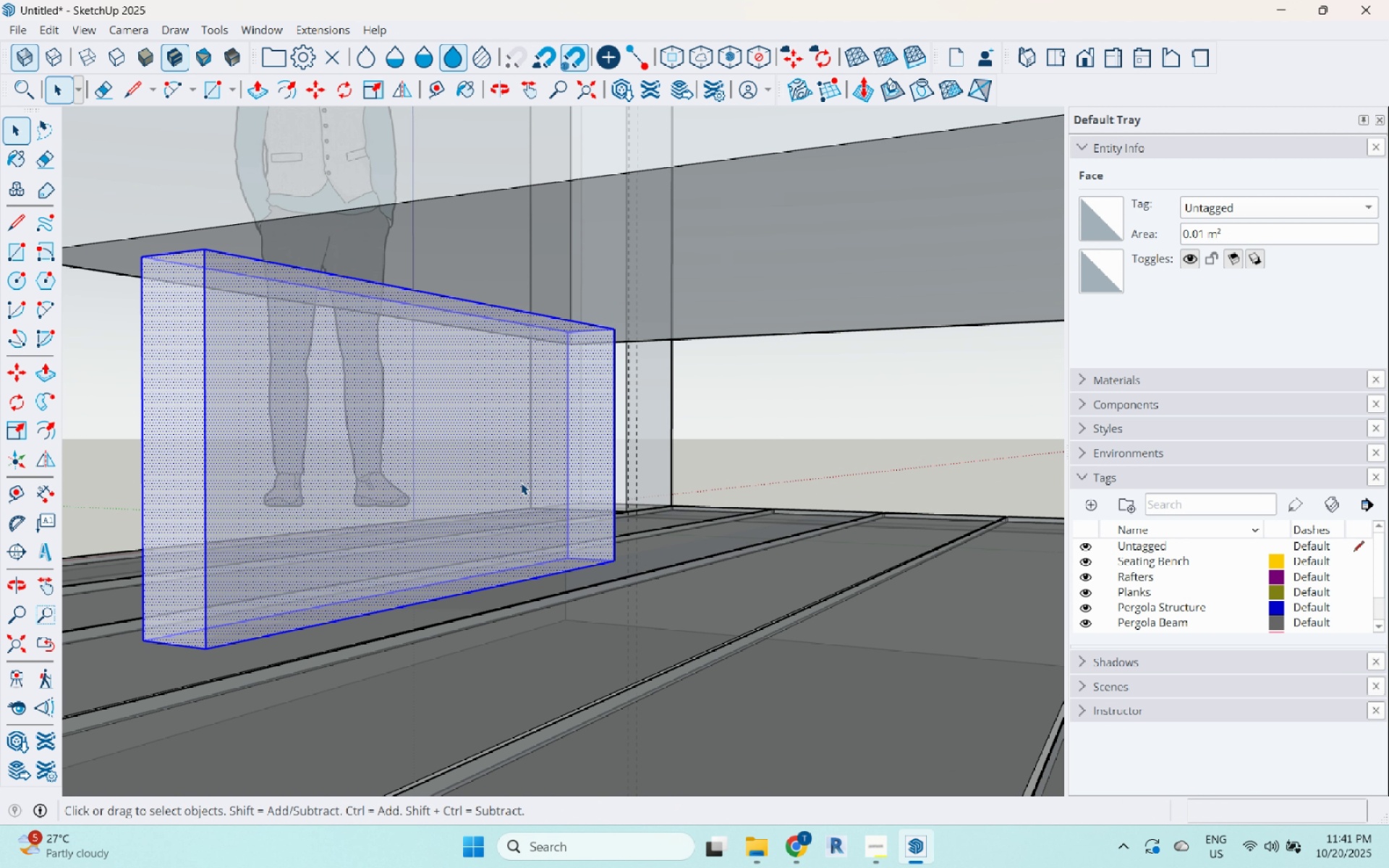 
triple_click([521, 482])
 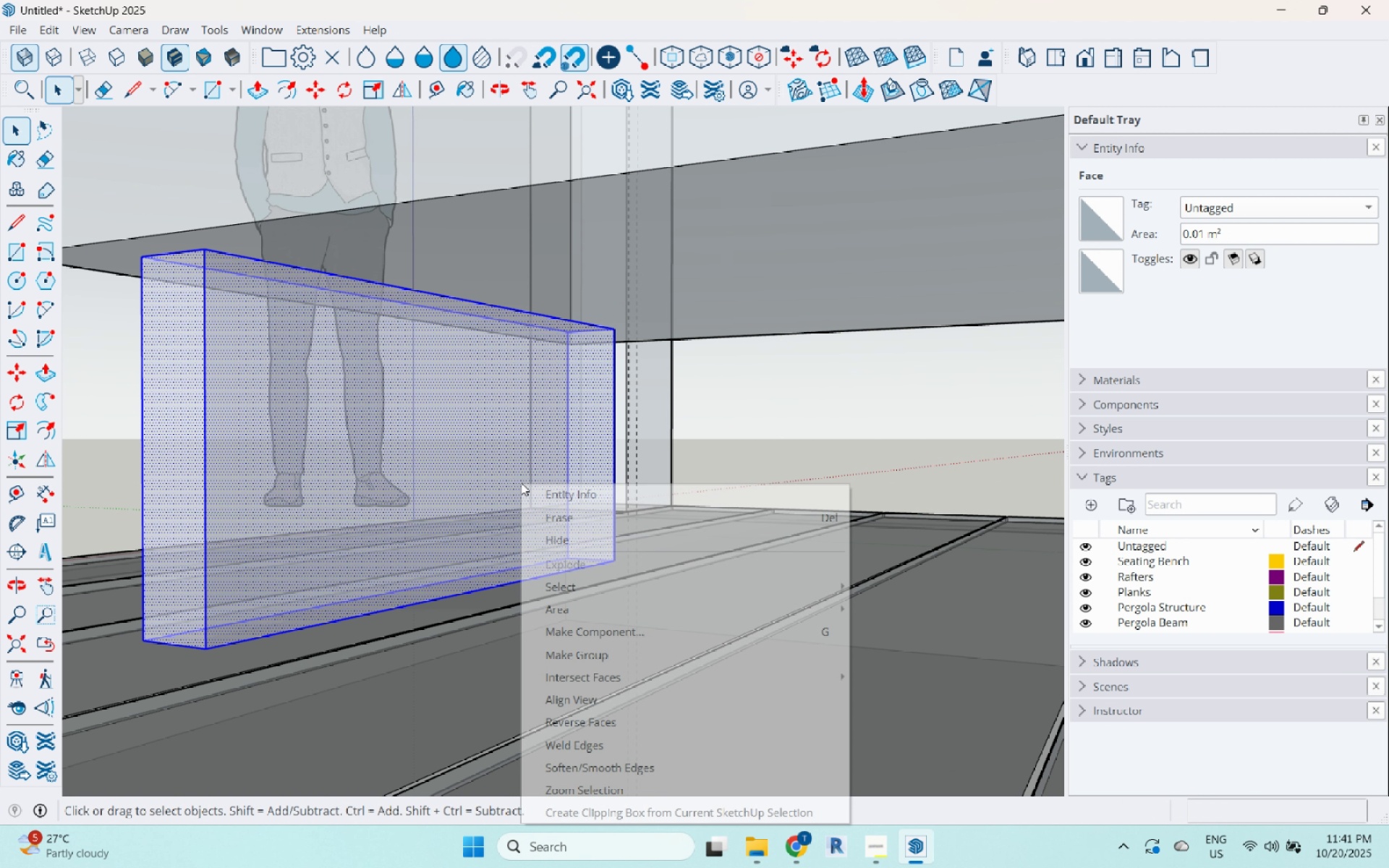 
right_click([521, 482])
 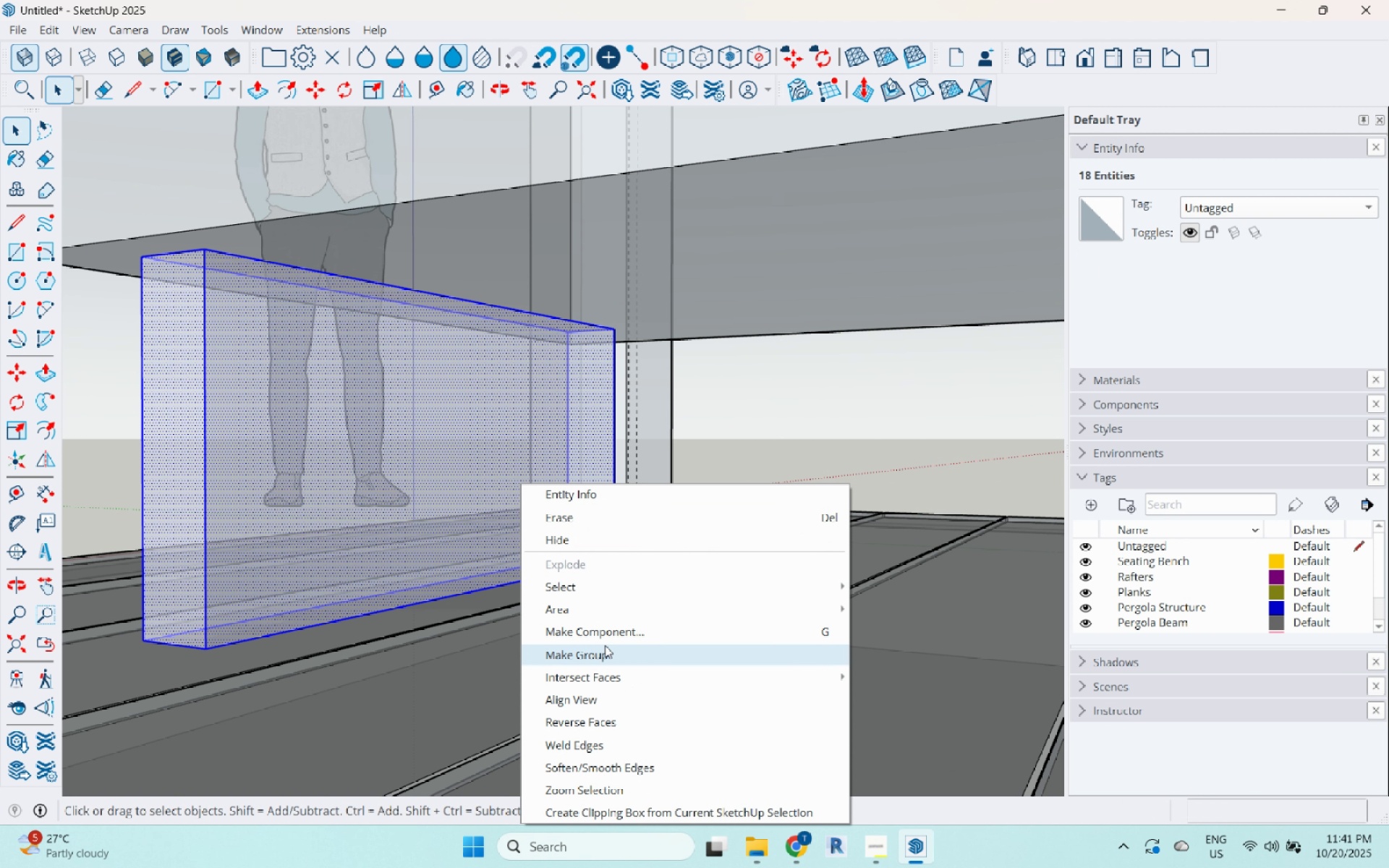 
left_click([605, 649])
 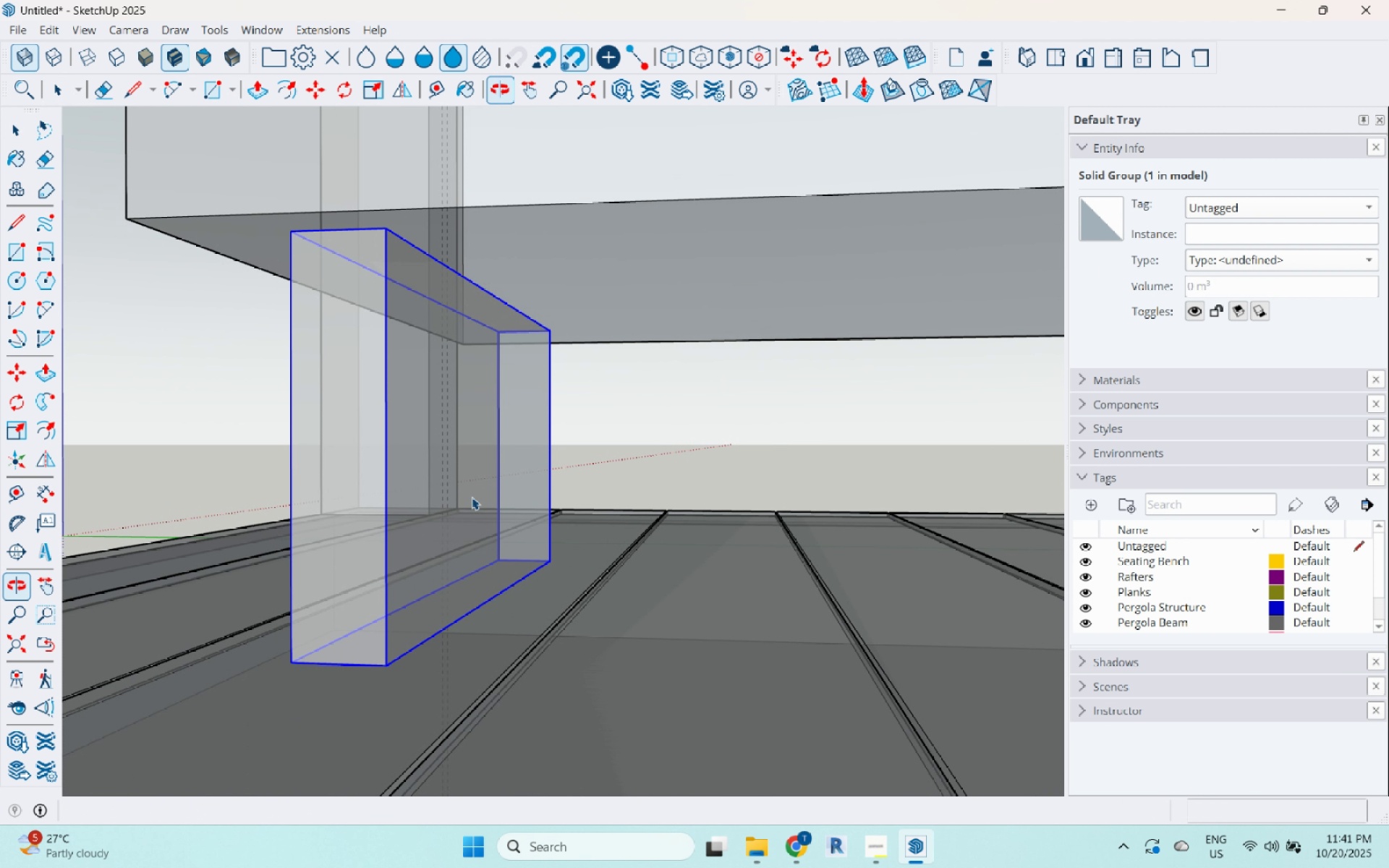 
key(S)
 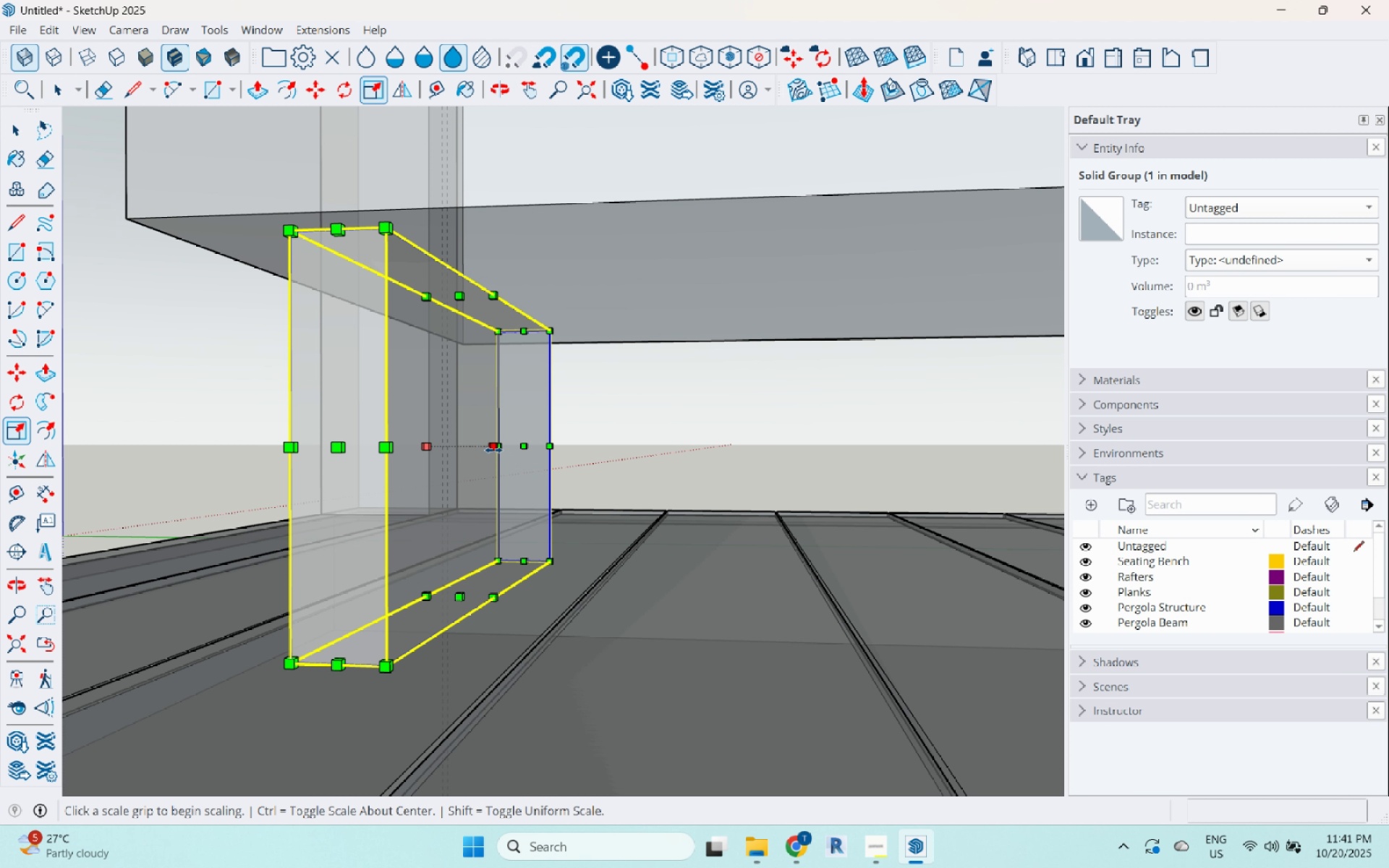 
left_click([493, 449])
 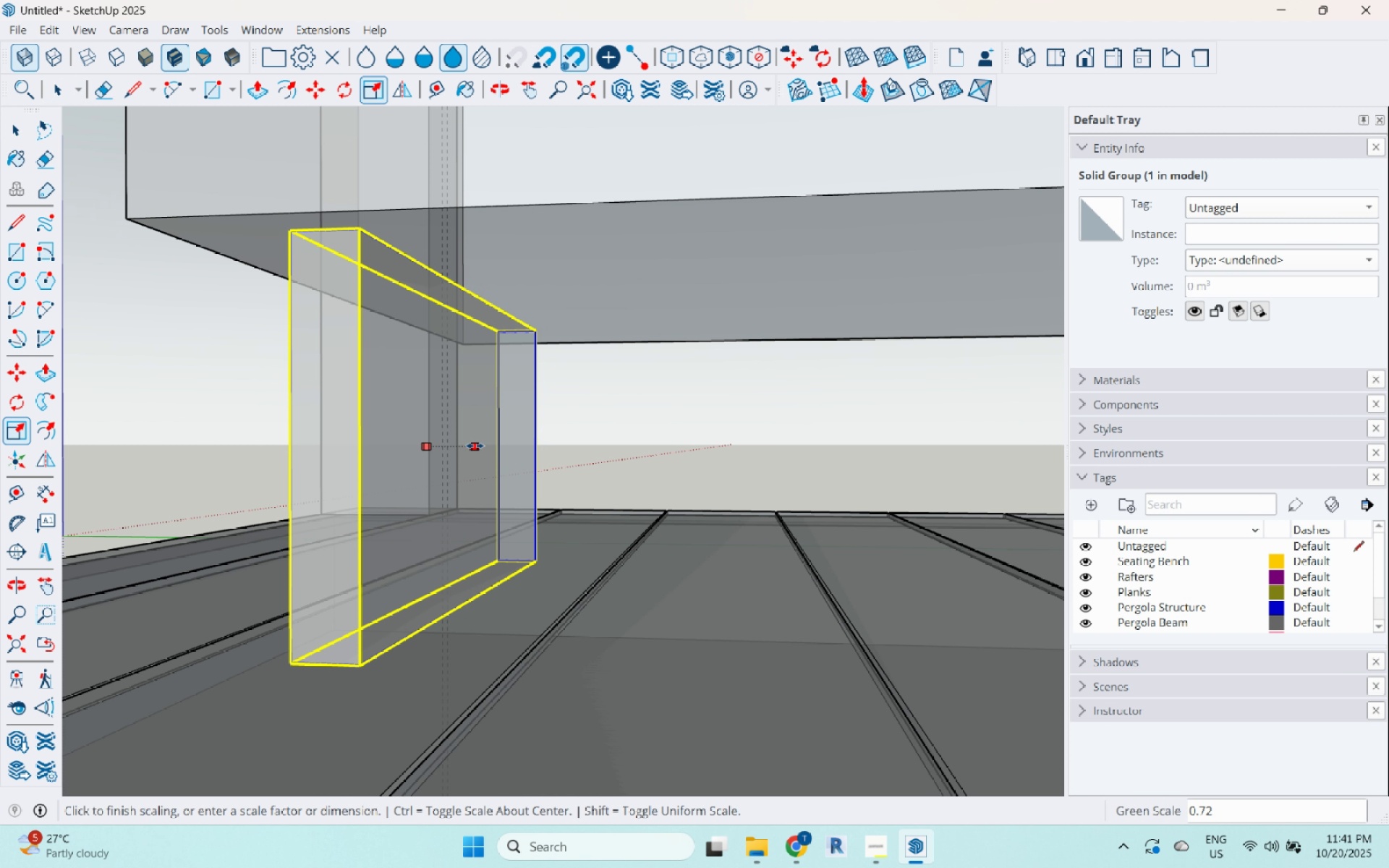 
left_click([475, 446])
 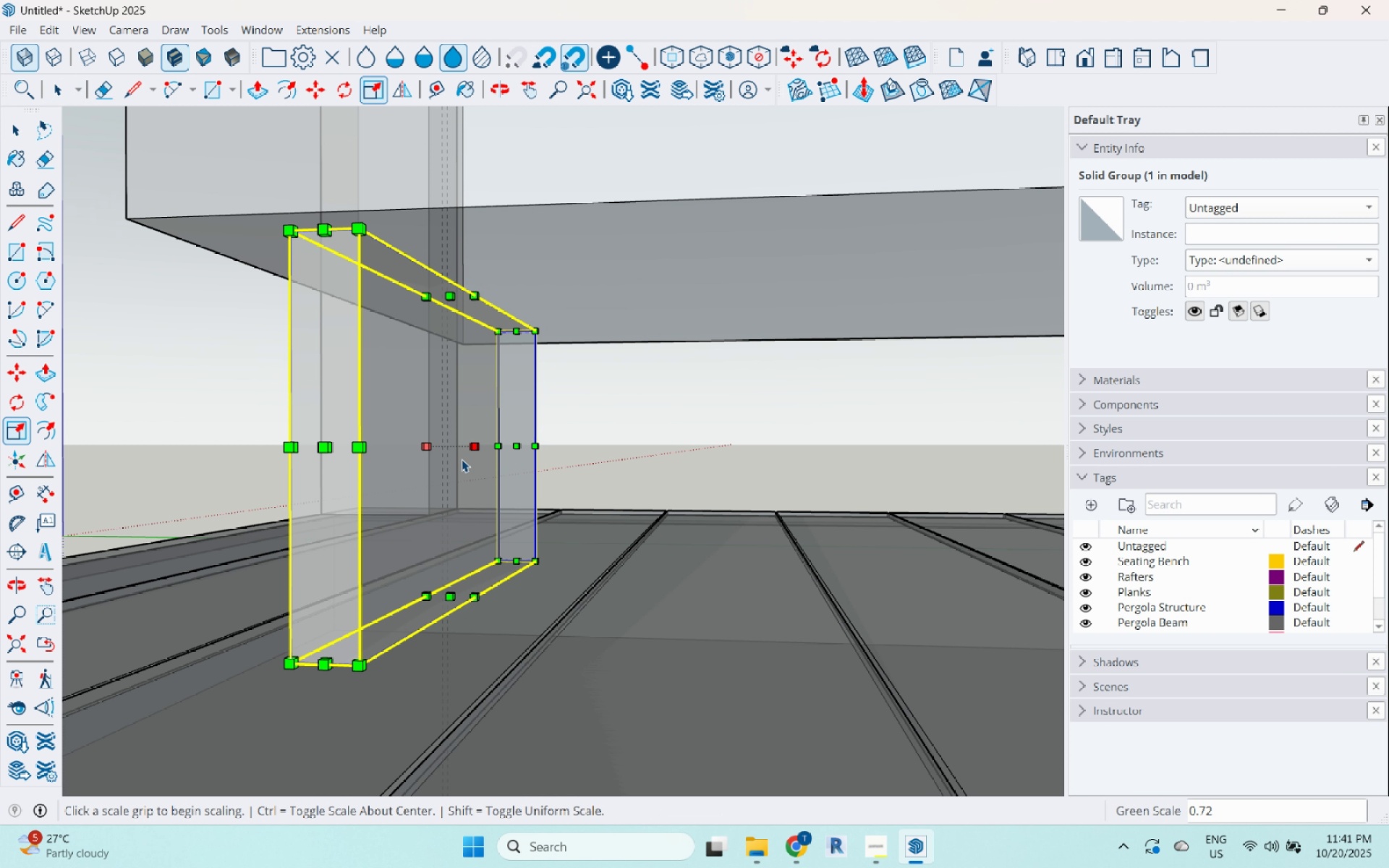 
key(Space)
 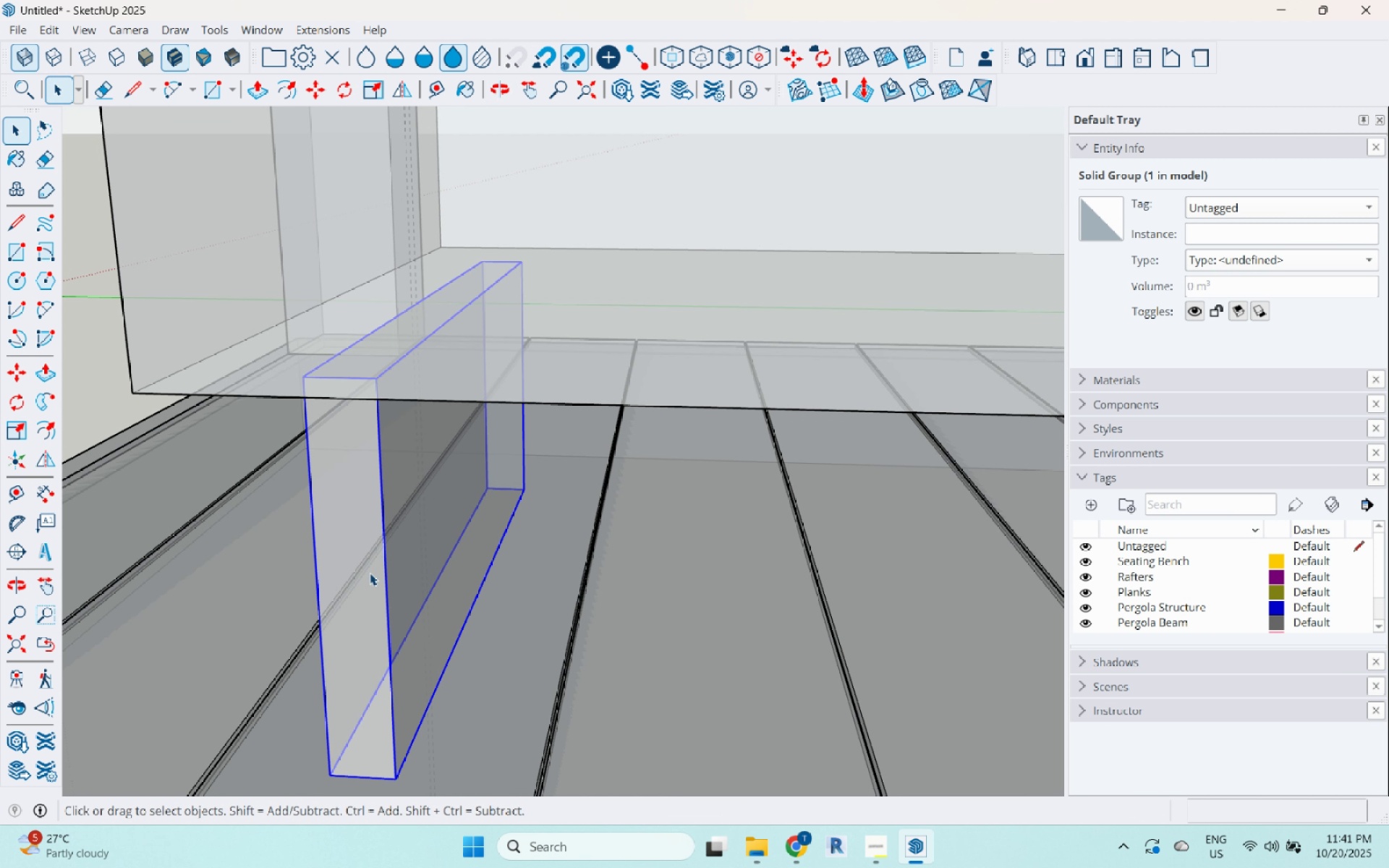 
scroll: coordinate [218, 531], scroll_direction: down, amount: 16.0
 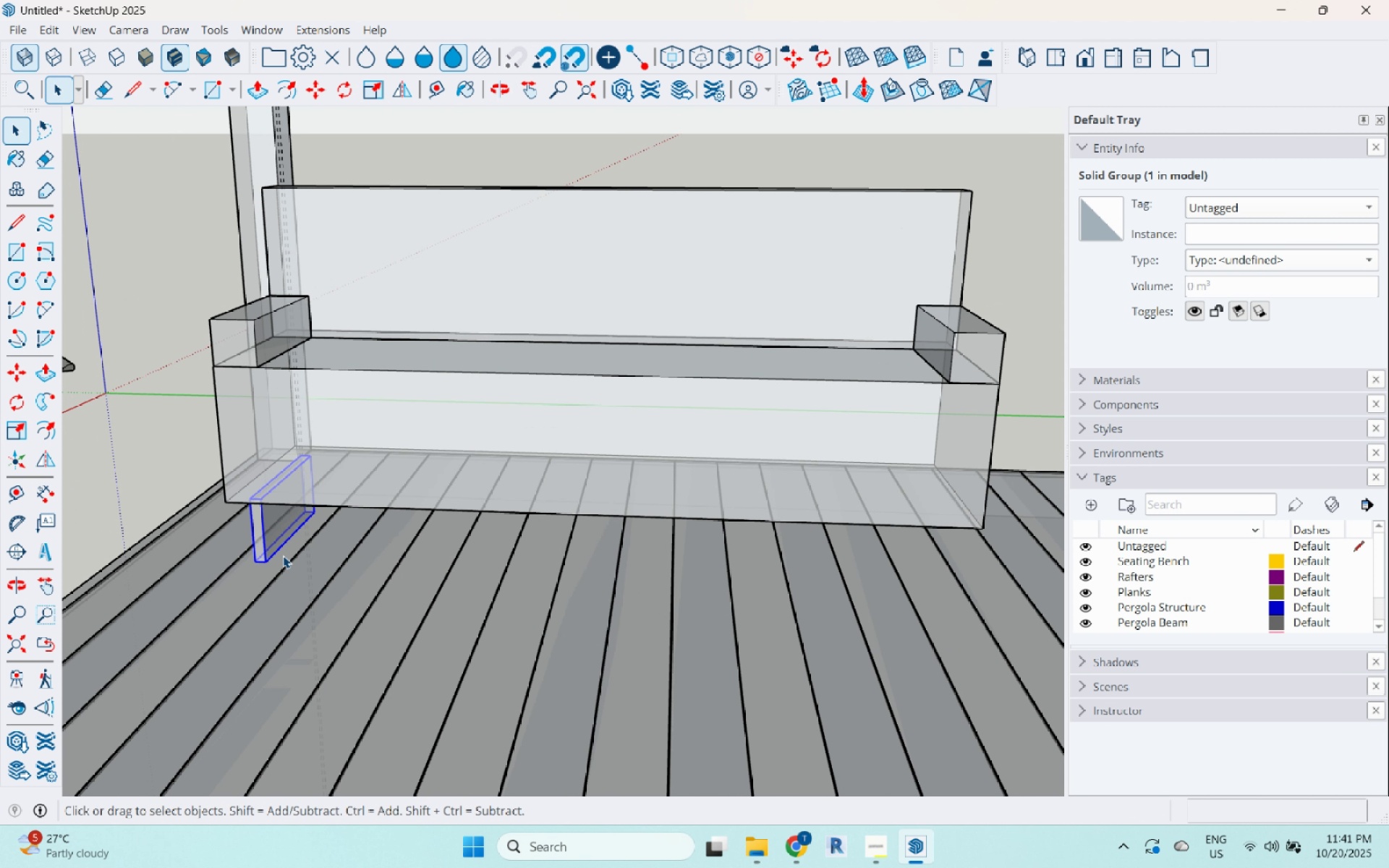 
key(M)
 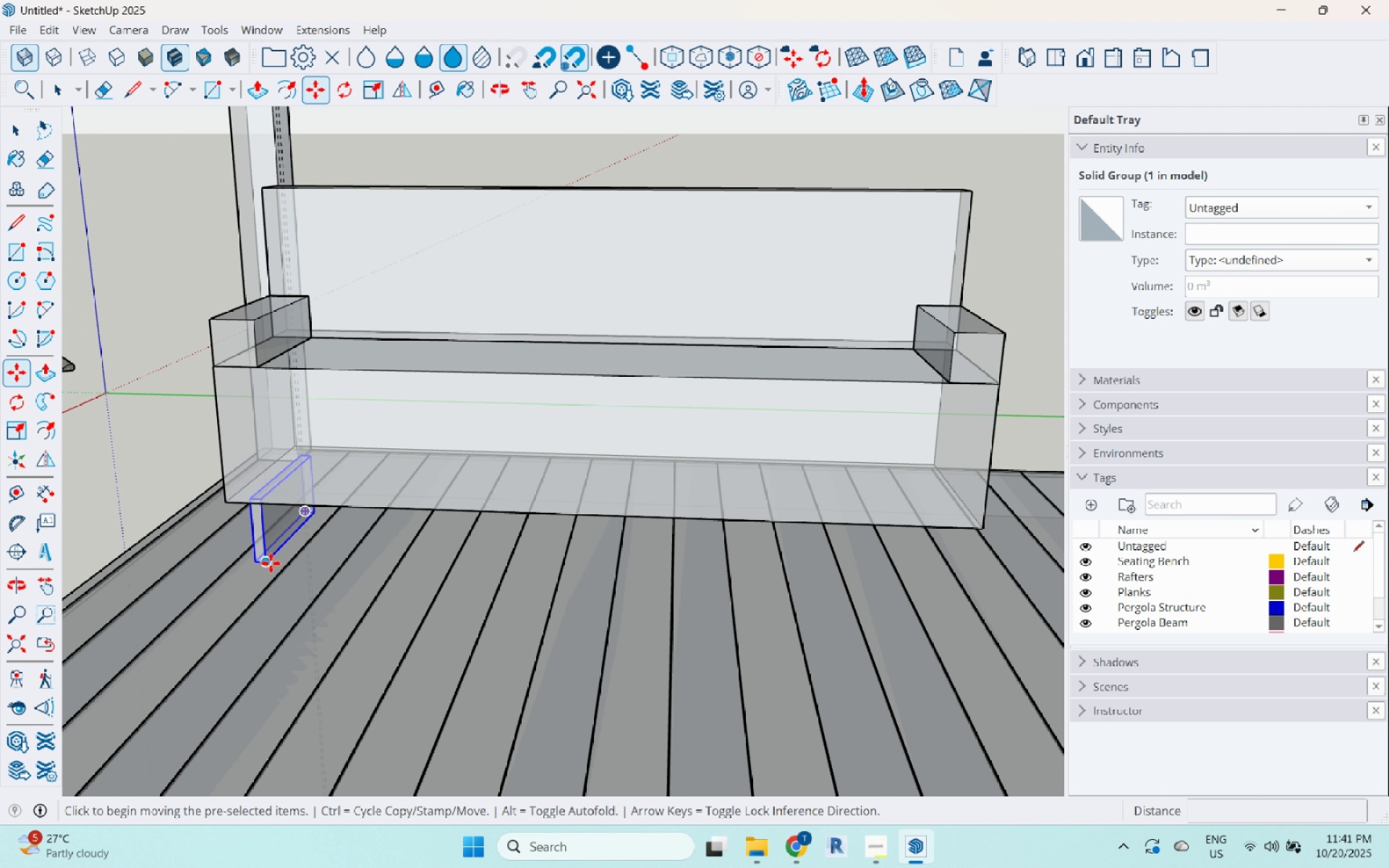 
key(Control+ControlLeft)
 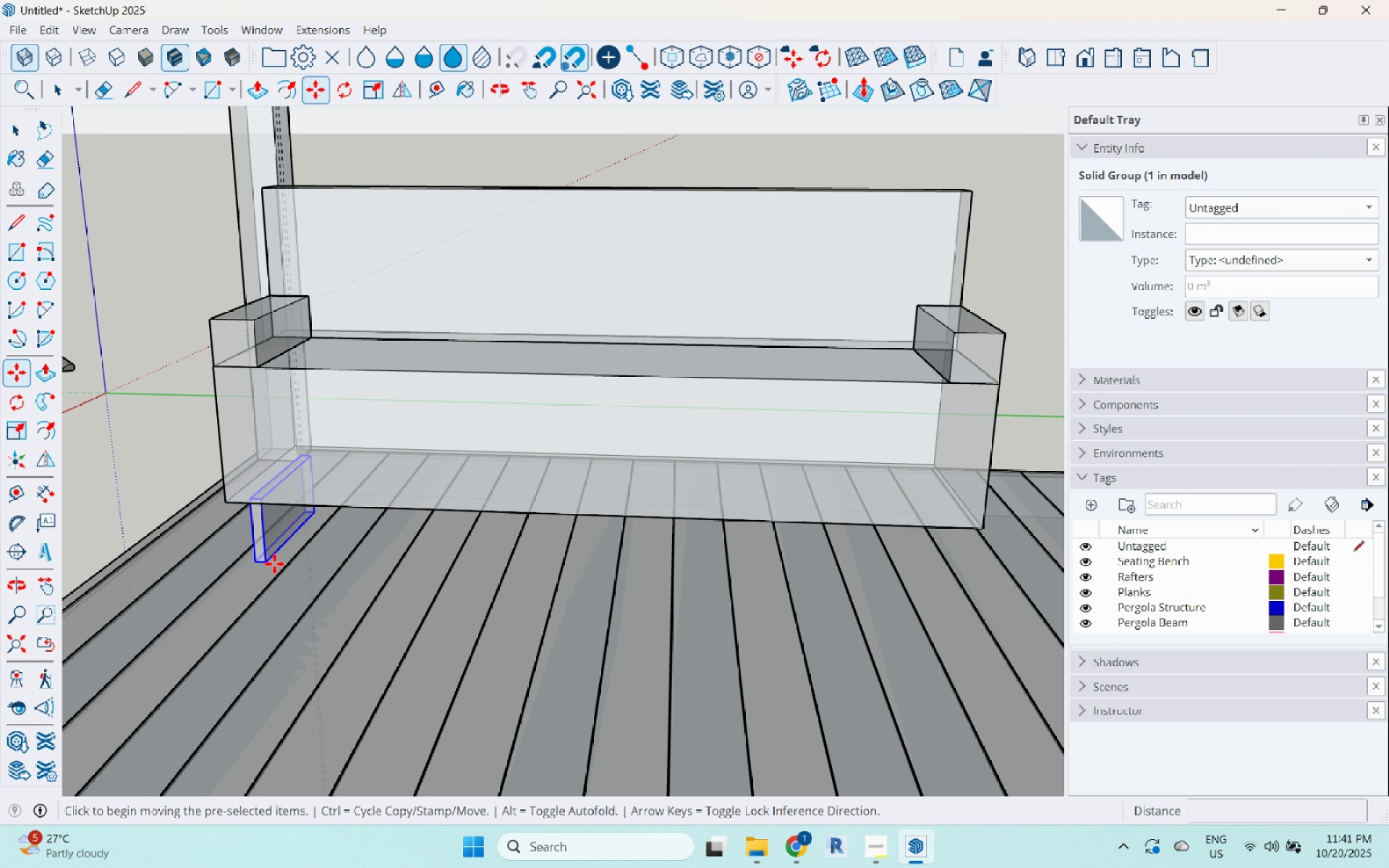 
left_click([271, 563])
 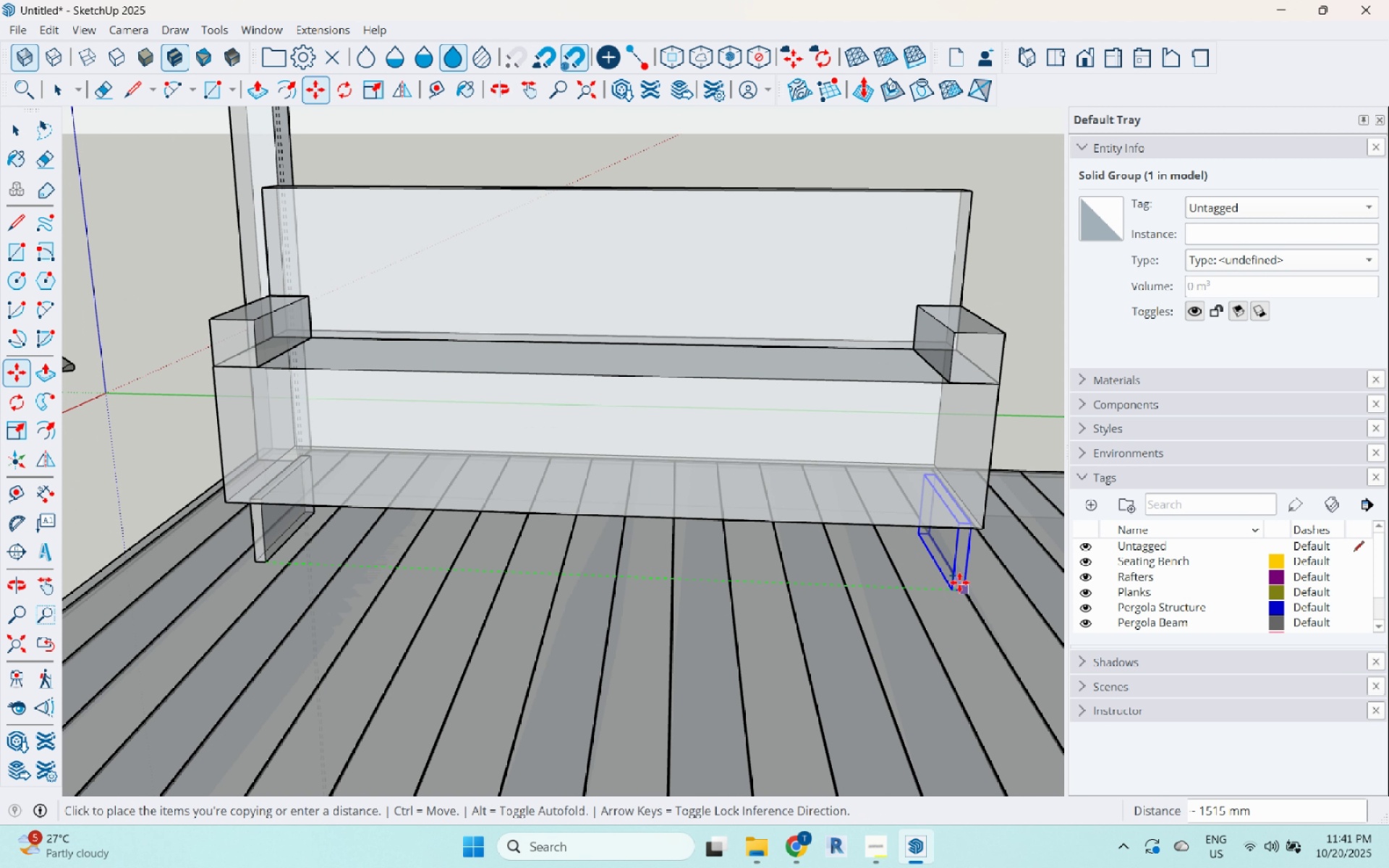 
left_click([962, 582])
 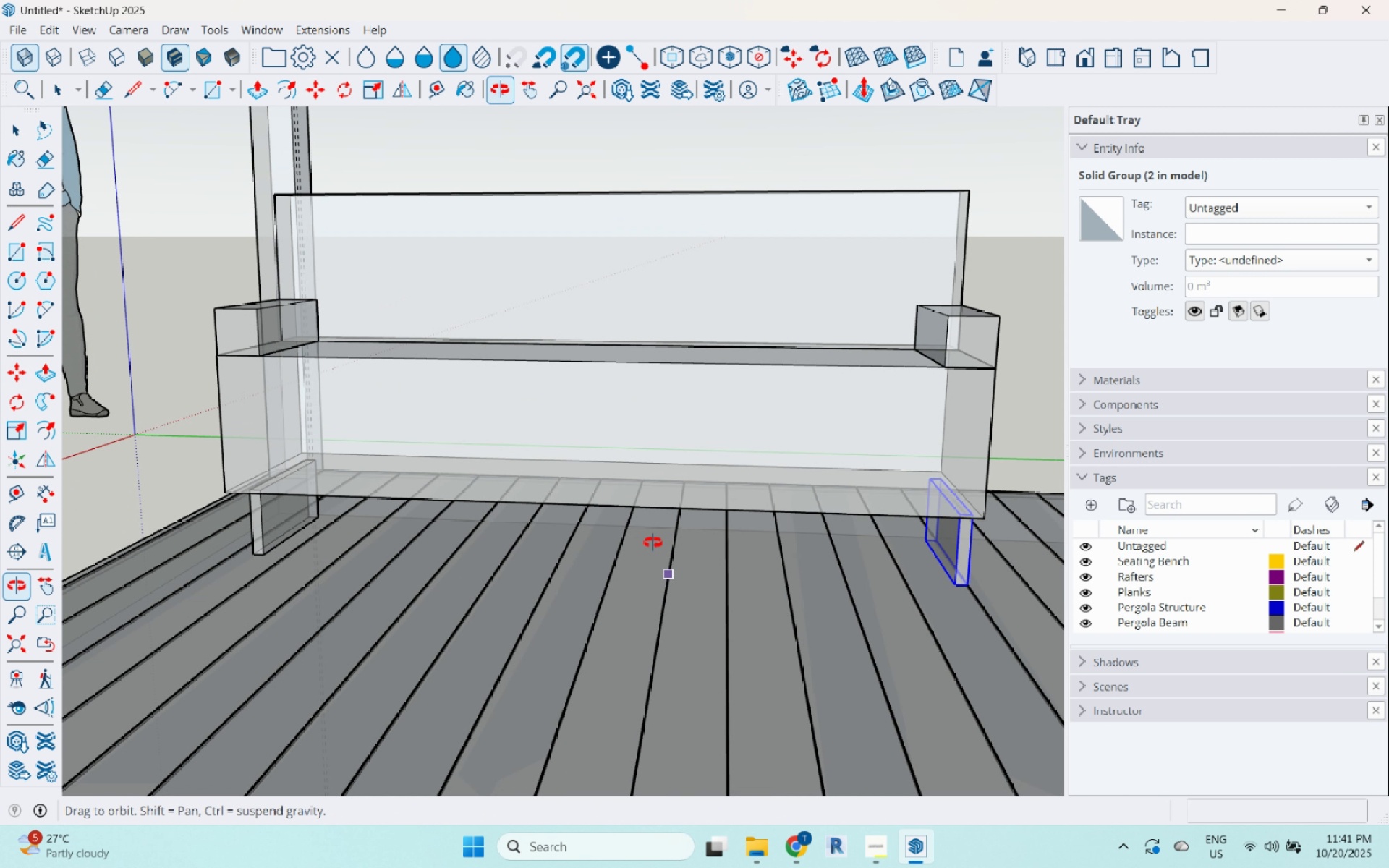 
key(Space)
 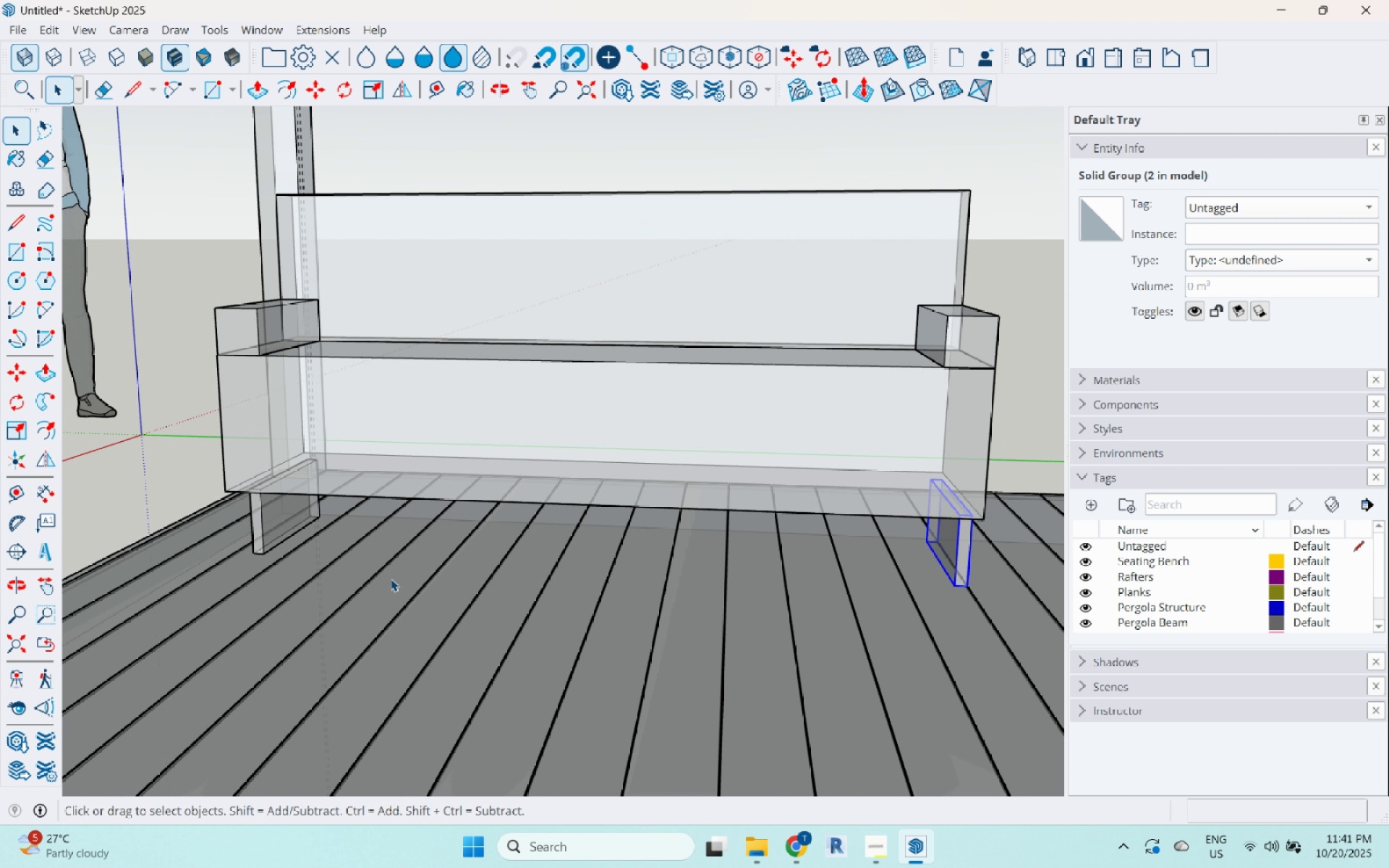 
scroll: coordinate [390, 580], scroll_direction: down, amount: 5.0
 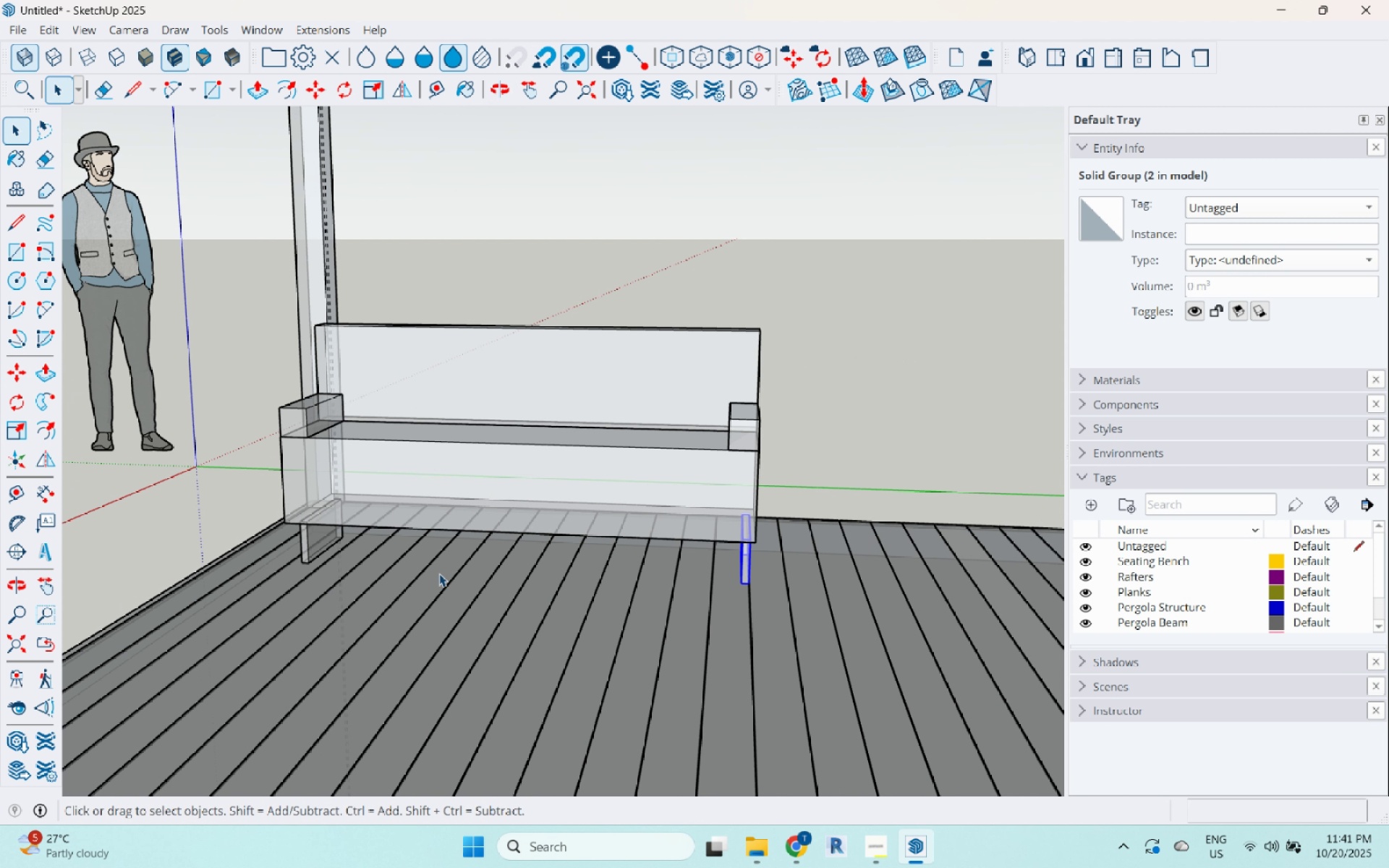 
left_click([439, 574])
 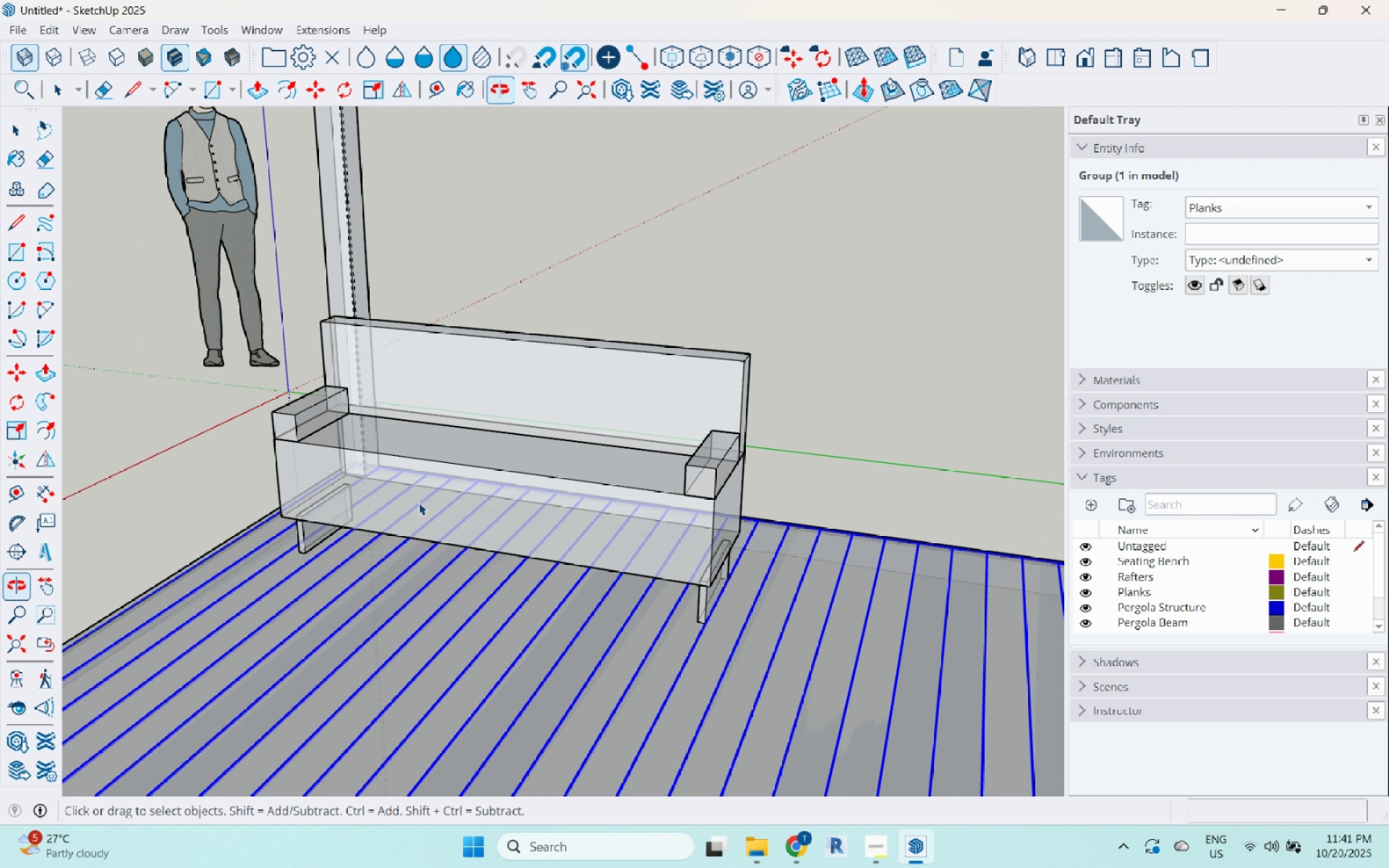 
scroll: coordinate [350, 377], scroll_direction: down, amount: 4.0
 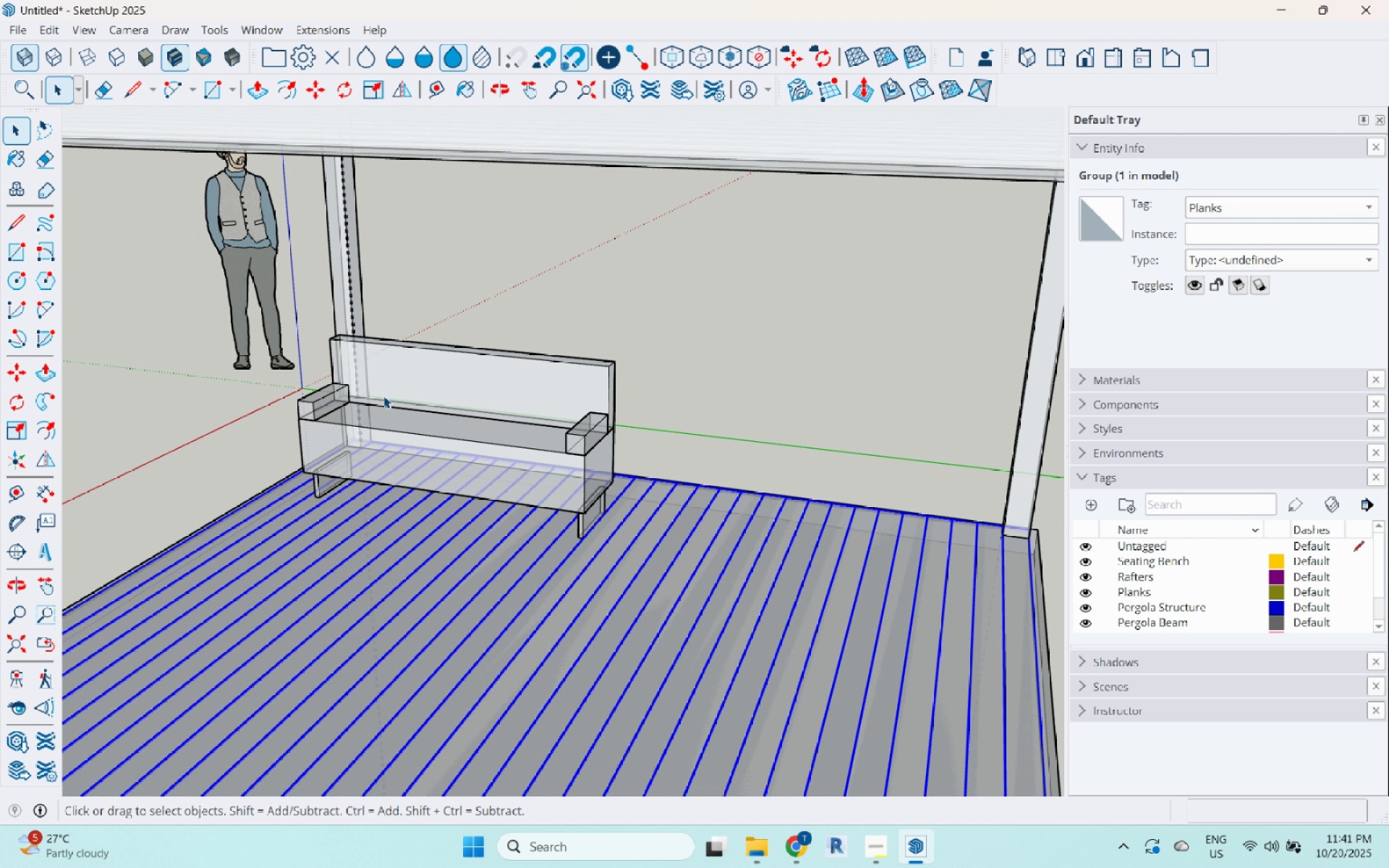 
key(Escape)
 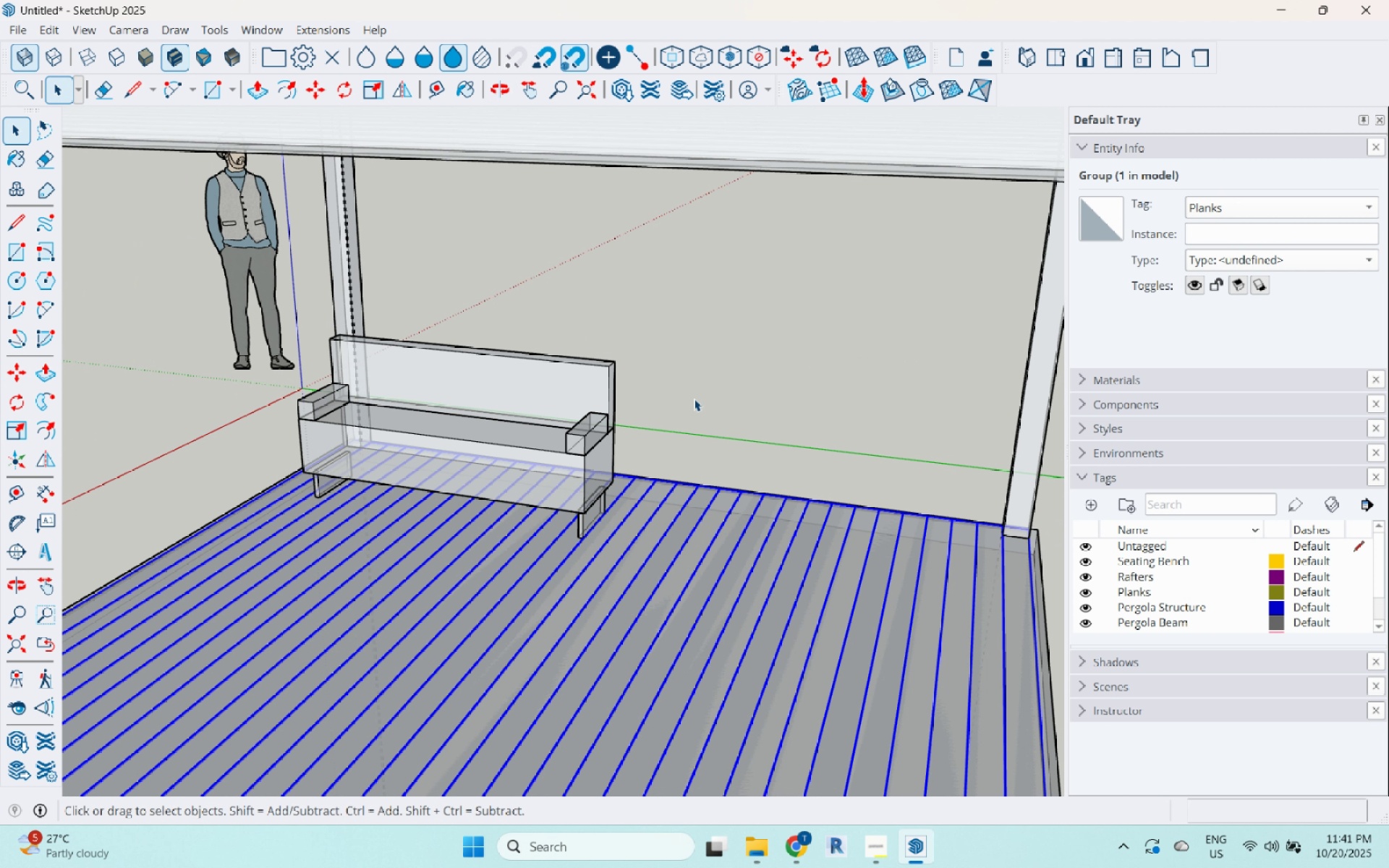 
left_click([694, 399])
 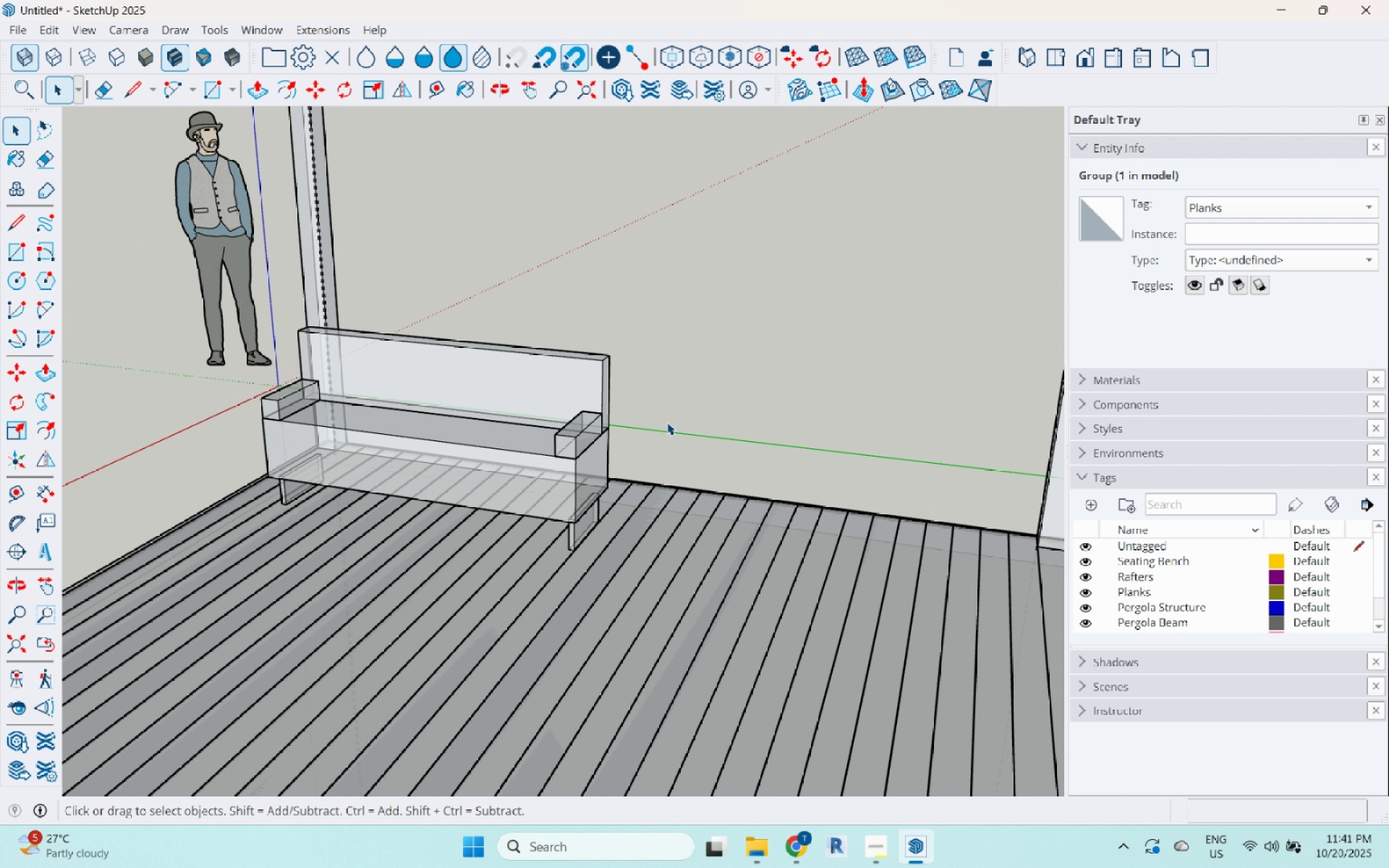 
scroll: coordinate [668, 422], scroll_direction: up, amount: 5.0
 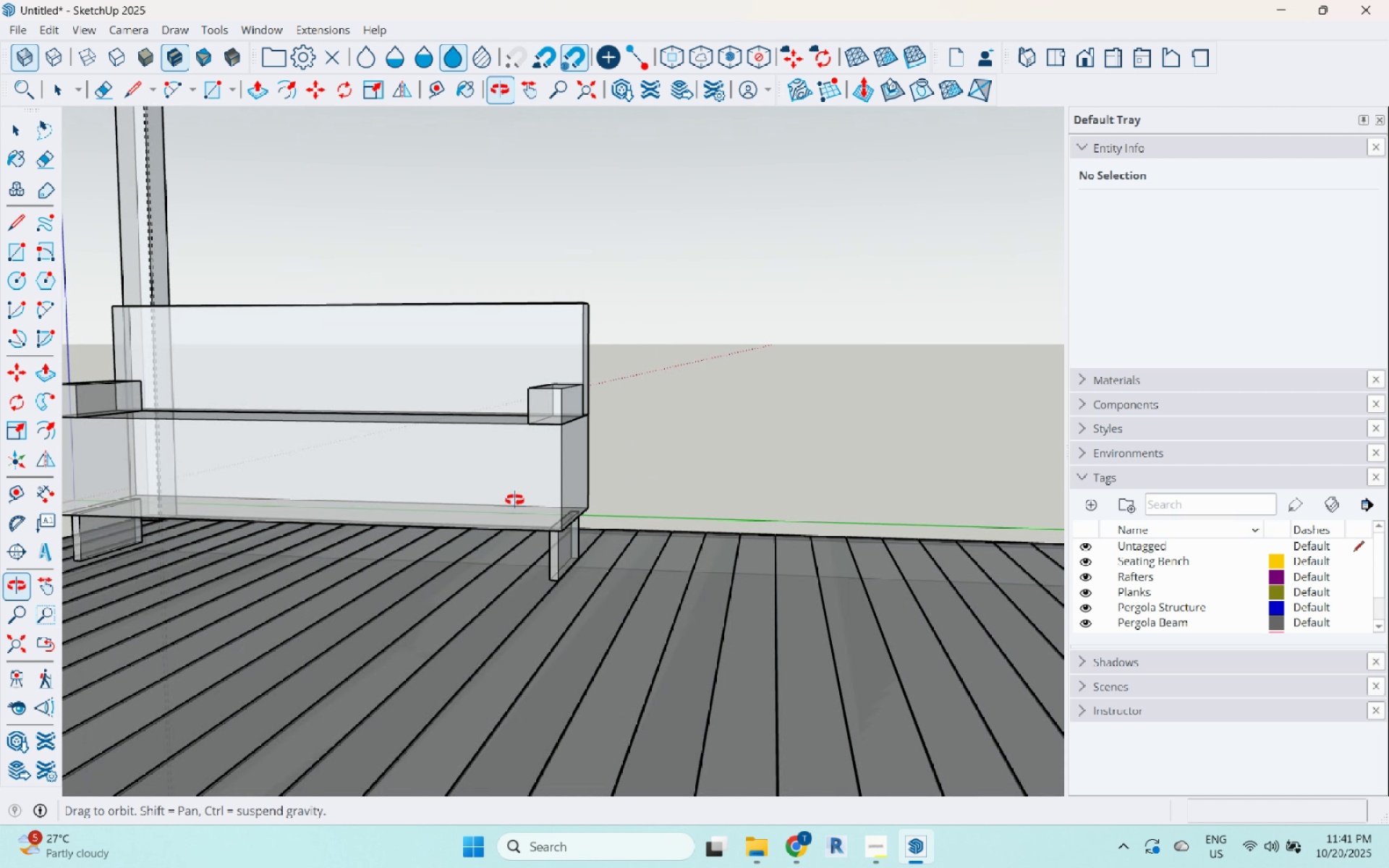 
scroll: coordinate [539, 555], scroll_direction: down, amount: 5.0
 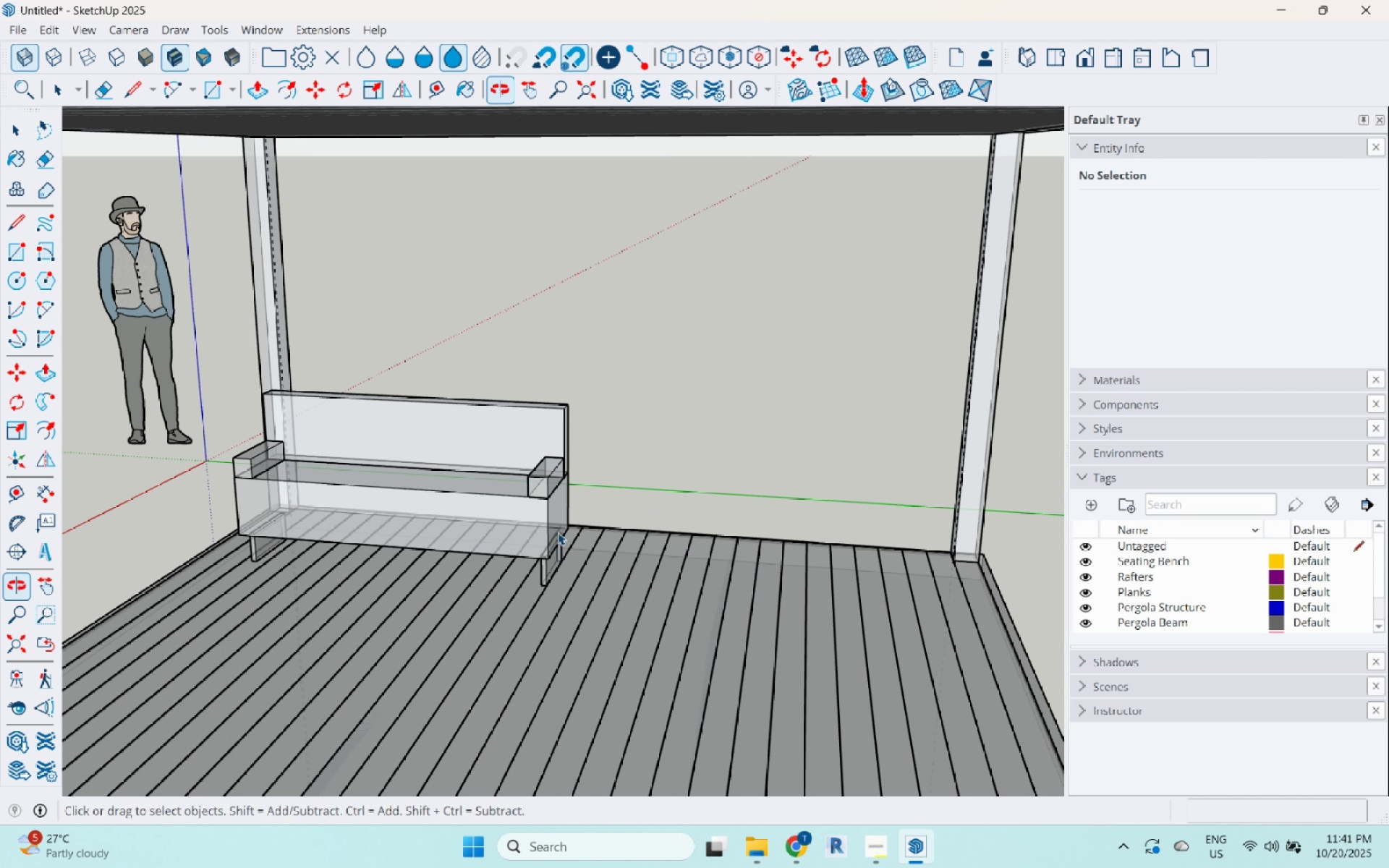 
scroll: coordinate [565, 372], scroll_direction: up, amount: 9.0
 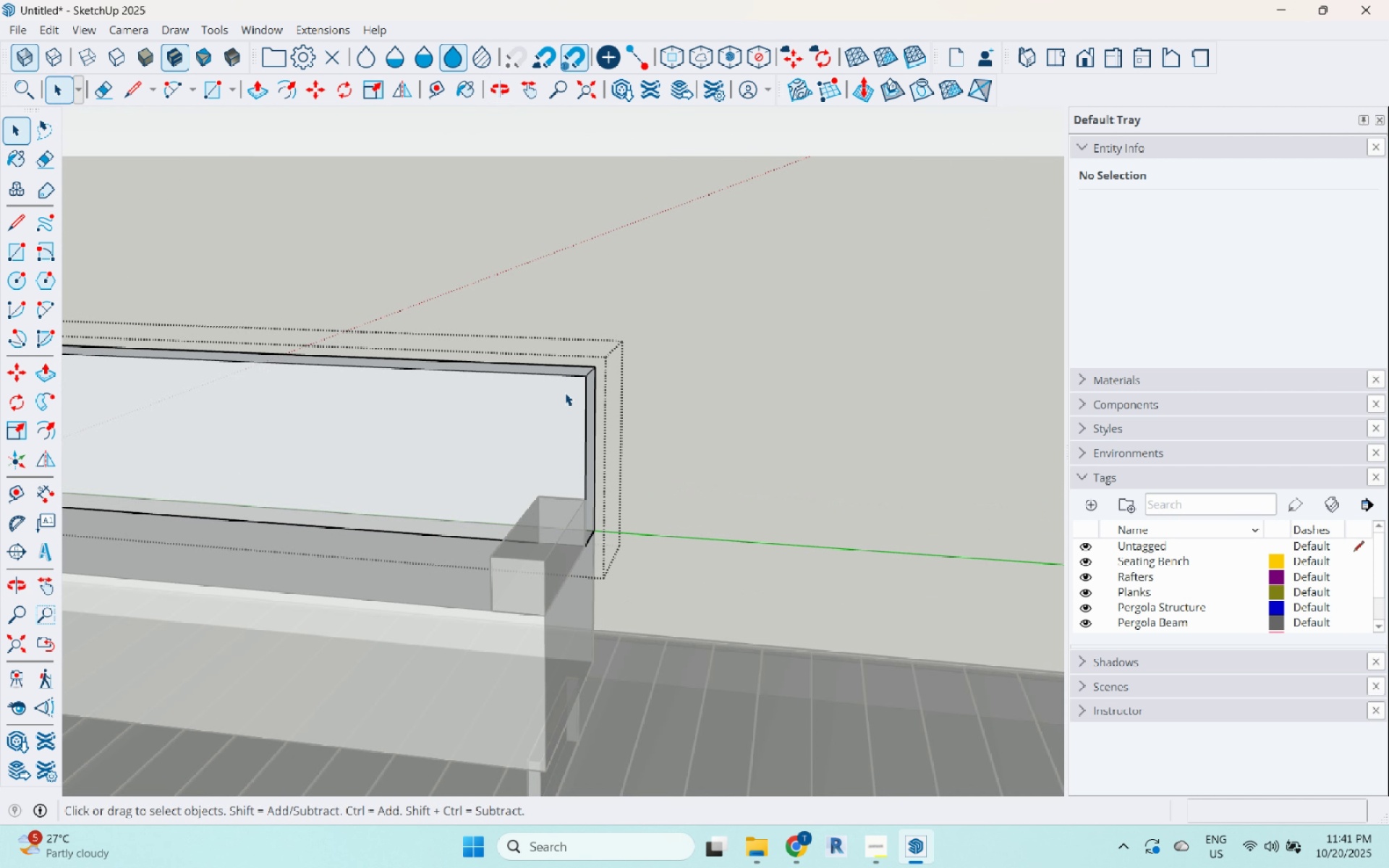 
double_click([565, 393])
 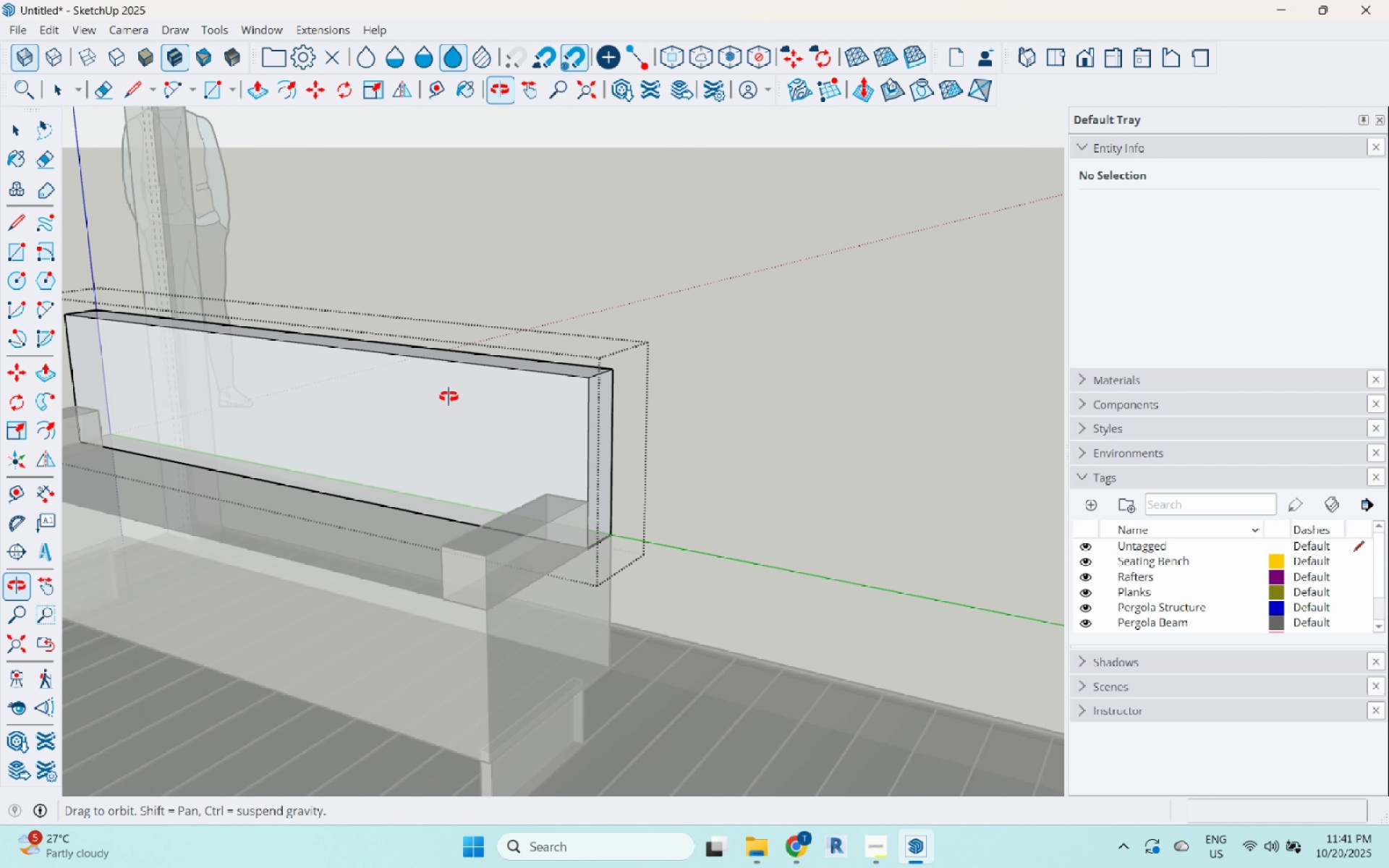 
scroll: coordinate [665, 401], scroll_direction: up, amount: 11.0
 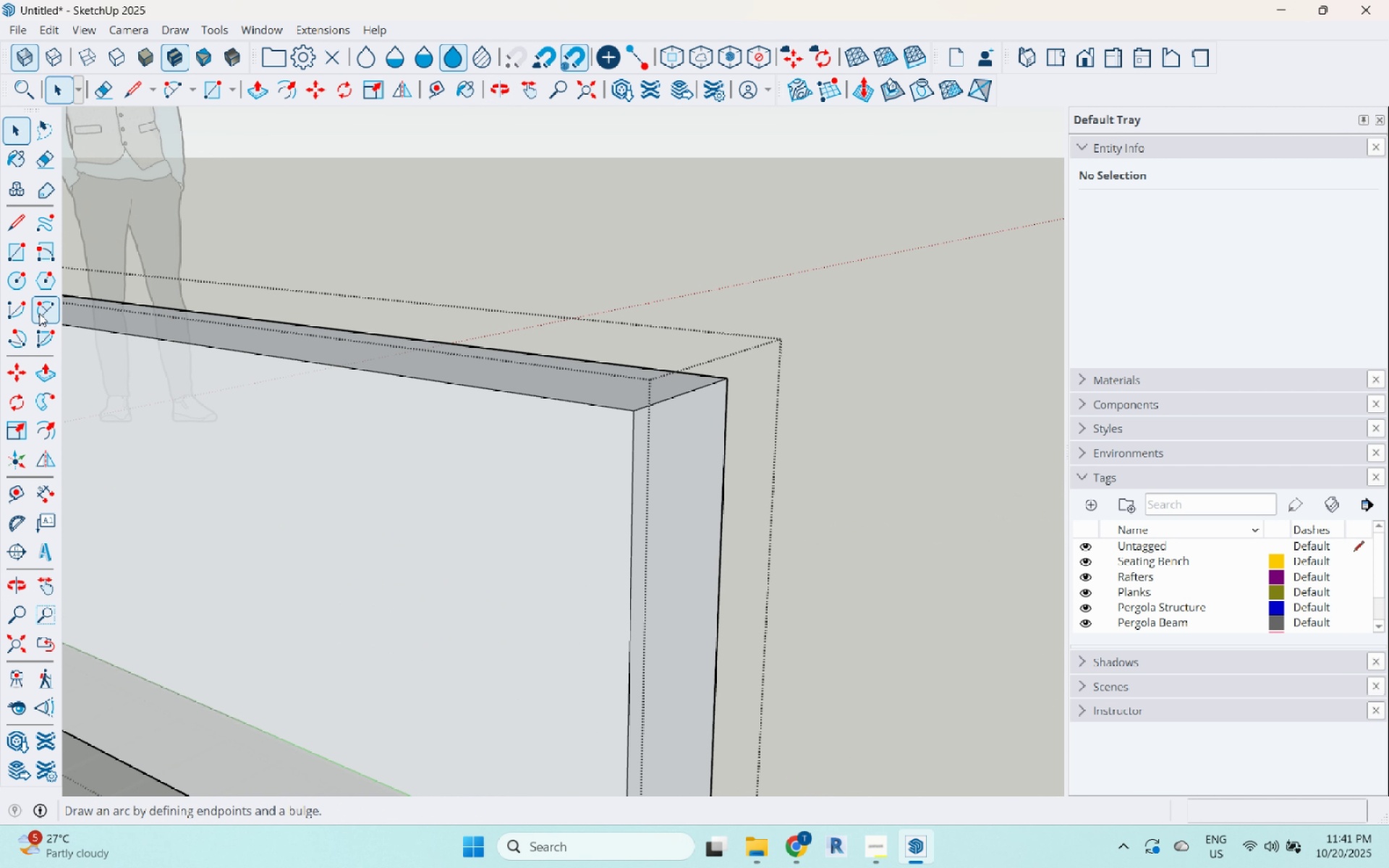 
left_click([39, 313])
 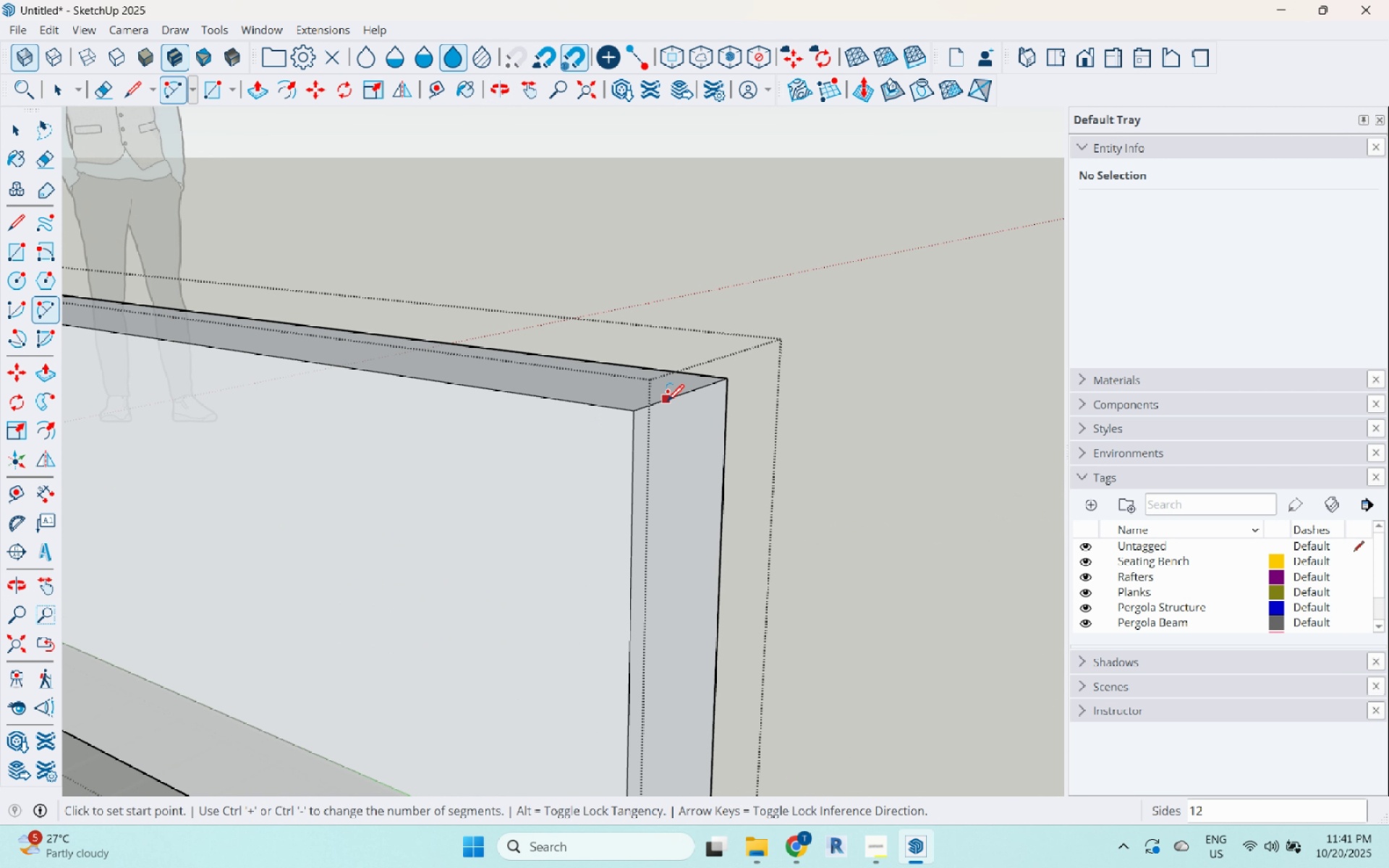 
left_click([667, 402])
 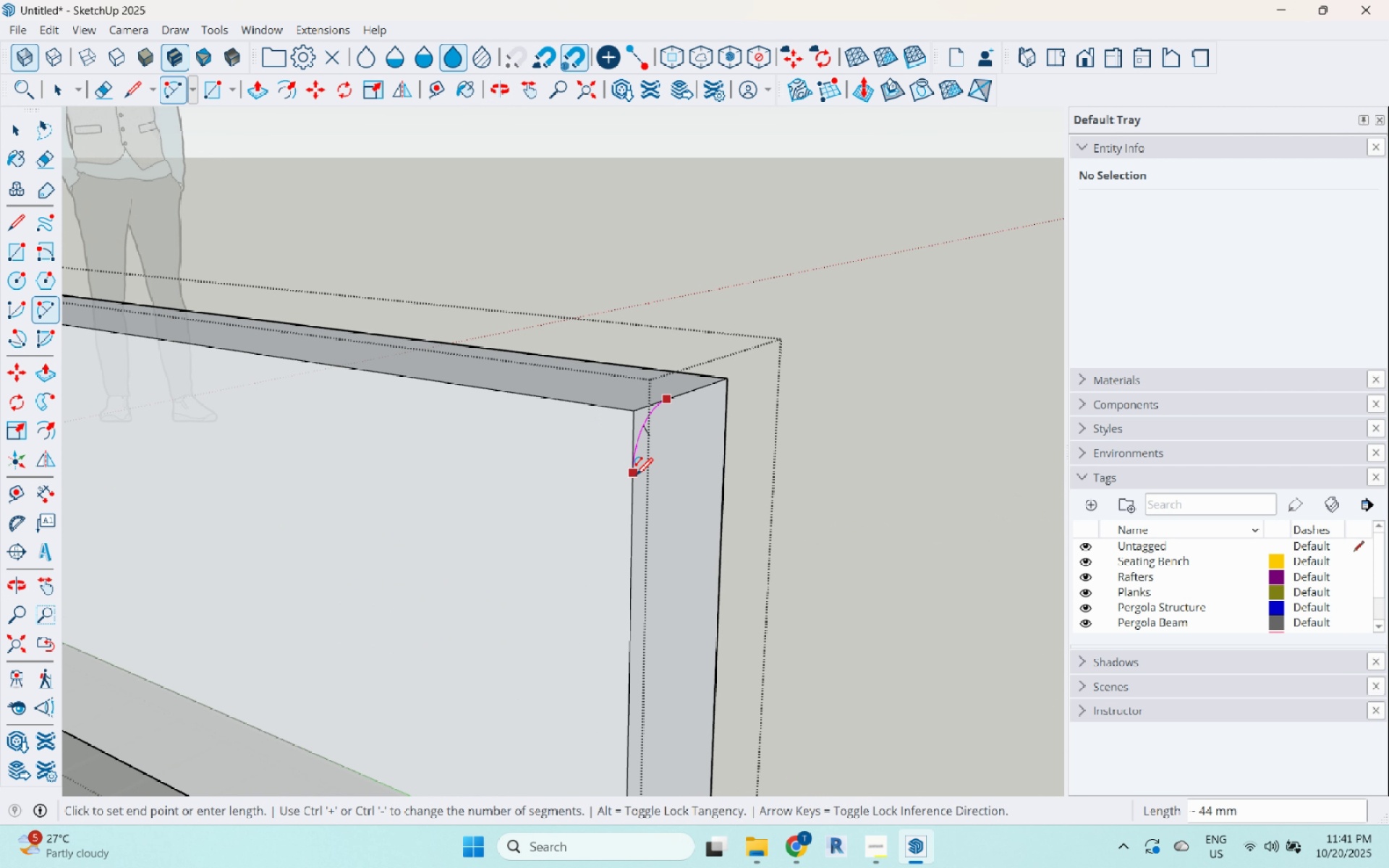 
left_click([635, 478])
 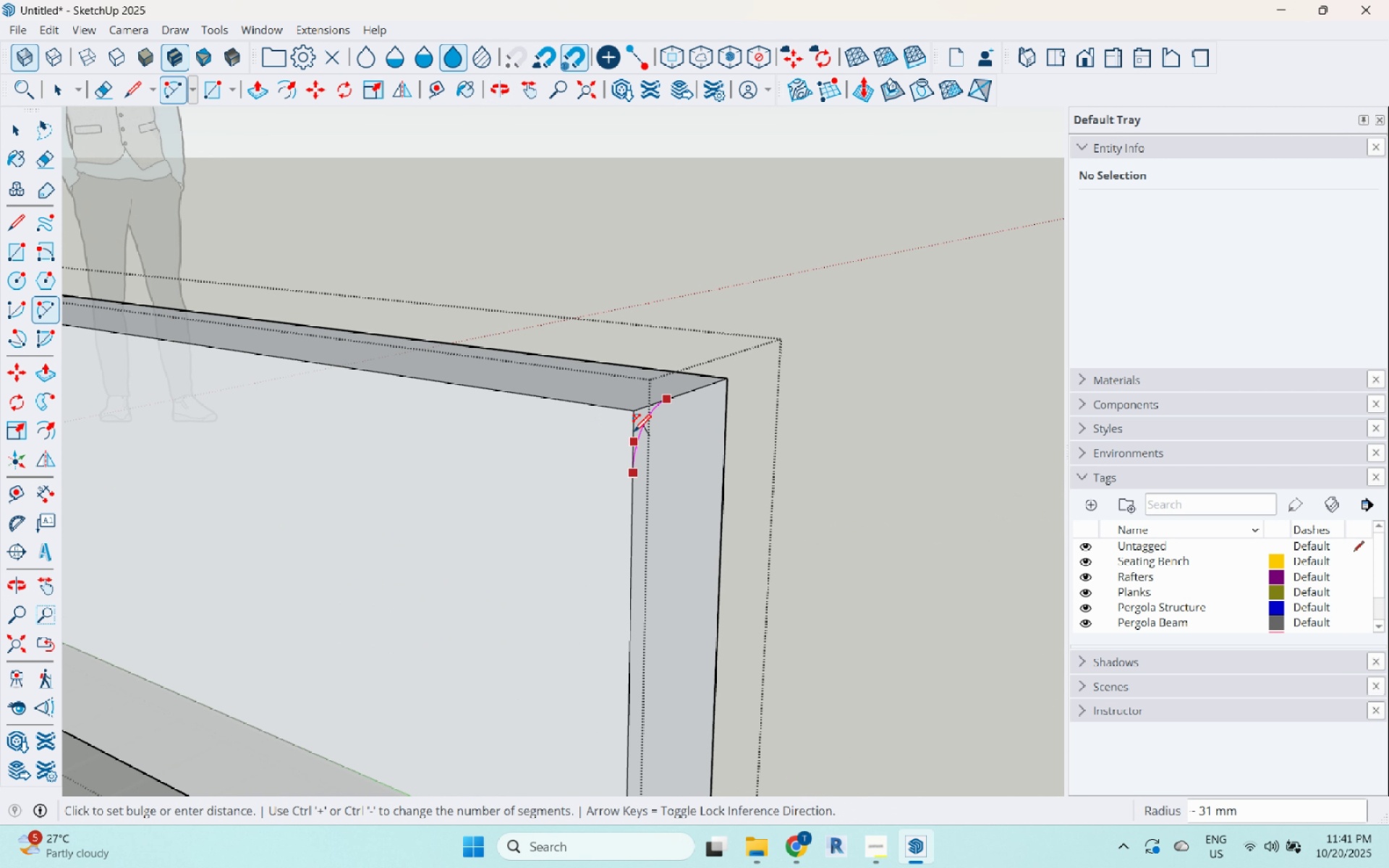 
left_click([634, 433])
 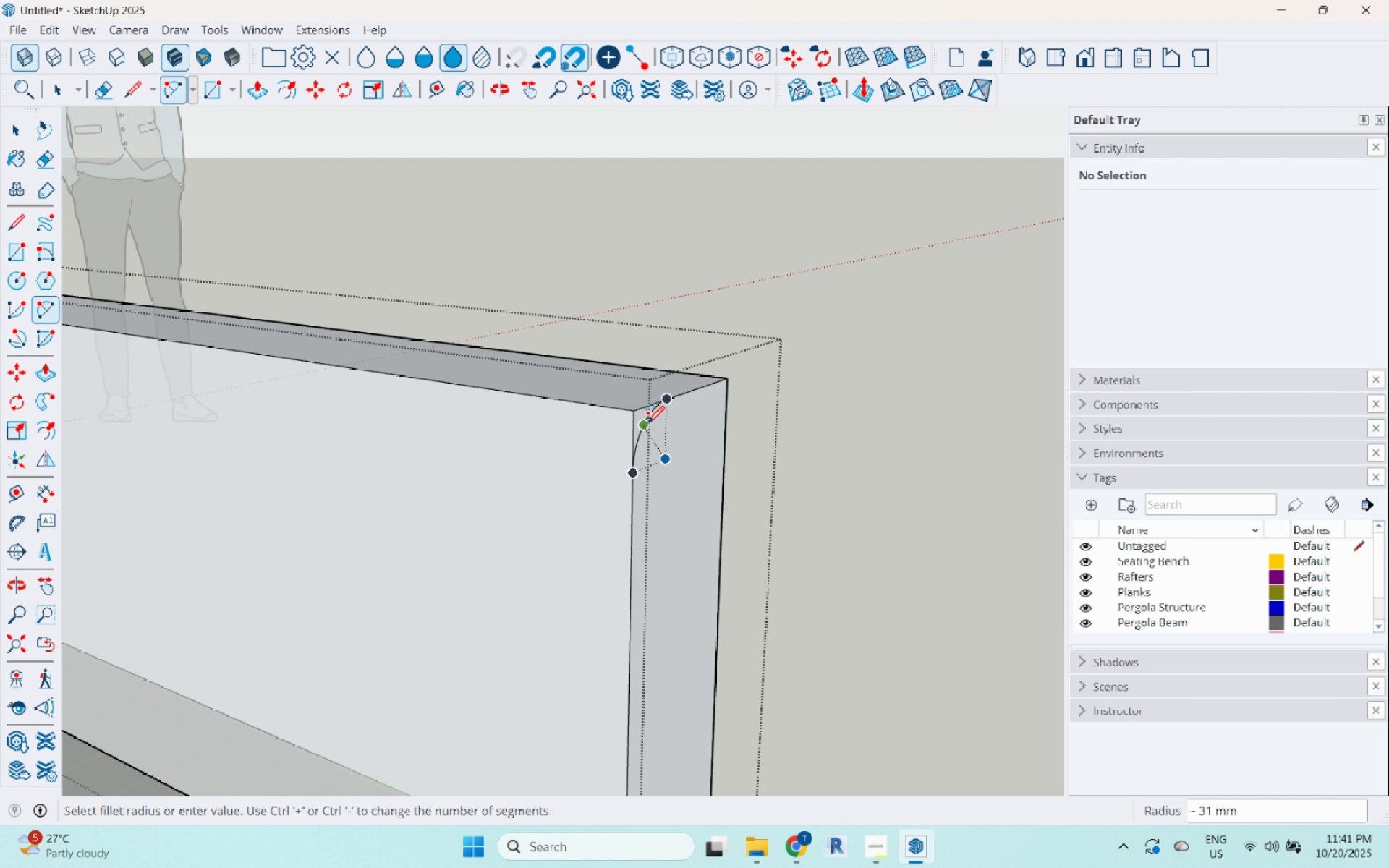 
key(Space)
 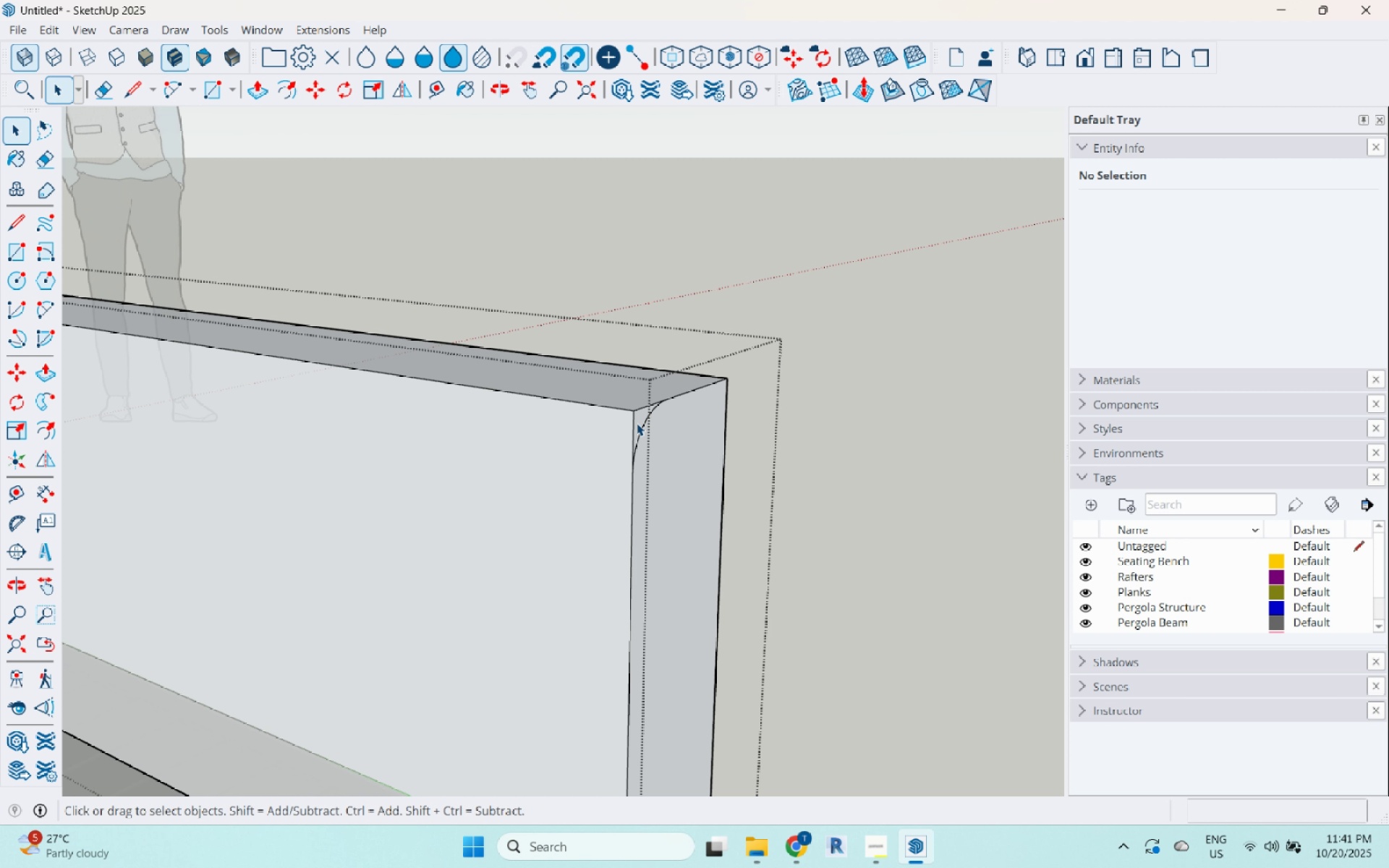 
left_click([637, 423])
 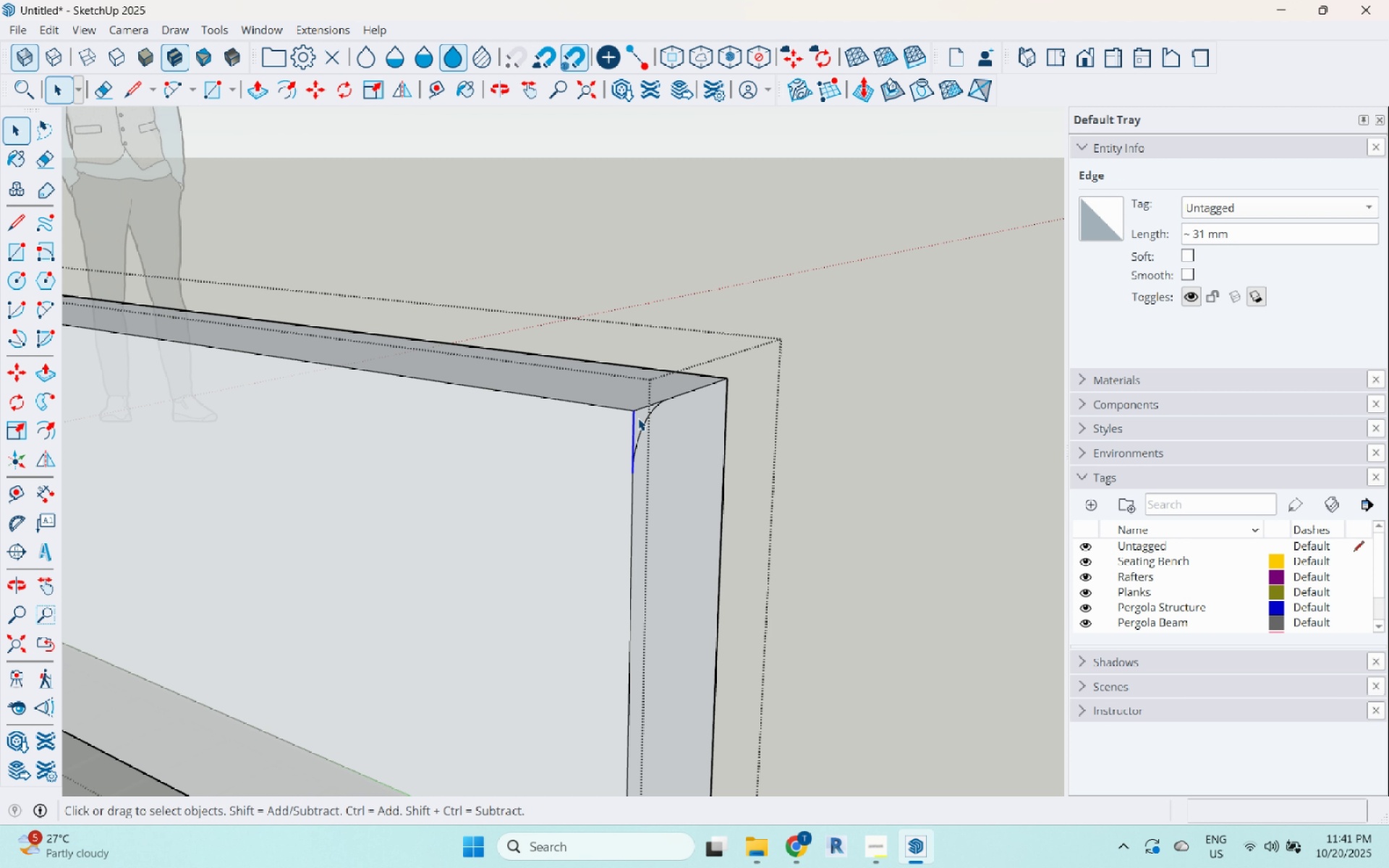 
left_click([638, 418])
 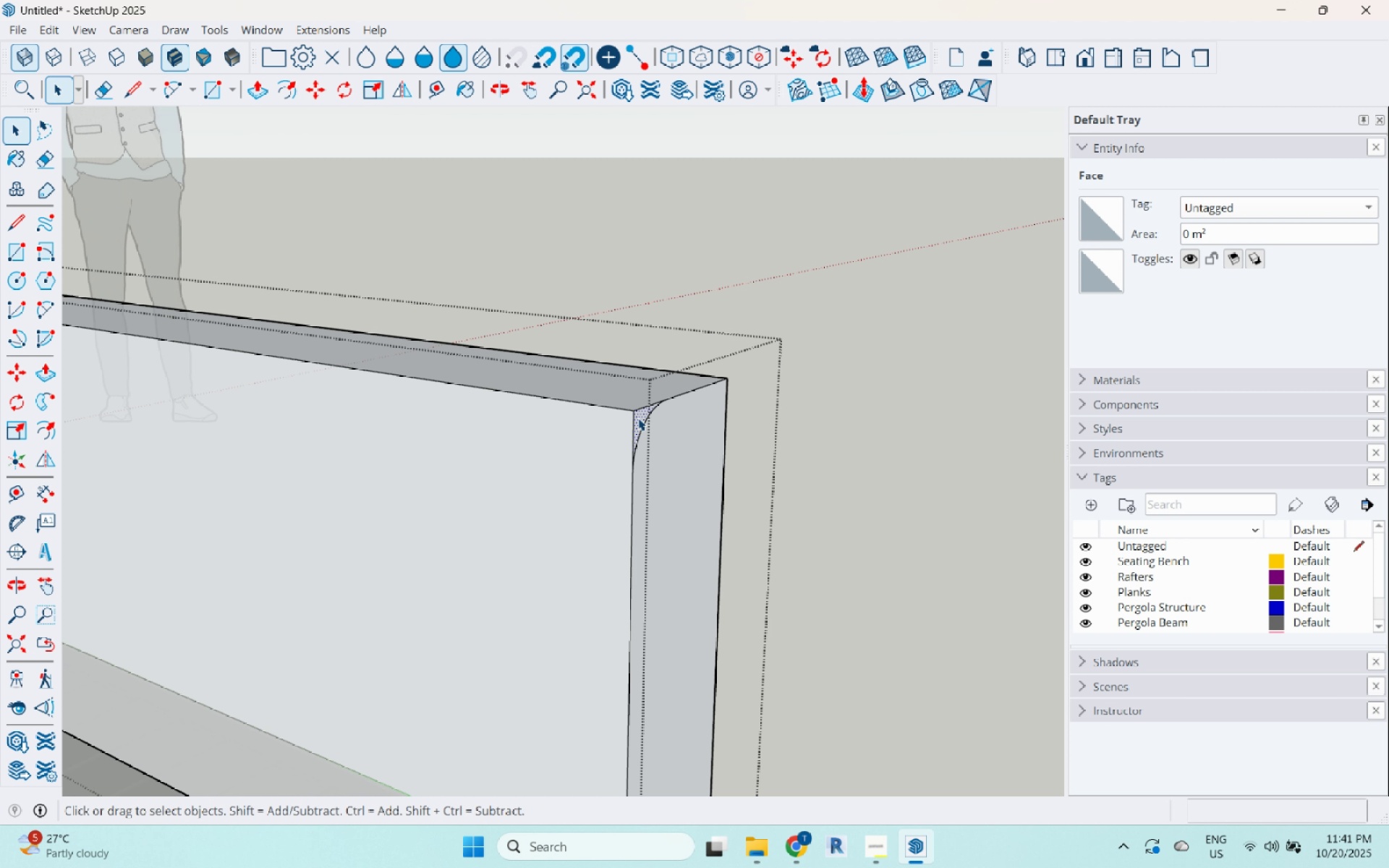 
key(P)
 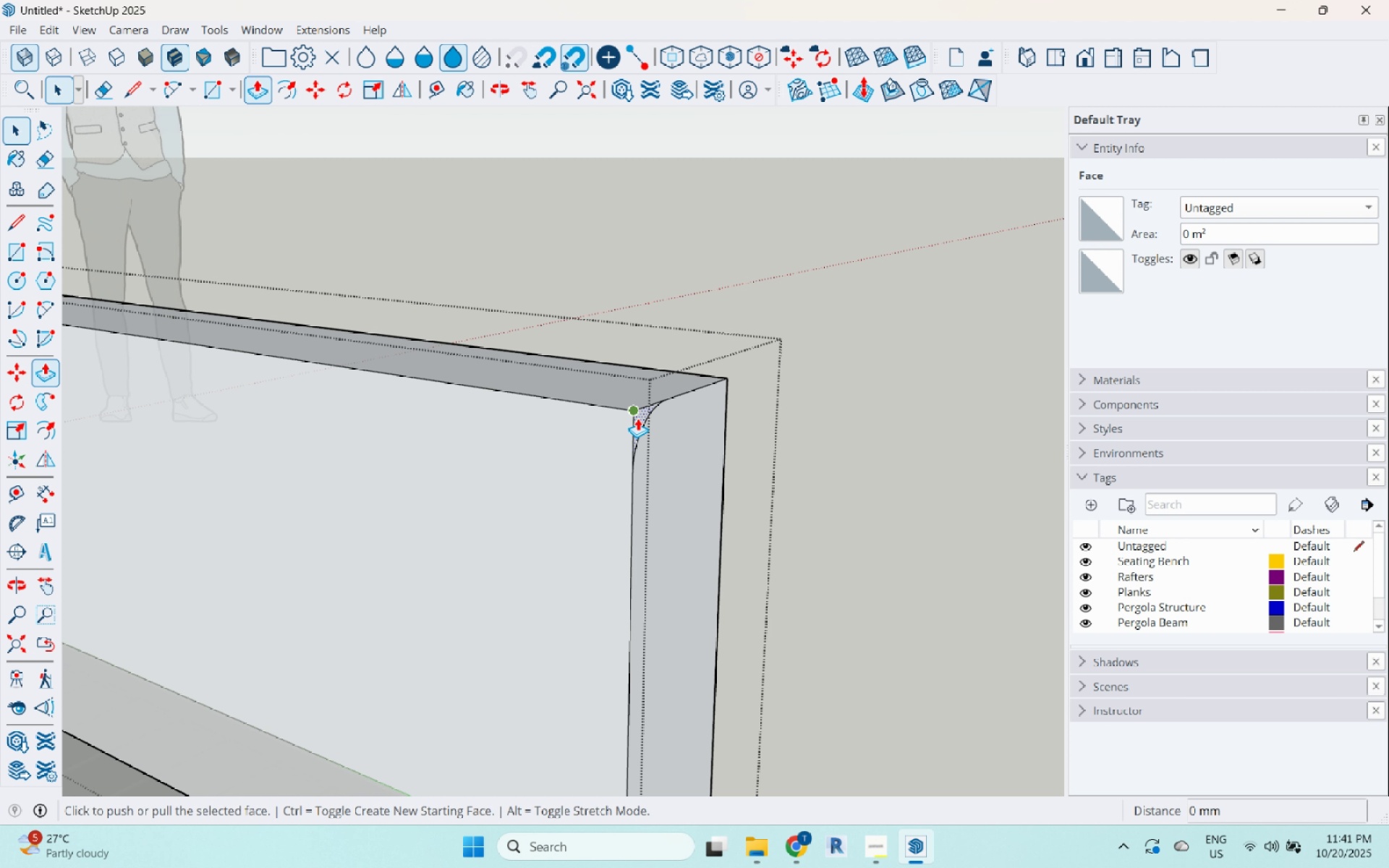 
left_click([638, 418])
 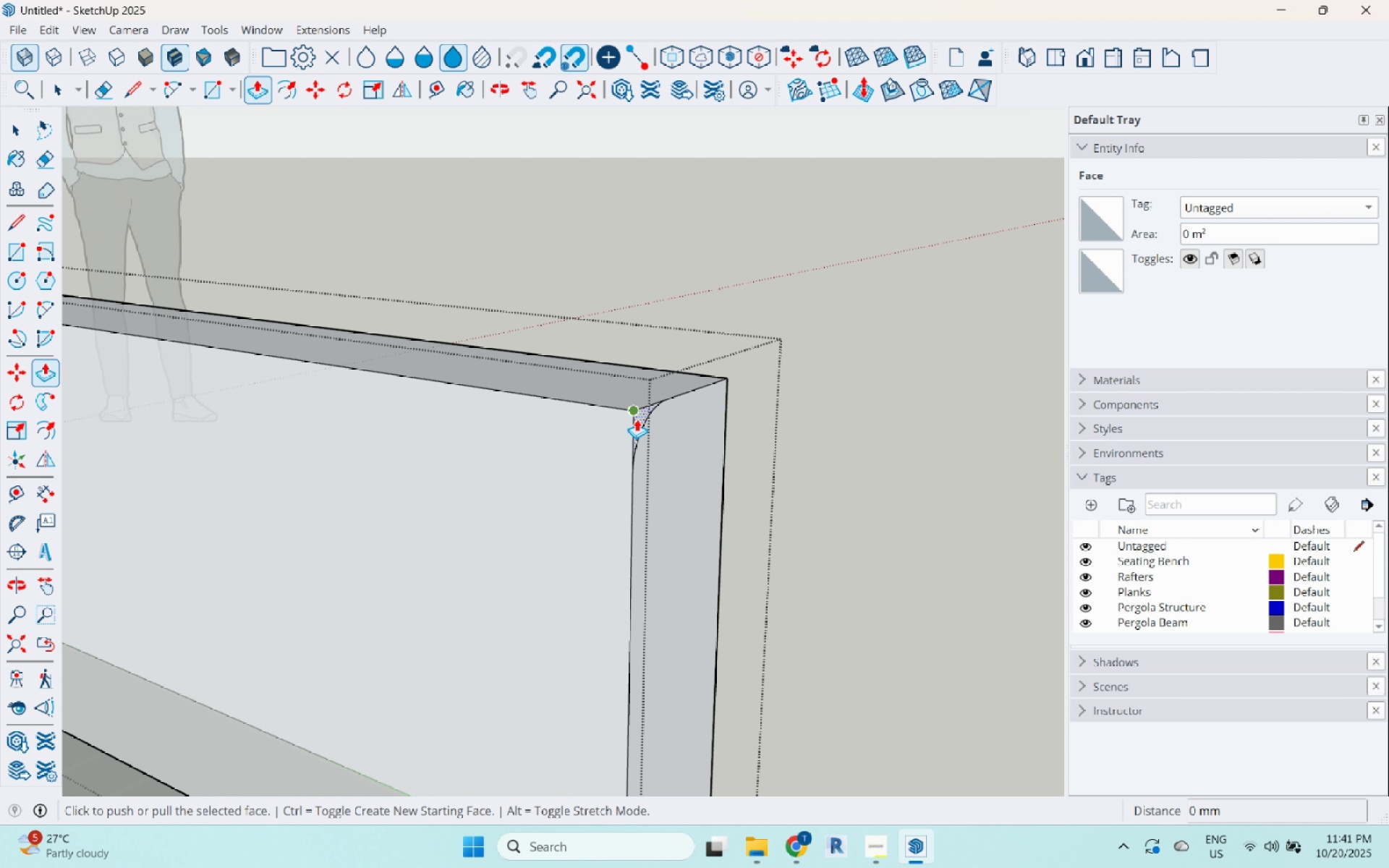 
scroll: coordinate [640, 420], scroll_direction: up, amount: 4.0
 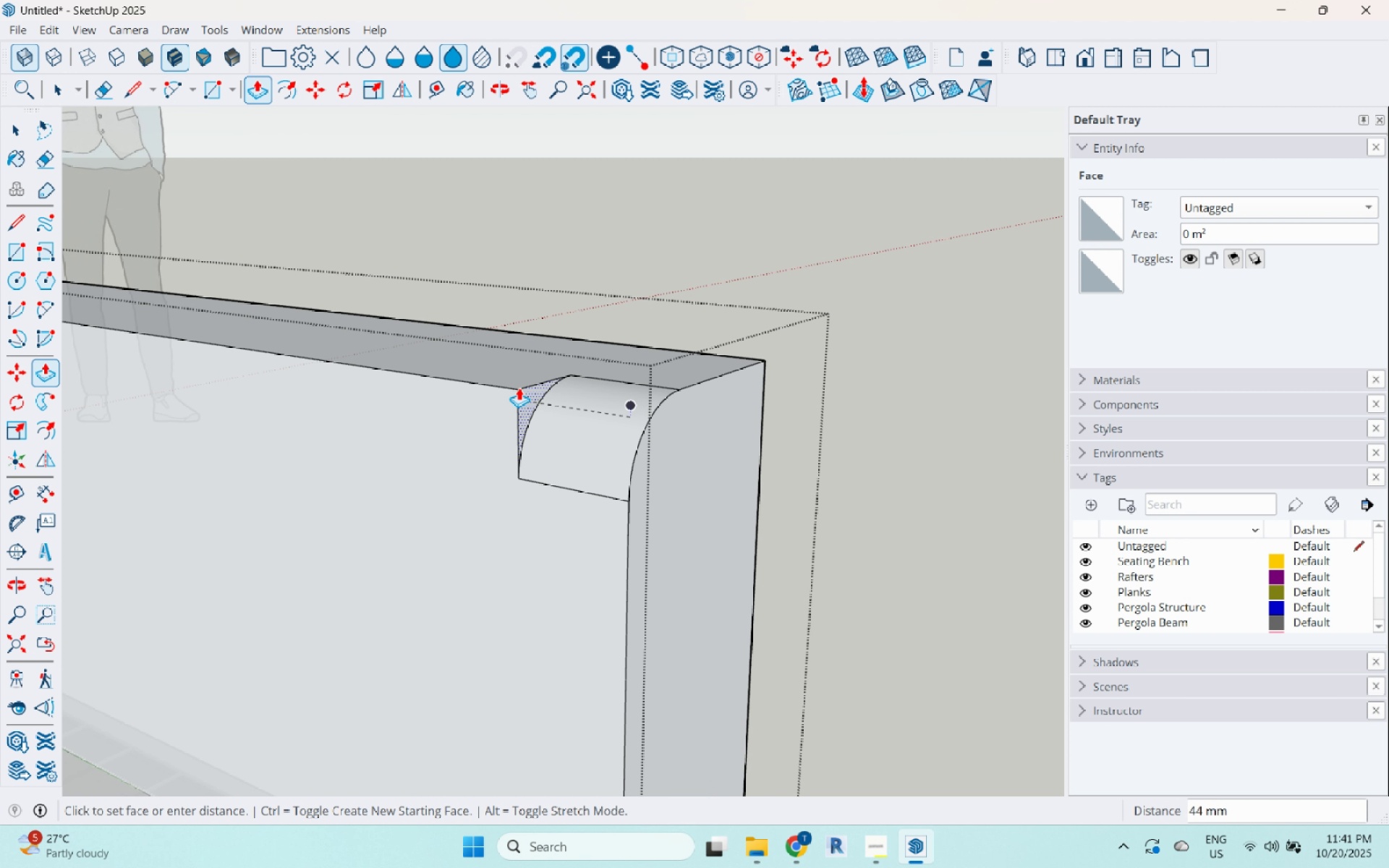 
scroll: coordinate [659, 475], scroll_direction: down, amount: 22.0
 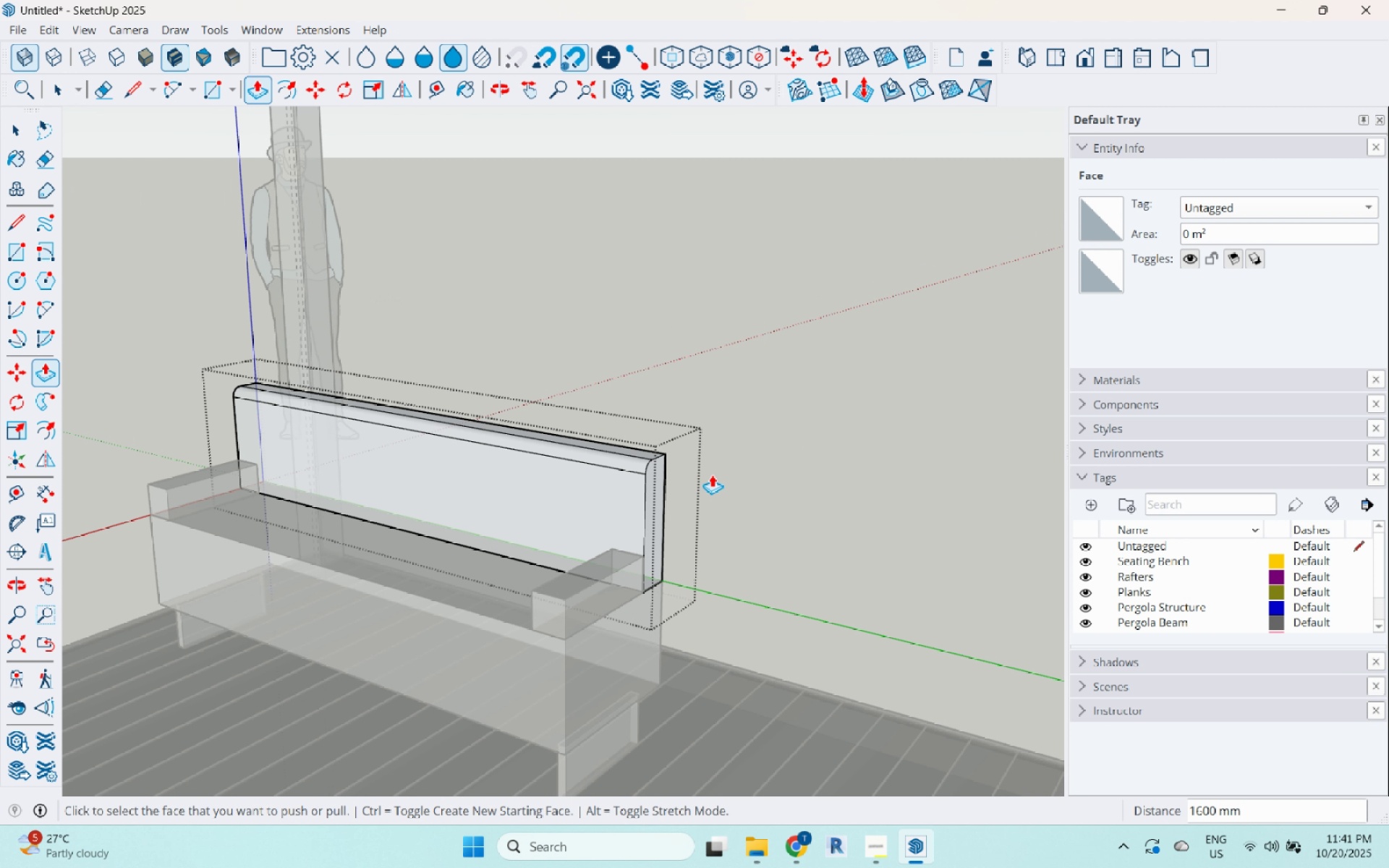 
scroll: coordinate [634, 464], scroll_direction: up, amount: 10.0
 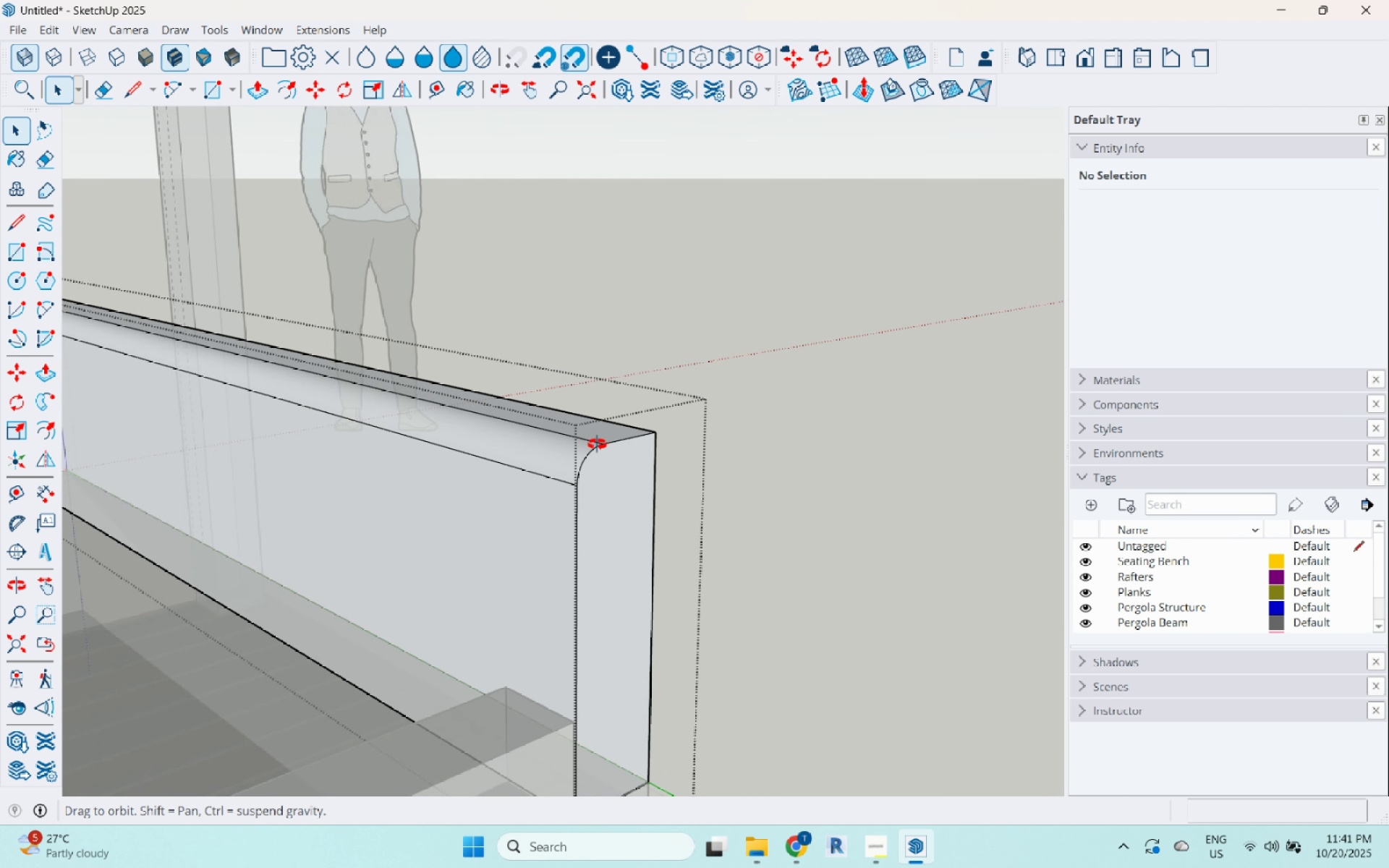 
key(Space)
 